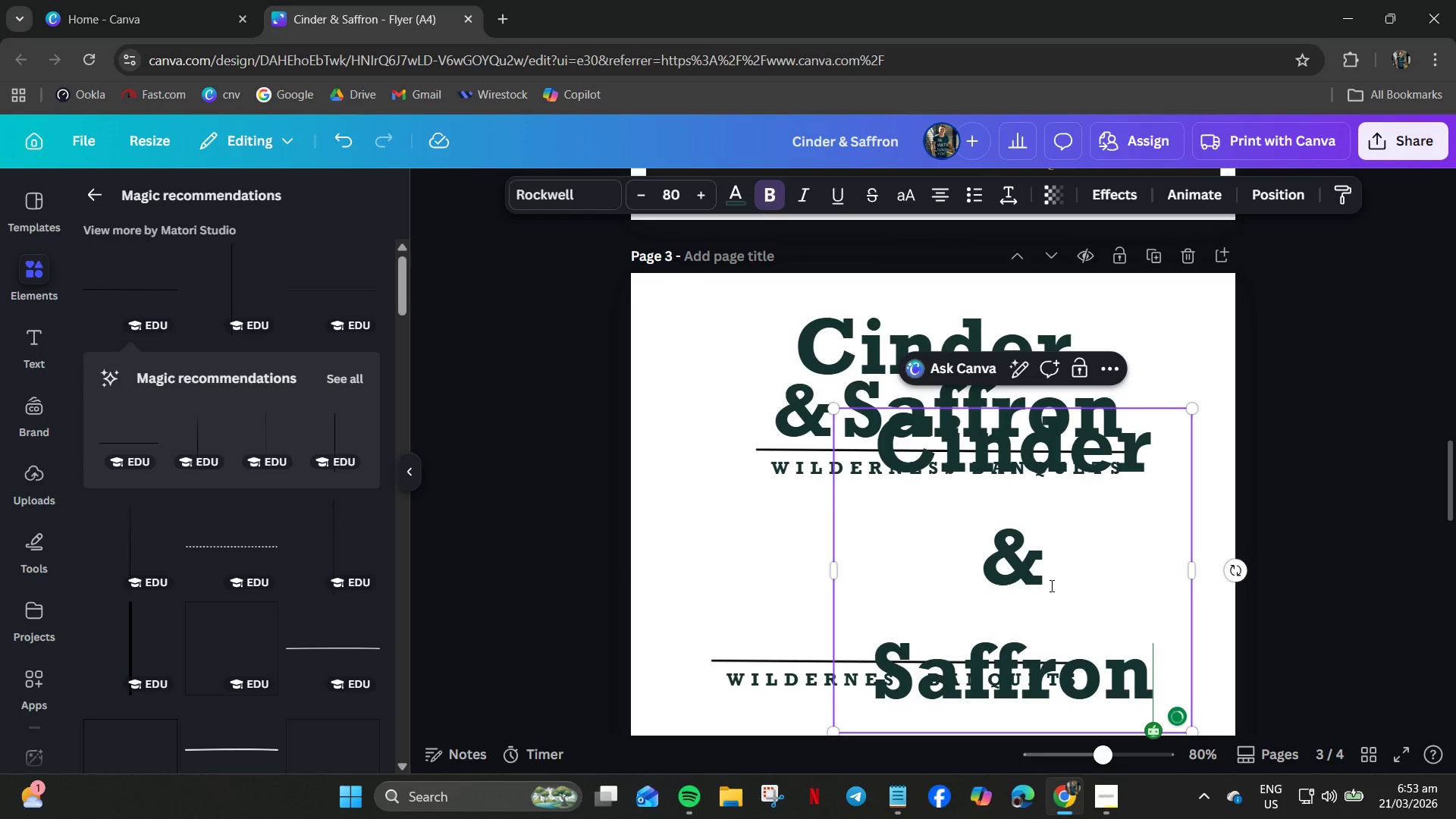 
key(Control+A)
 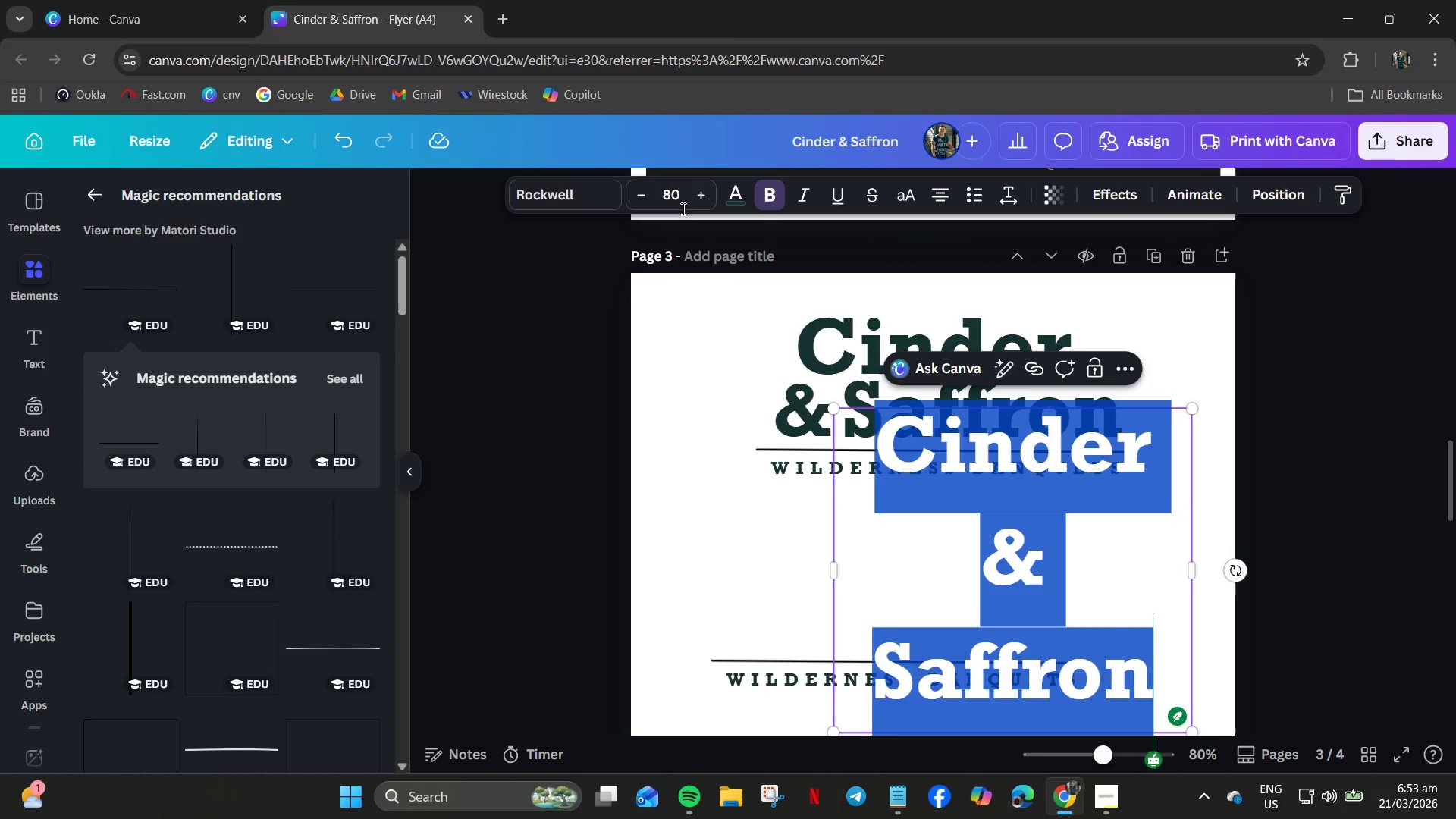 
left_click([674, 196])
 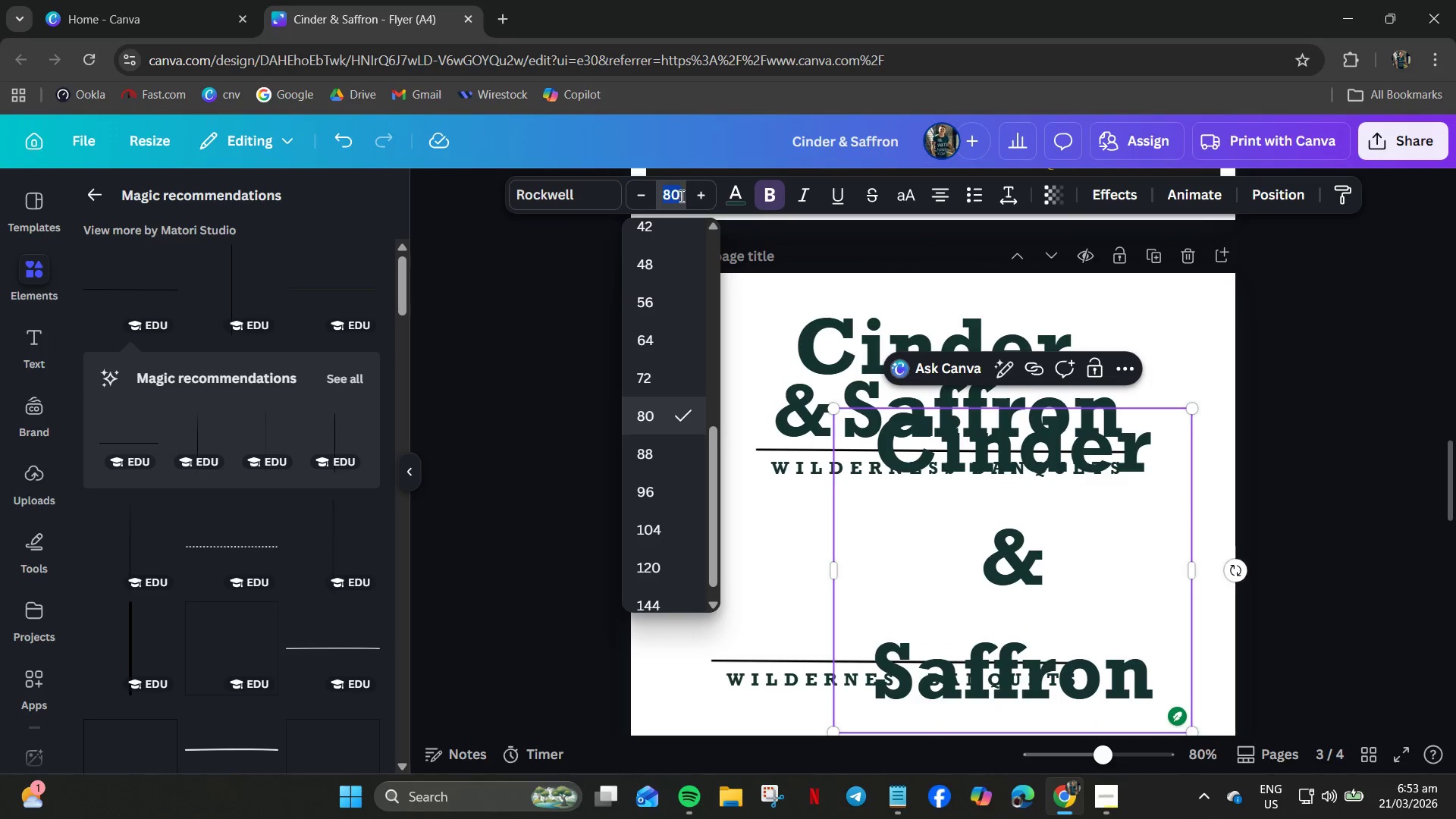 
key(Numpad5)
 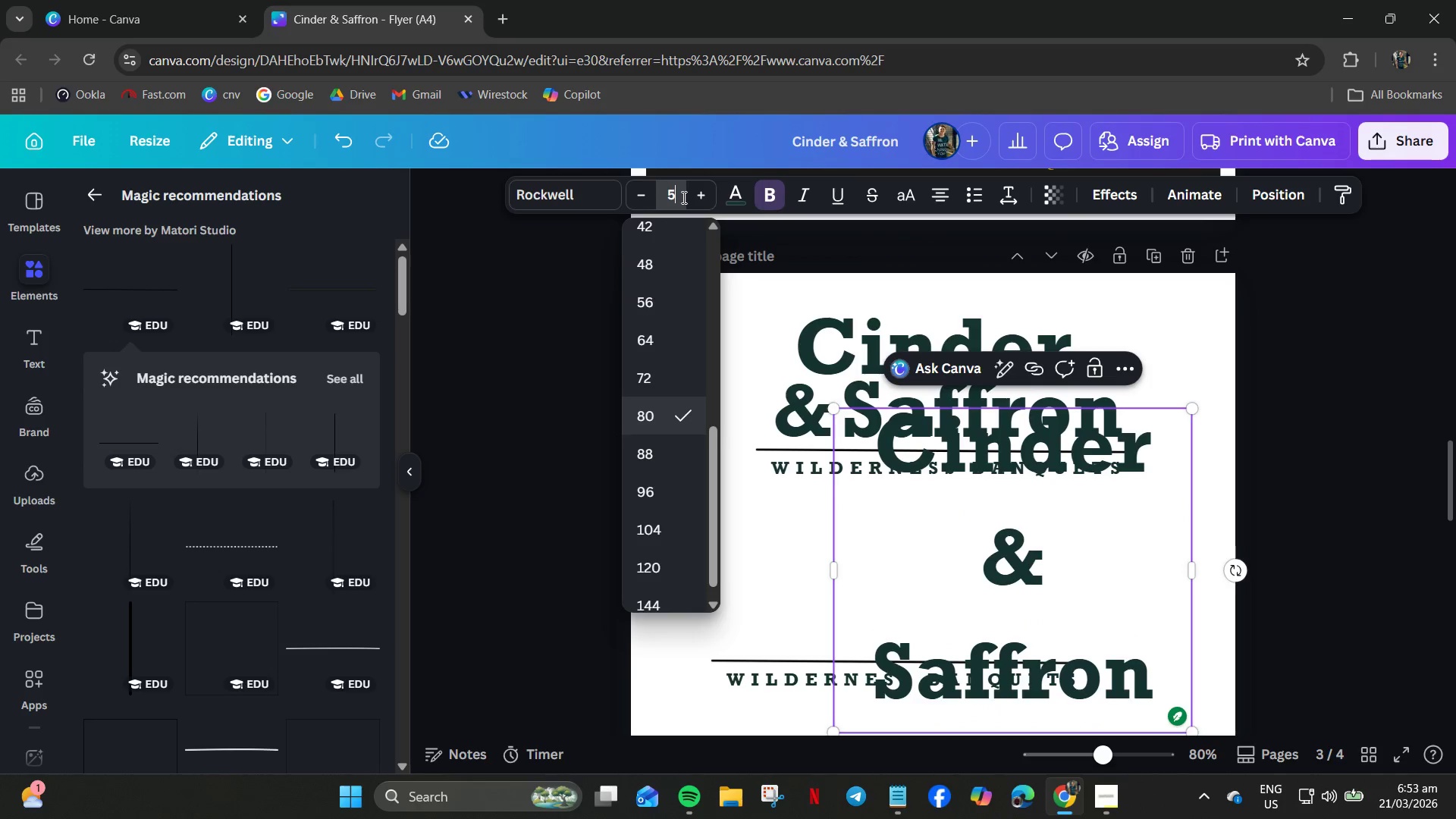 
key(Numpad0)
 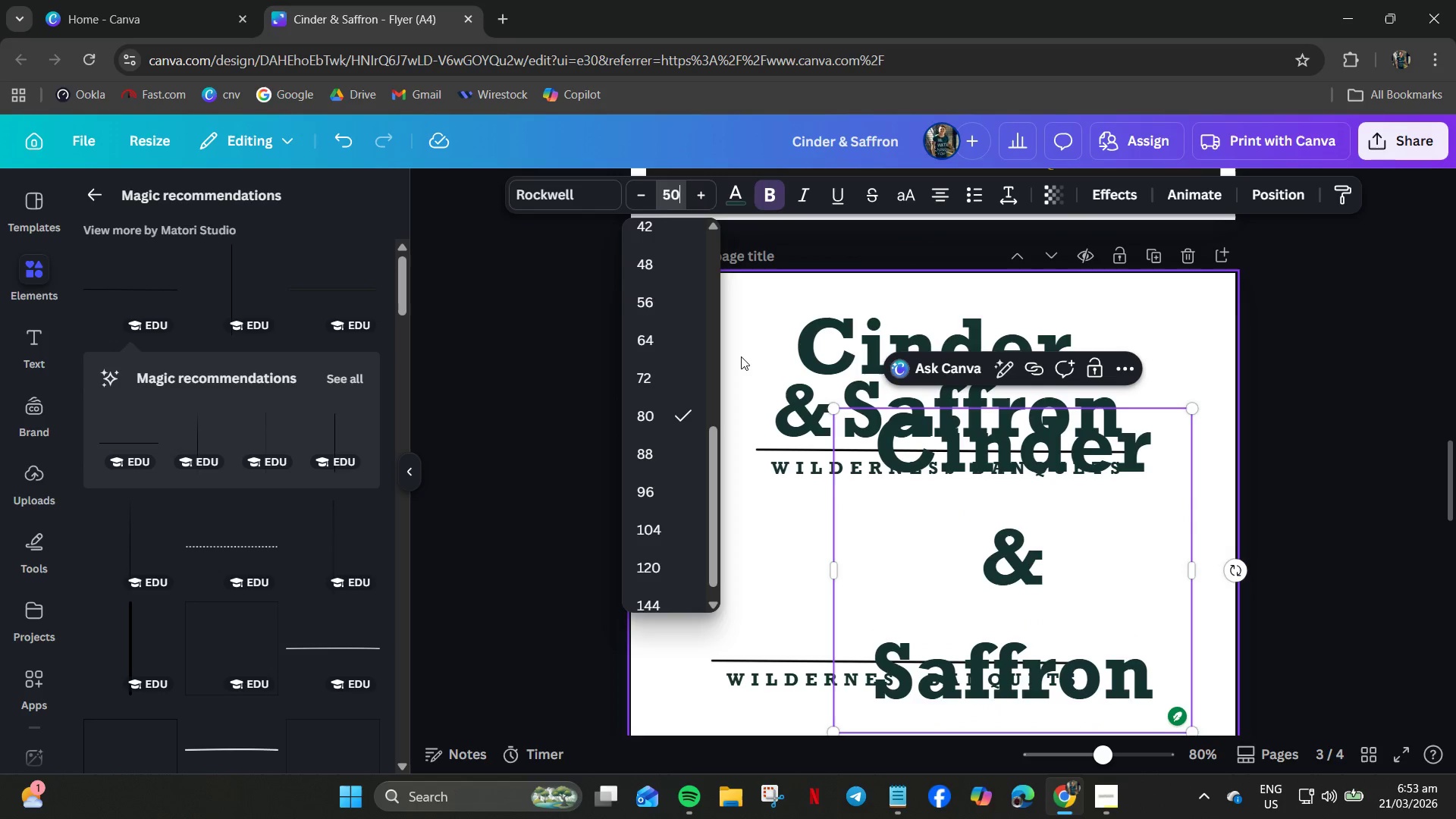 
key(NumpadEnter)
 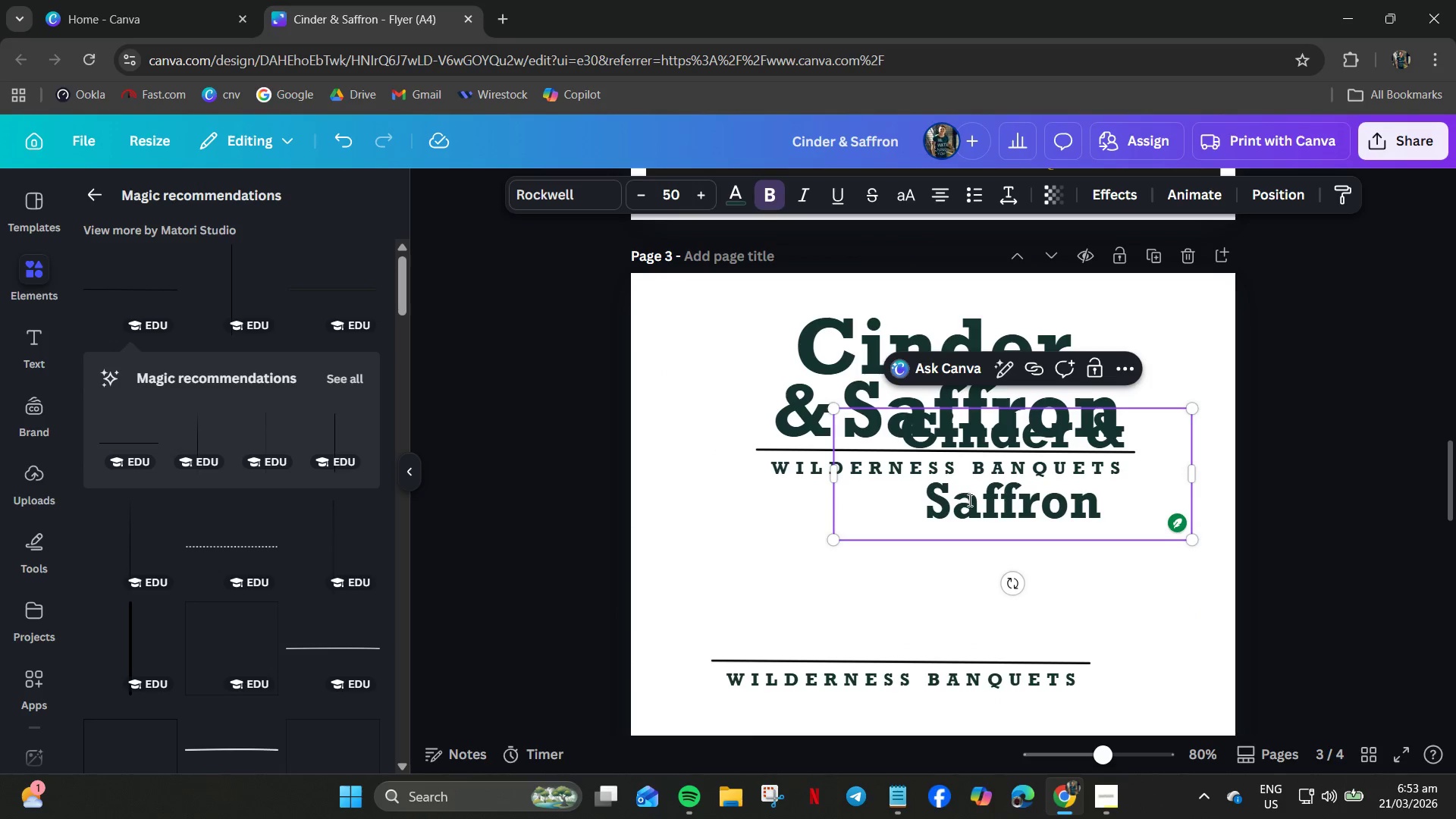 
left_click_drag(start_coordinate=[985, 483], to_coordinate=[981, 492])
 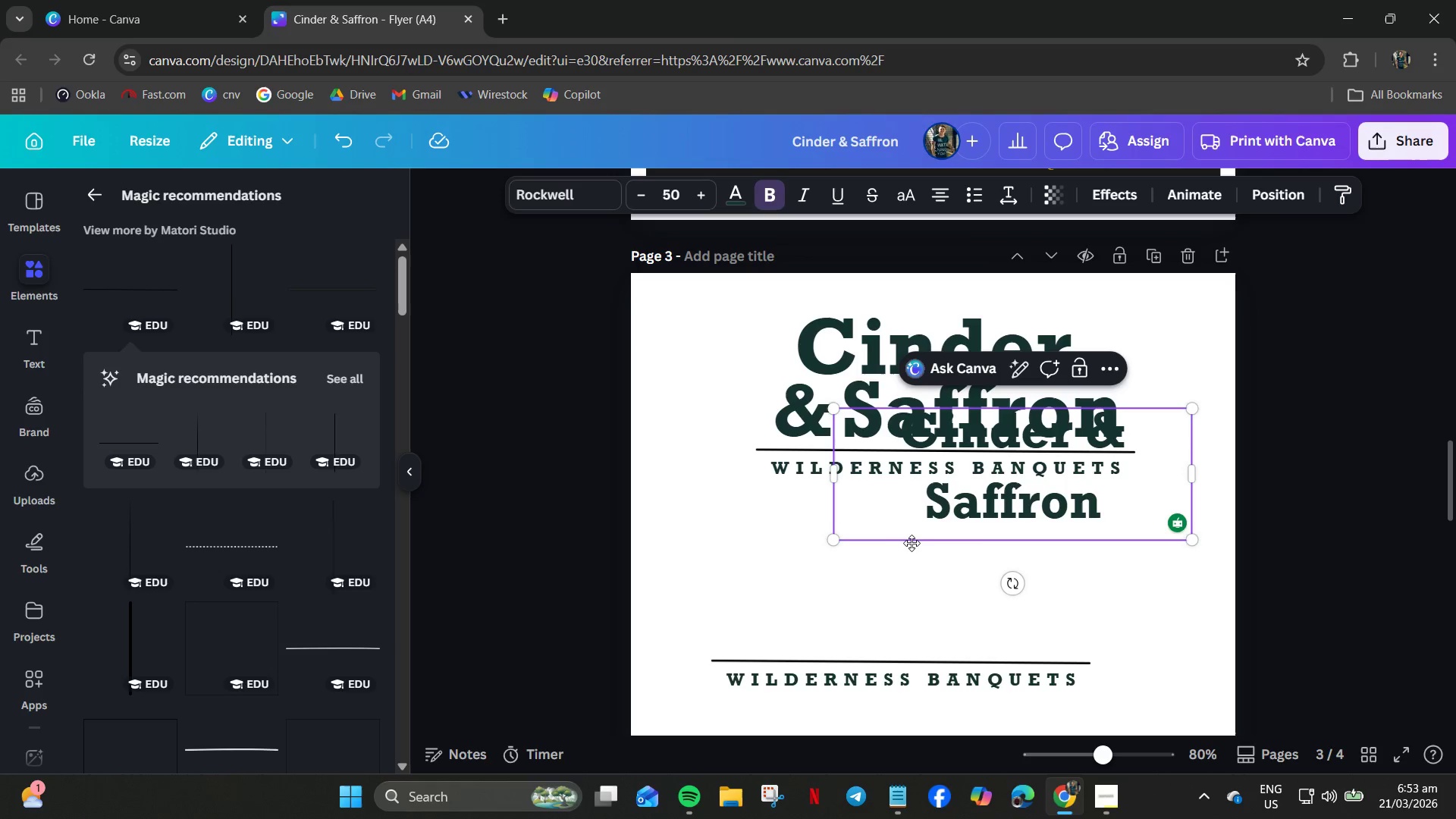 
left_click_drag(start_coordinate=[952, 508], to_coordinate=[885, 618])
 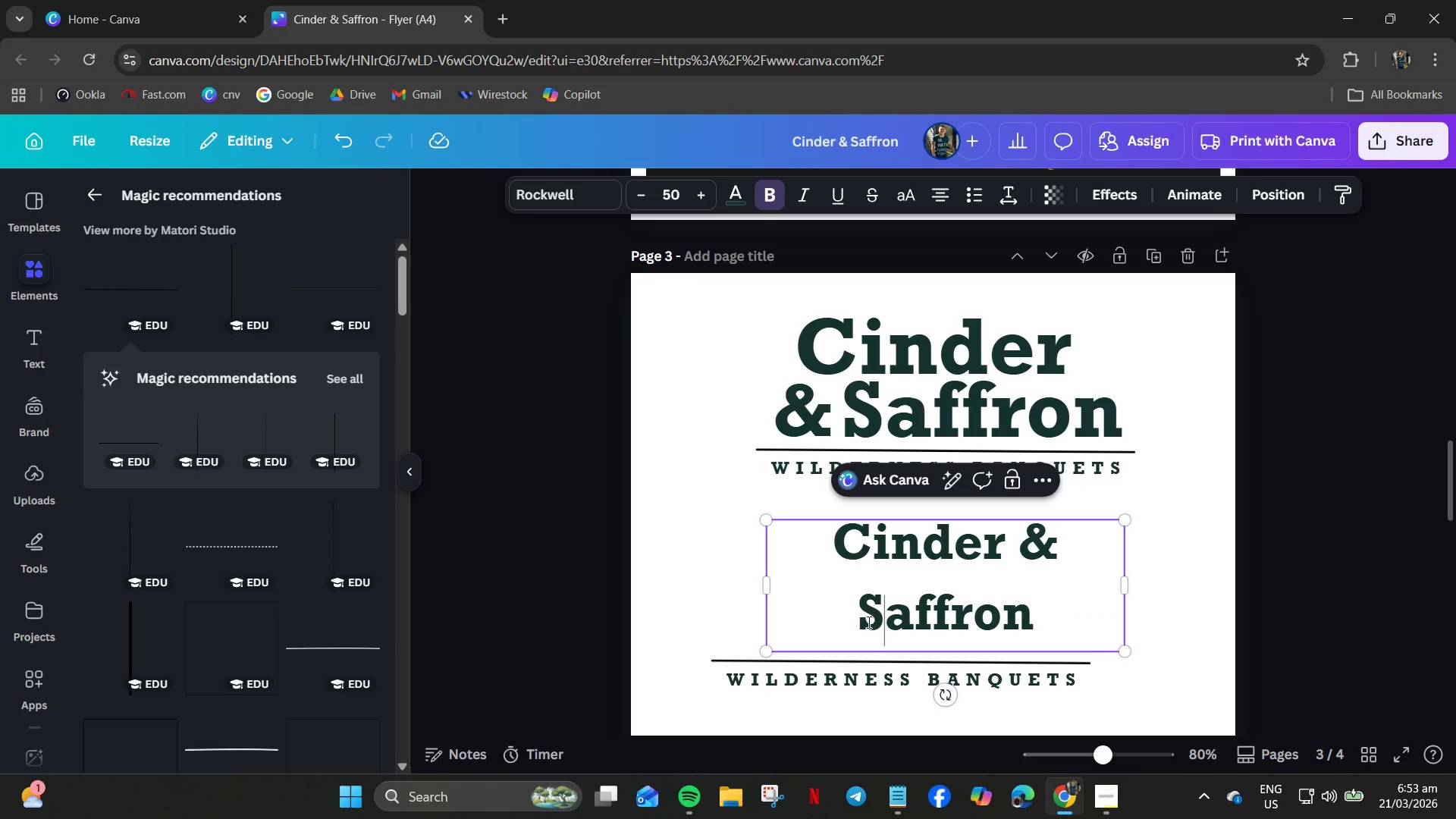 
double_click([865, 622])
 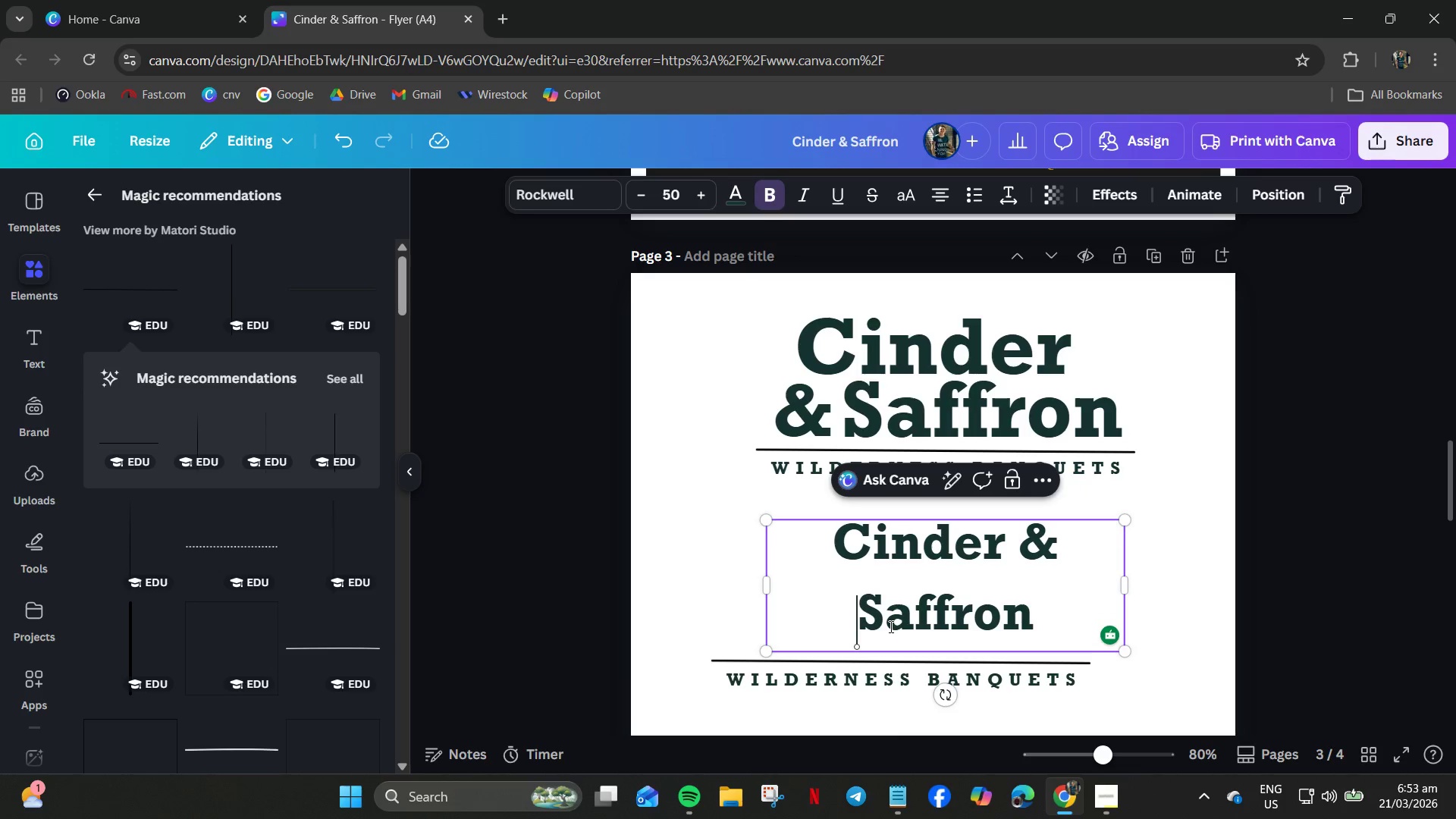 
key(Backspace)
 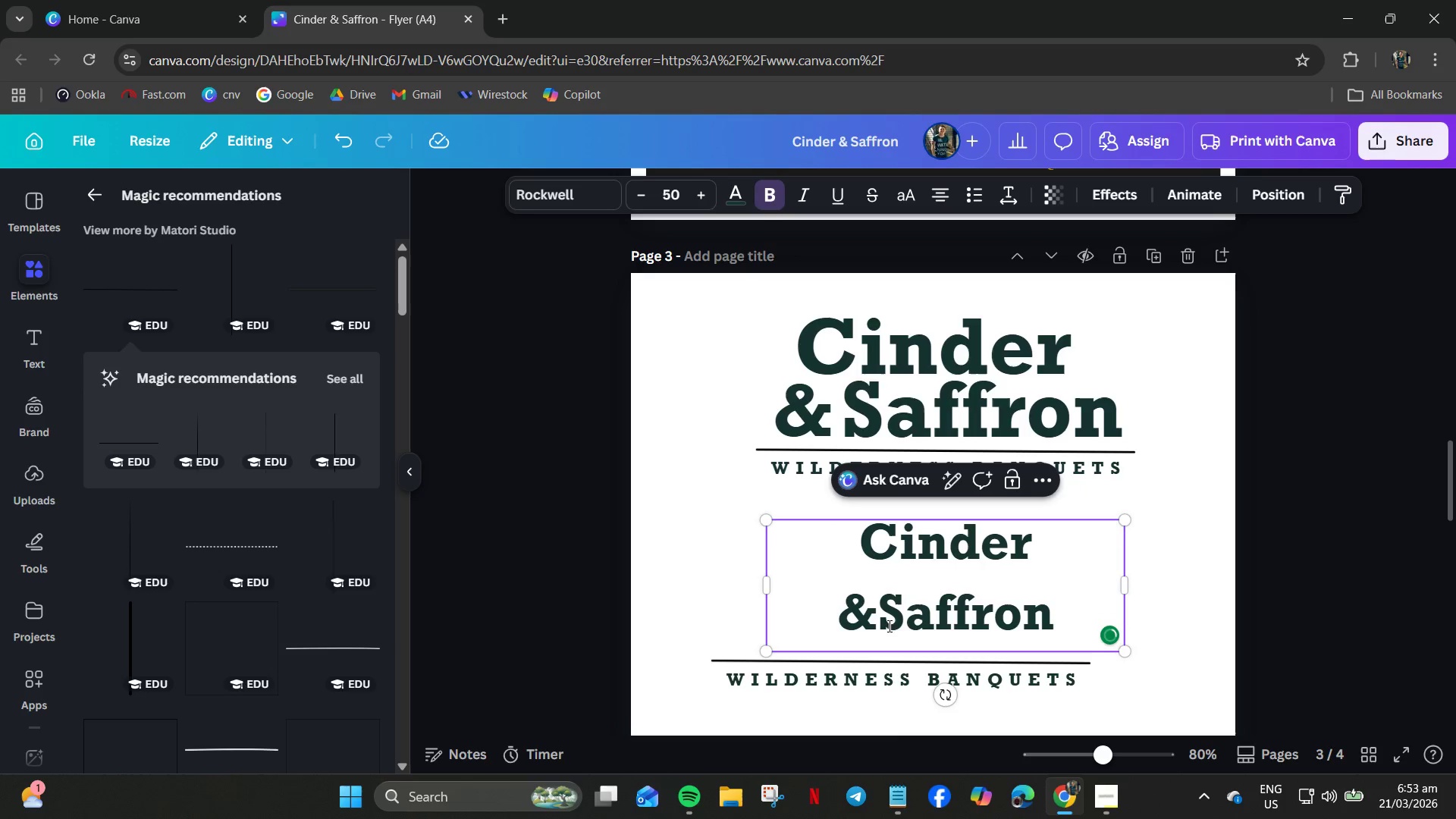 
key(Space)
 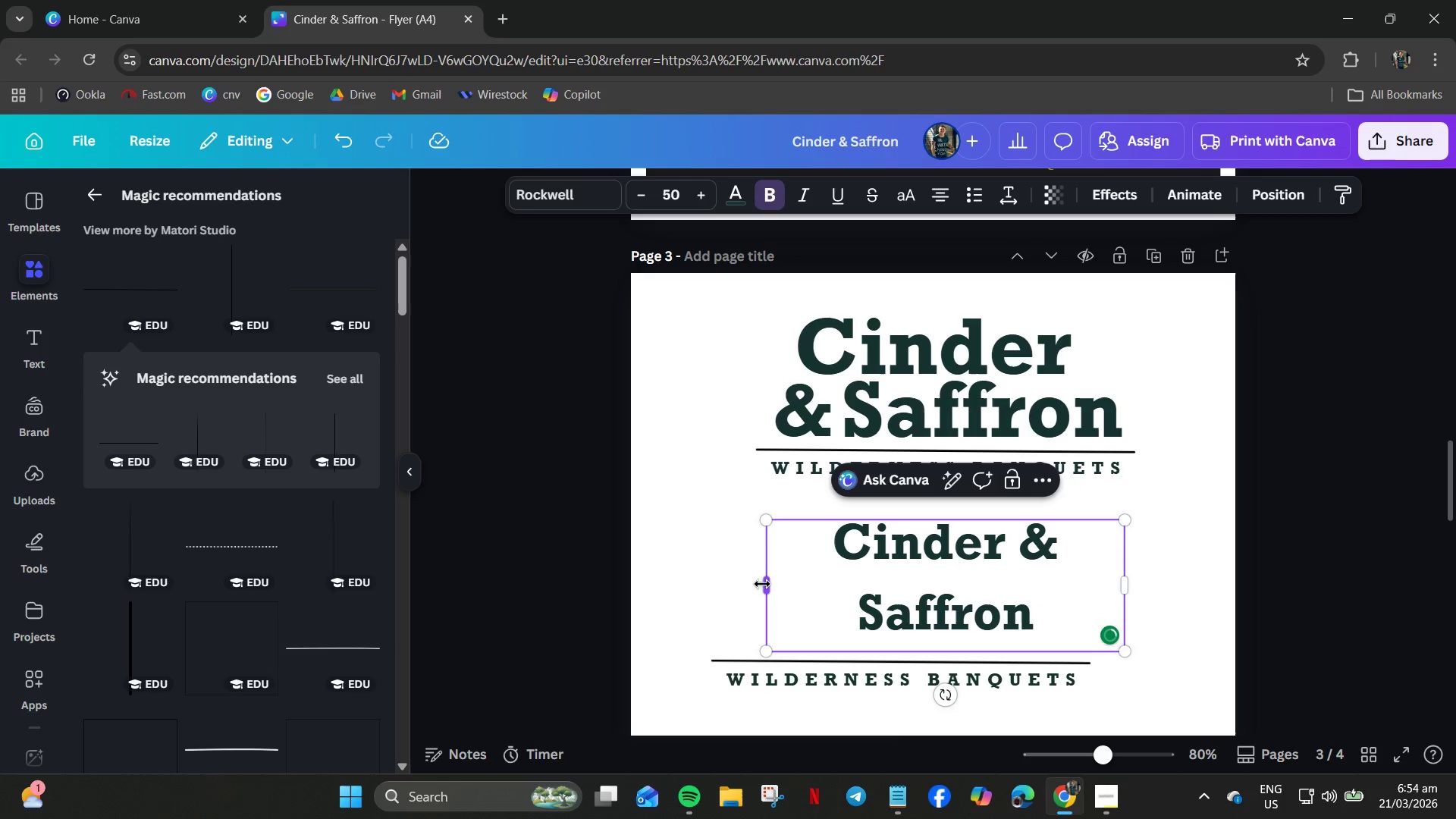 
left_click_drag(start_coordinate=[763, 584], to_coordinate=[676, 598])
 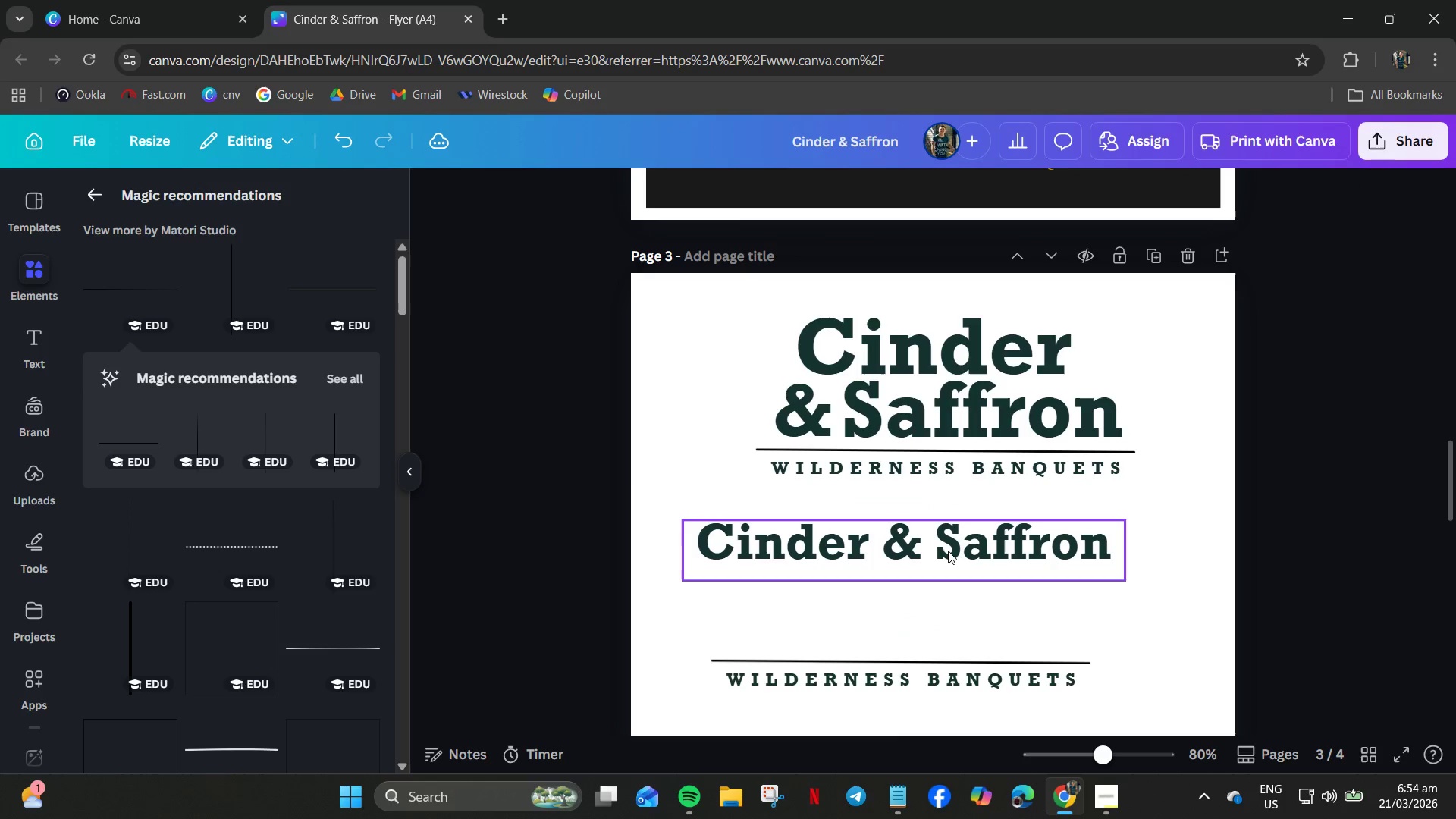 
left_click_drag(start_coordinate=[948, 555], to_coordinate=[998, 570])
 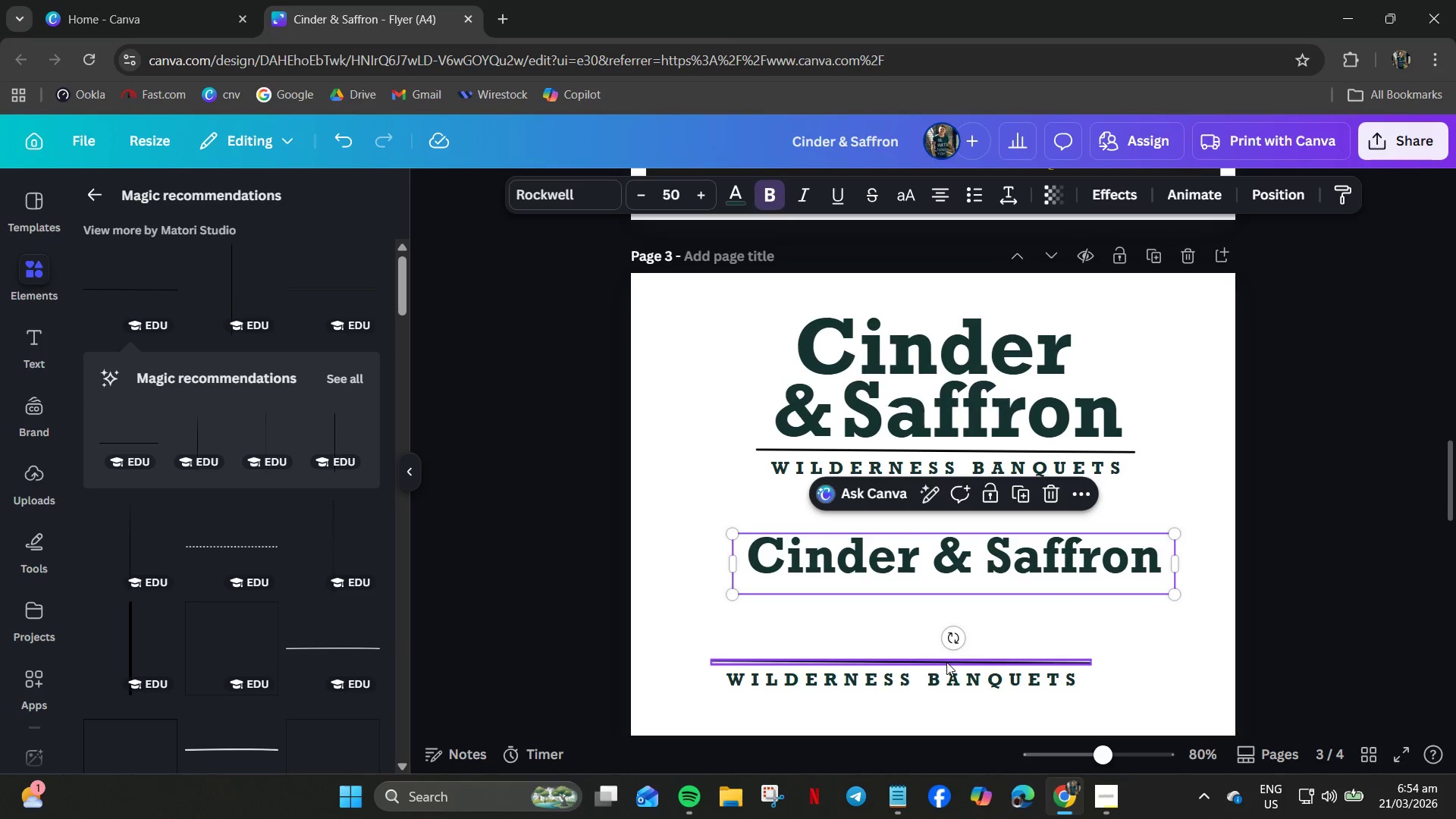 
left_click_drag(start_coordinate=[946, 661], to_coordinate=[1007, 582])
 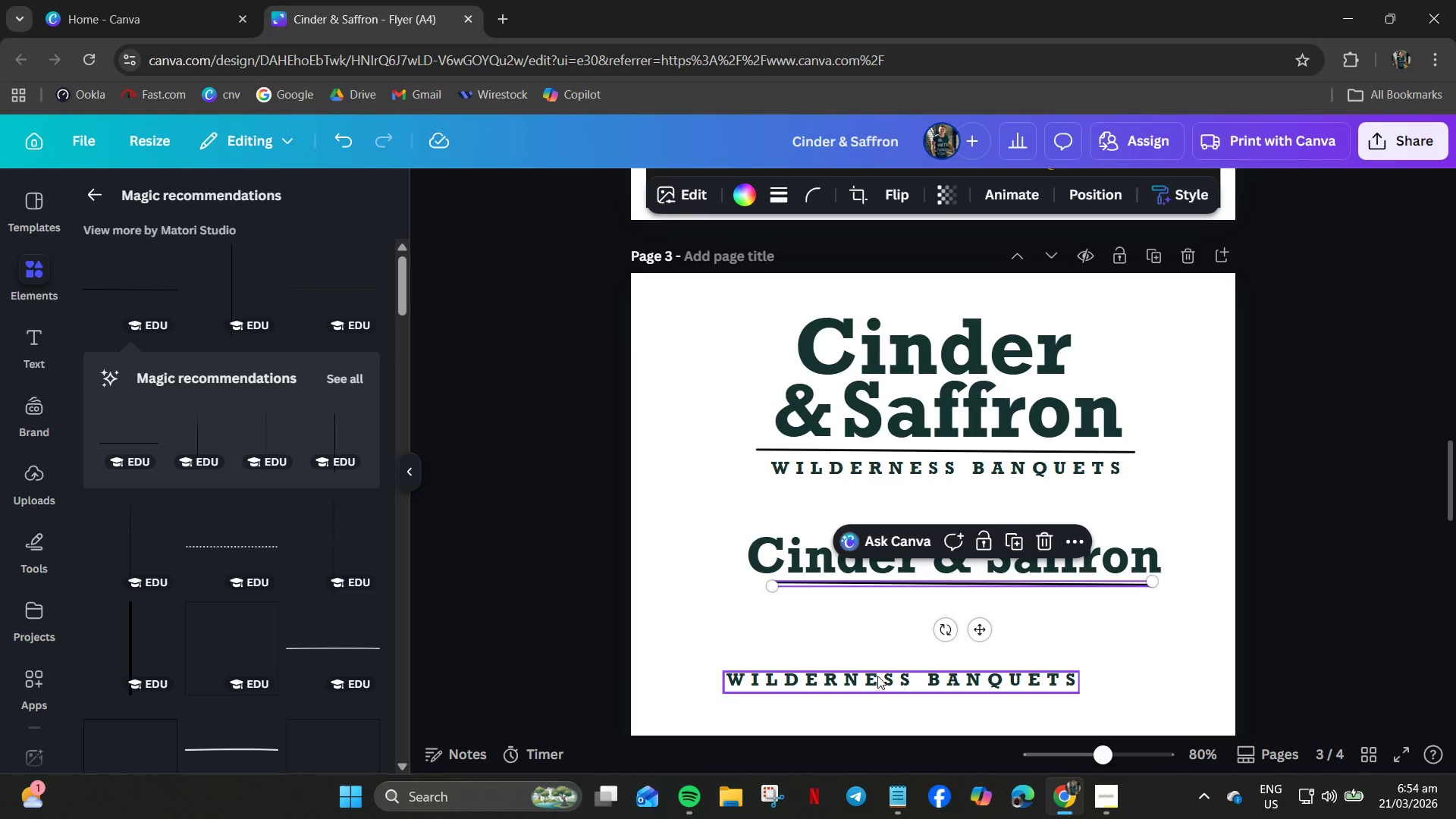 
left_click([877, 675])
 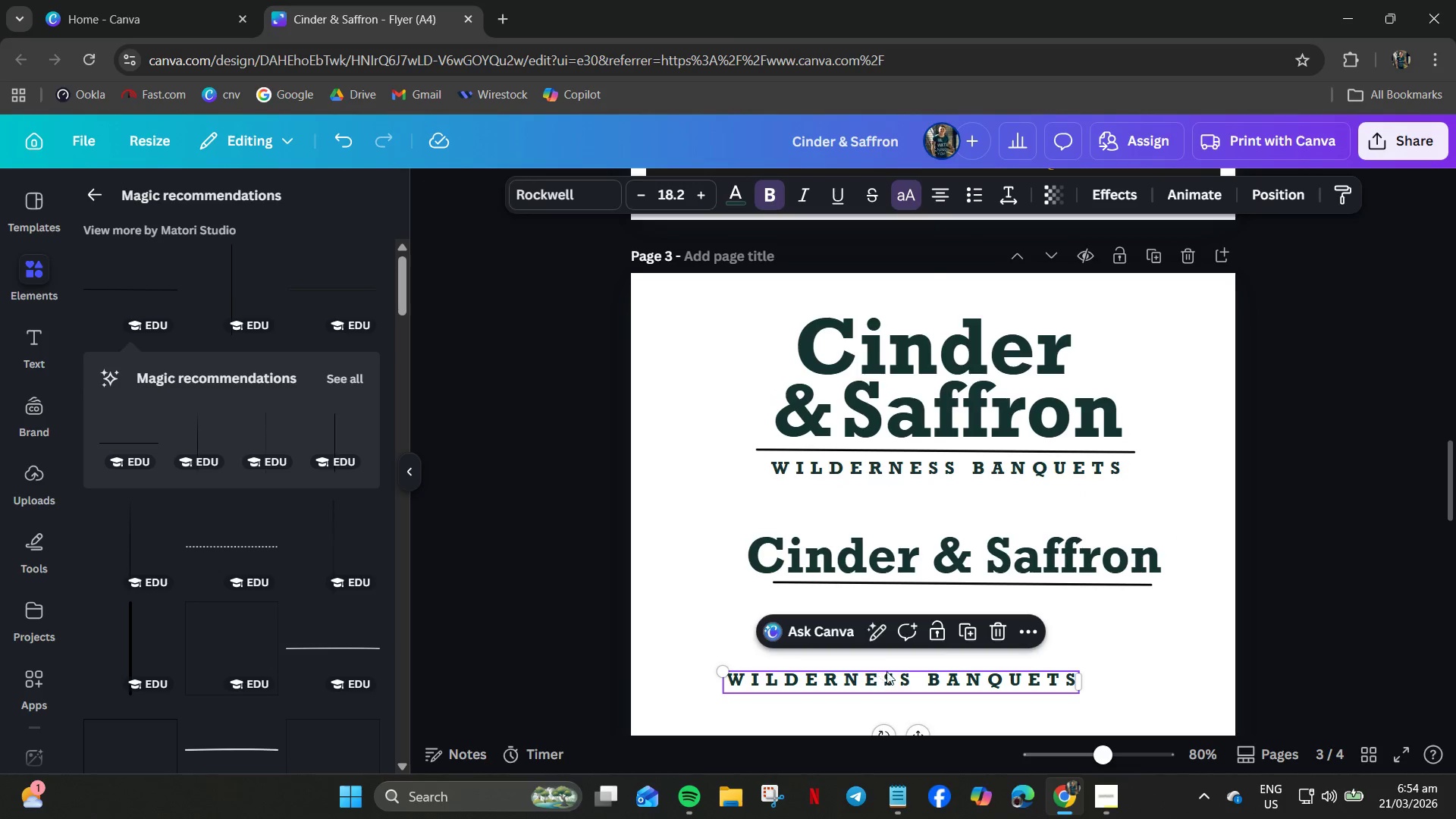 
left_click_drag(start_coordinate=[880, 675], to_coordinate=[938, 595])
 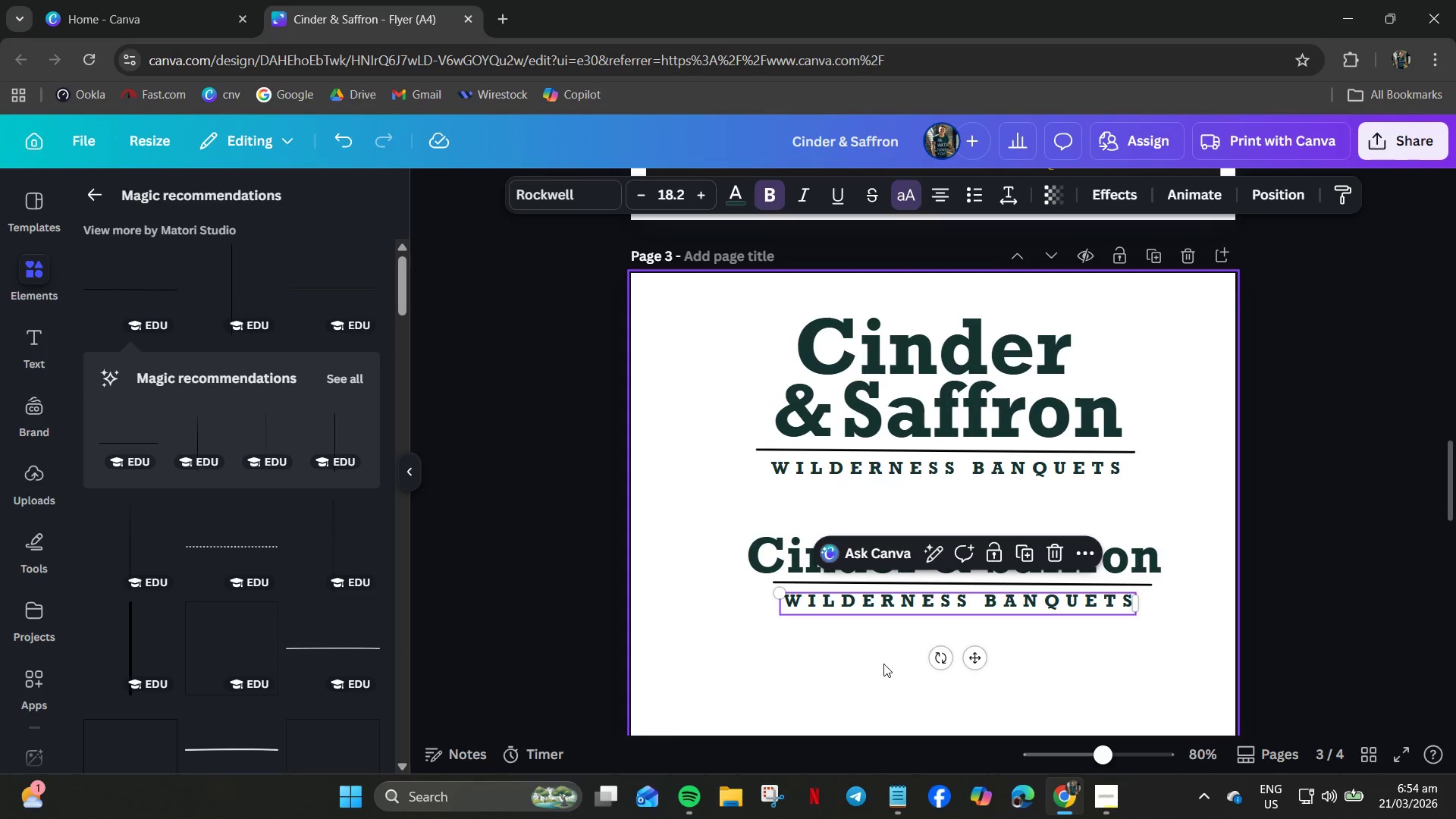 
left_click([883, 664])
 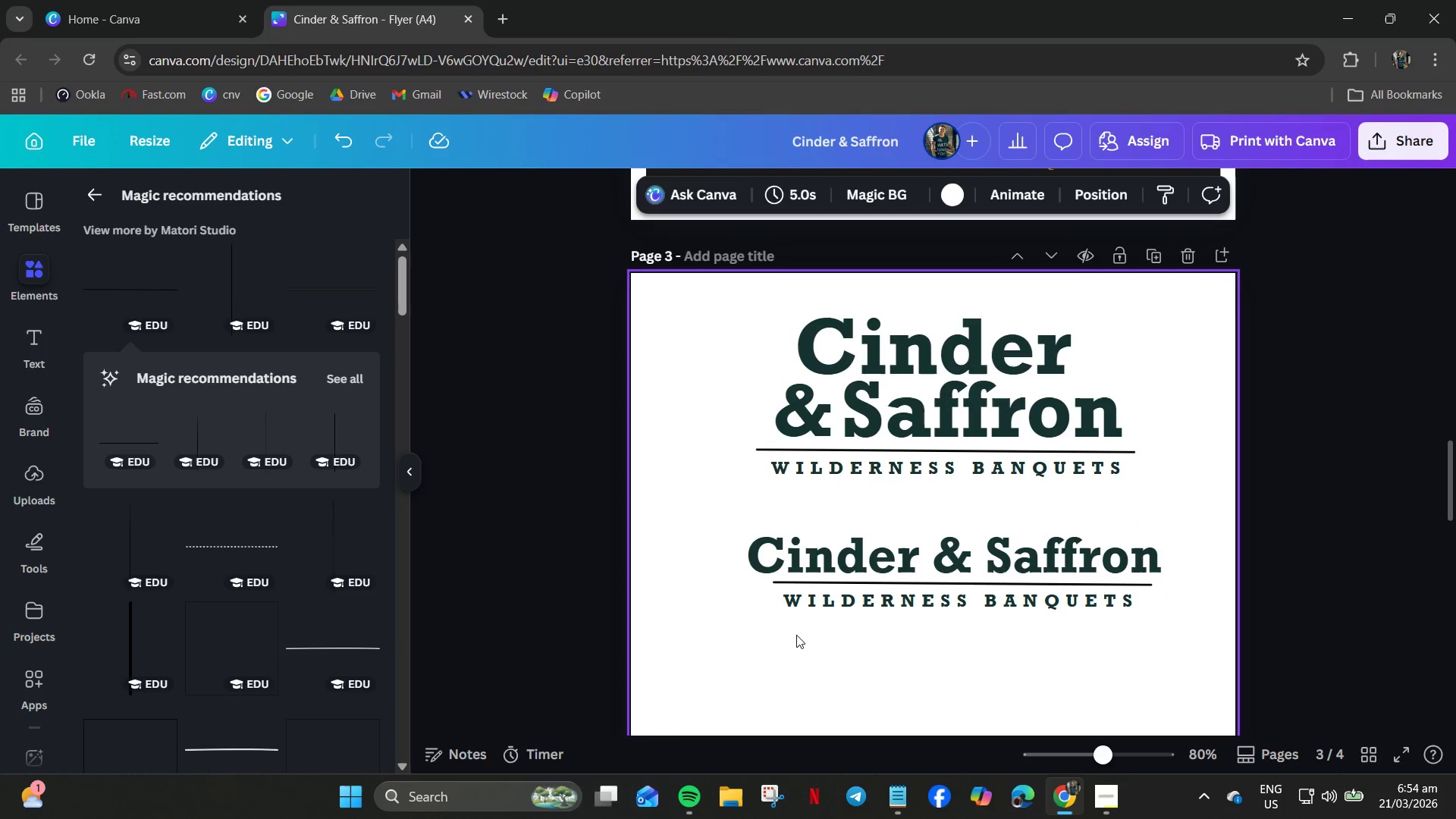 
left_click([786, 562])
 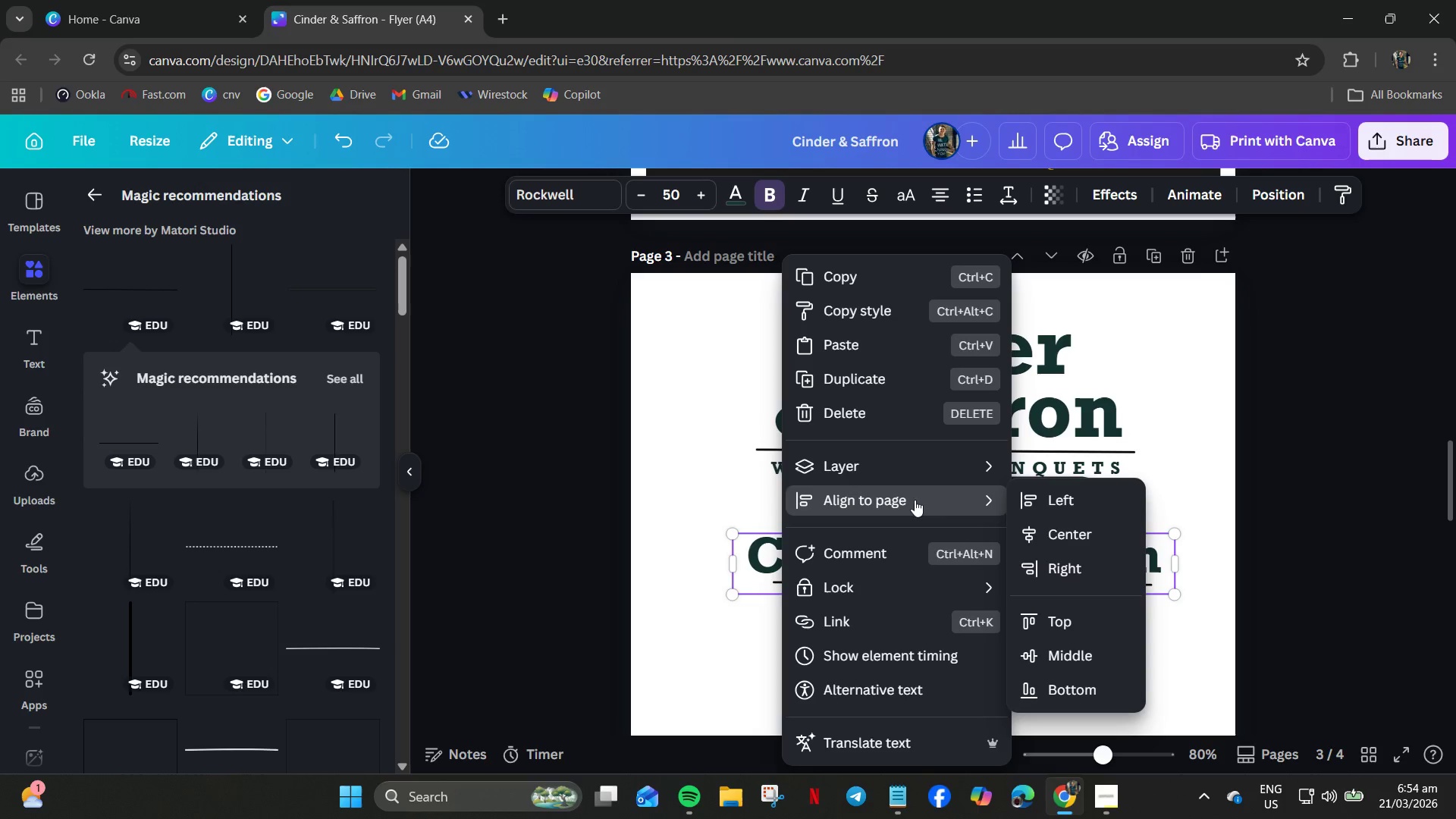 
left_click_drag(start_coordinate=[1032, 519], to_coordinate=[1043, 524])
 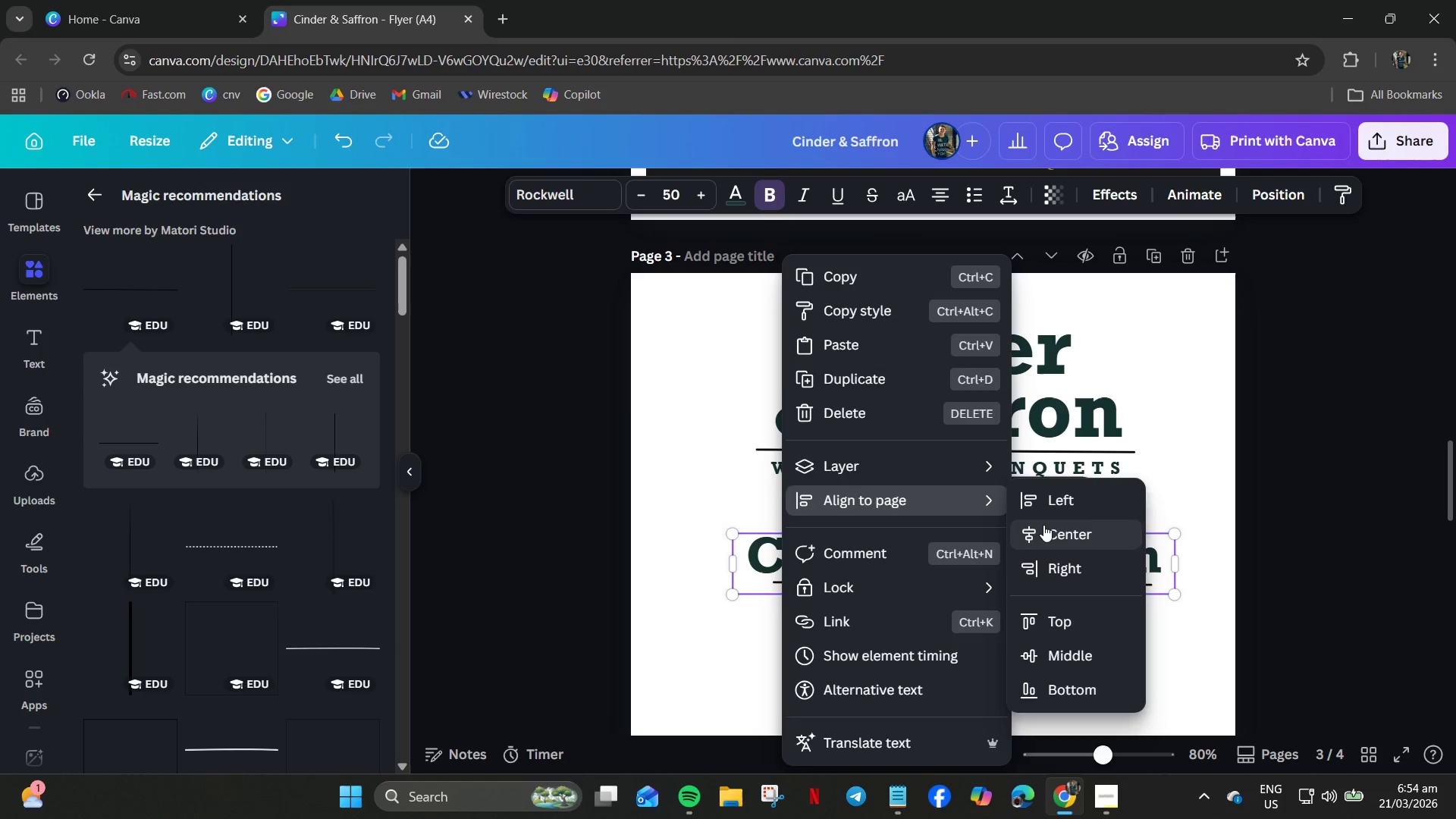 
double_click([1043, 525])
 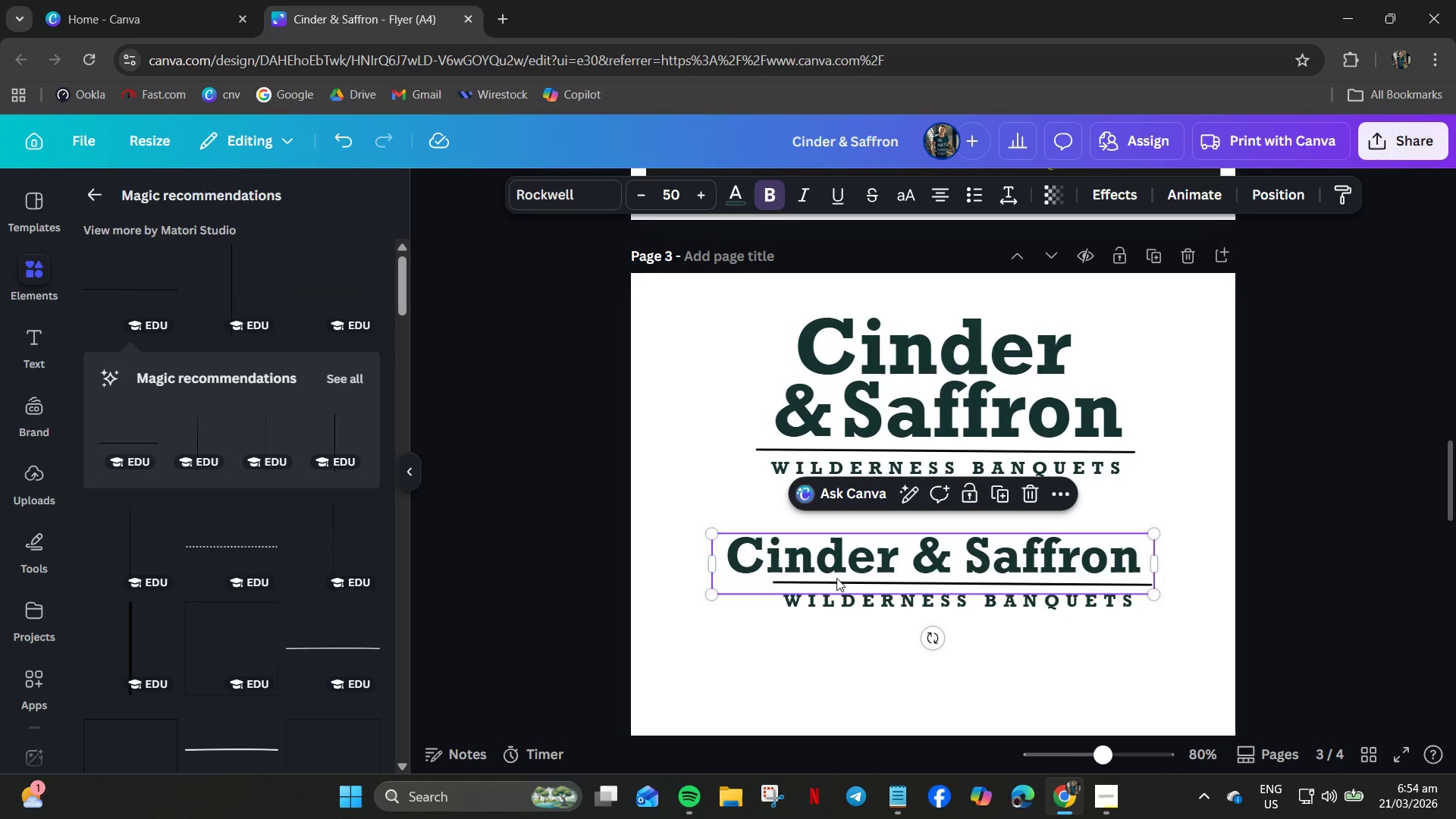 
left_click([787, 660])
 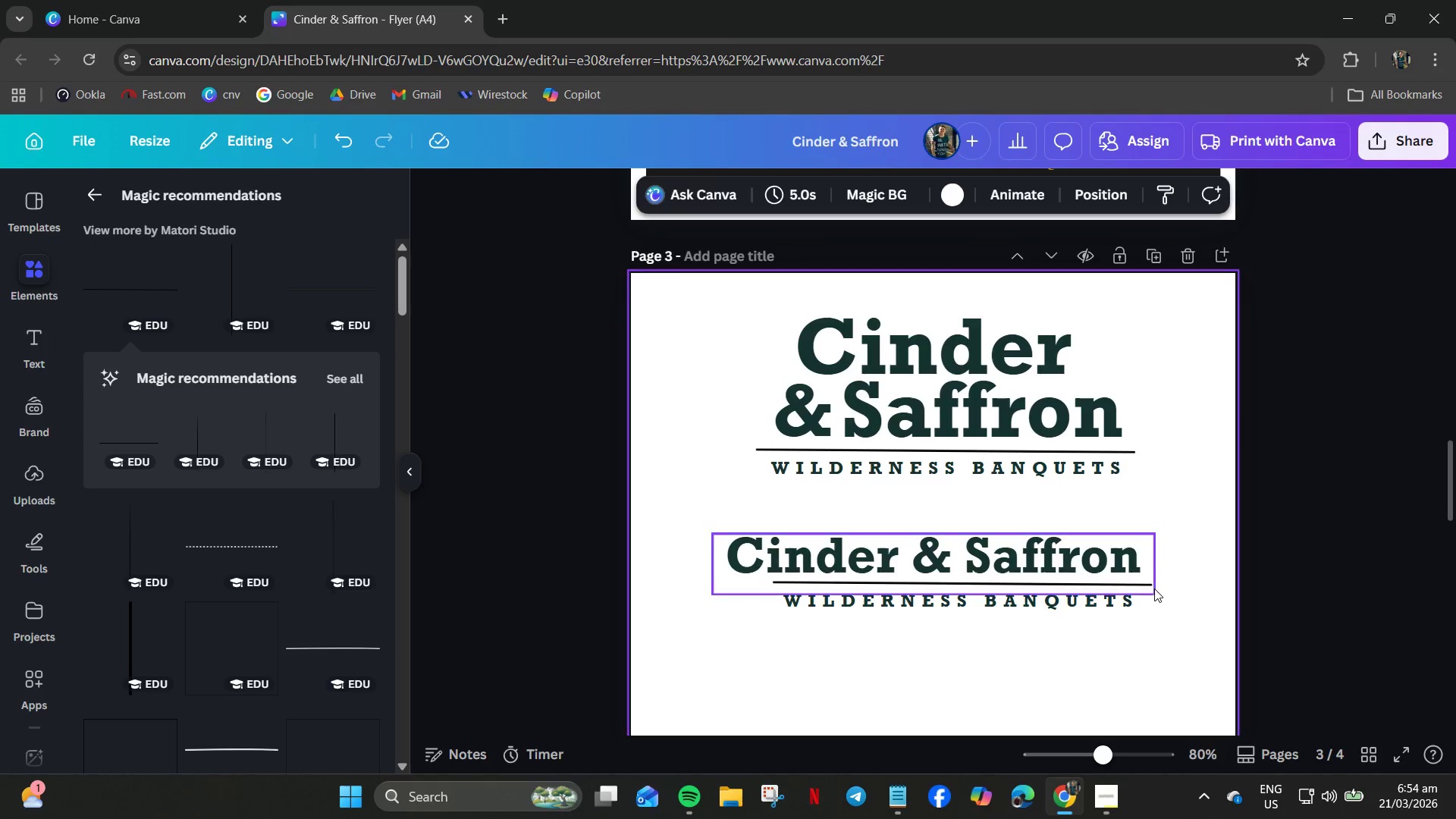 
mouse_move([1128, 582])
 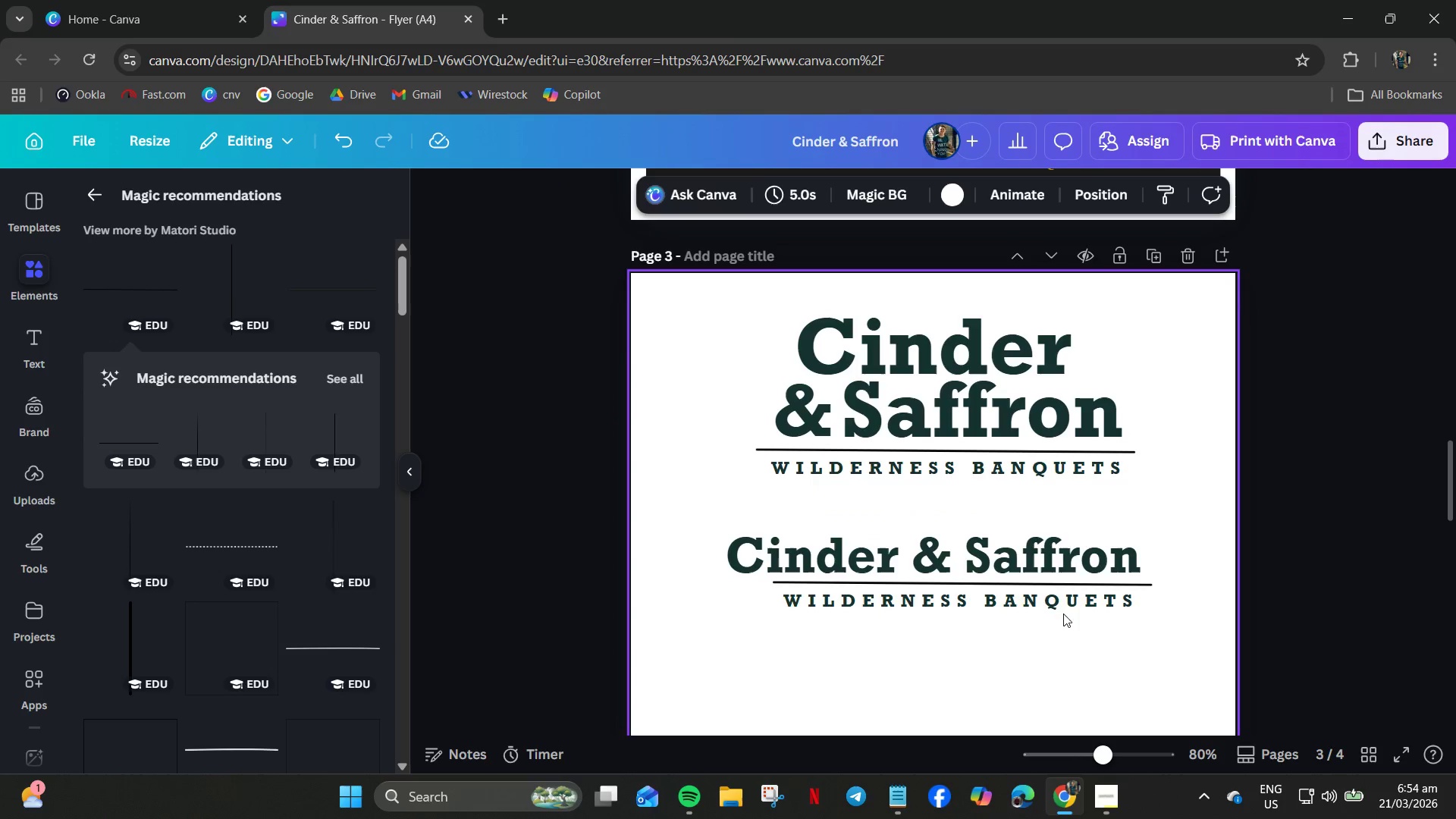 
left_click_drag(start_coordinate=[963, 547], to_coordinate=[965, 527])
 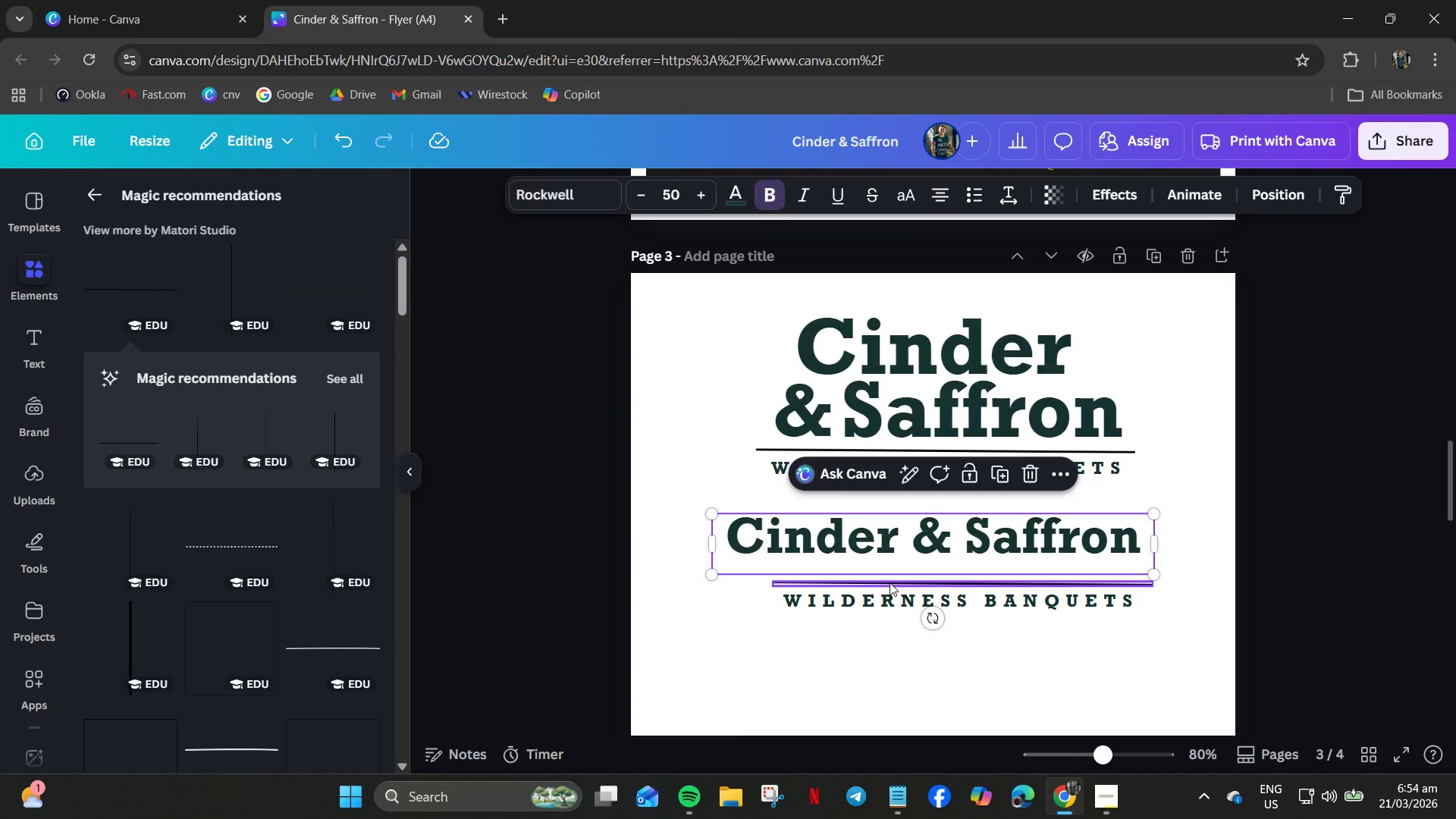 
left_click([890, 582])
 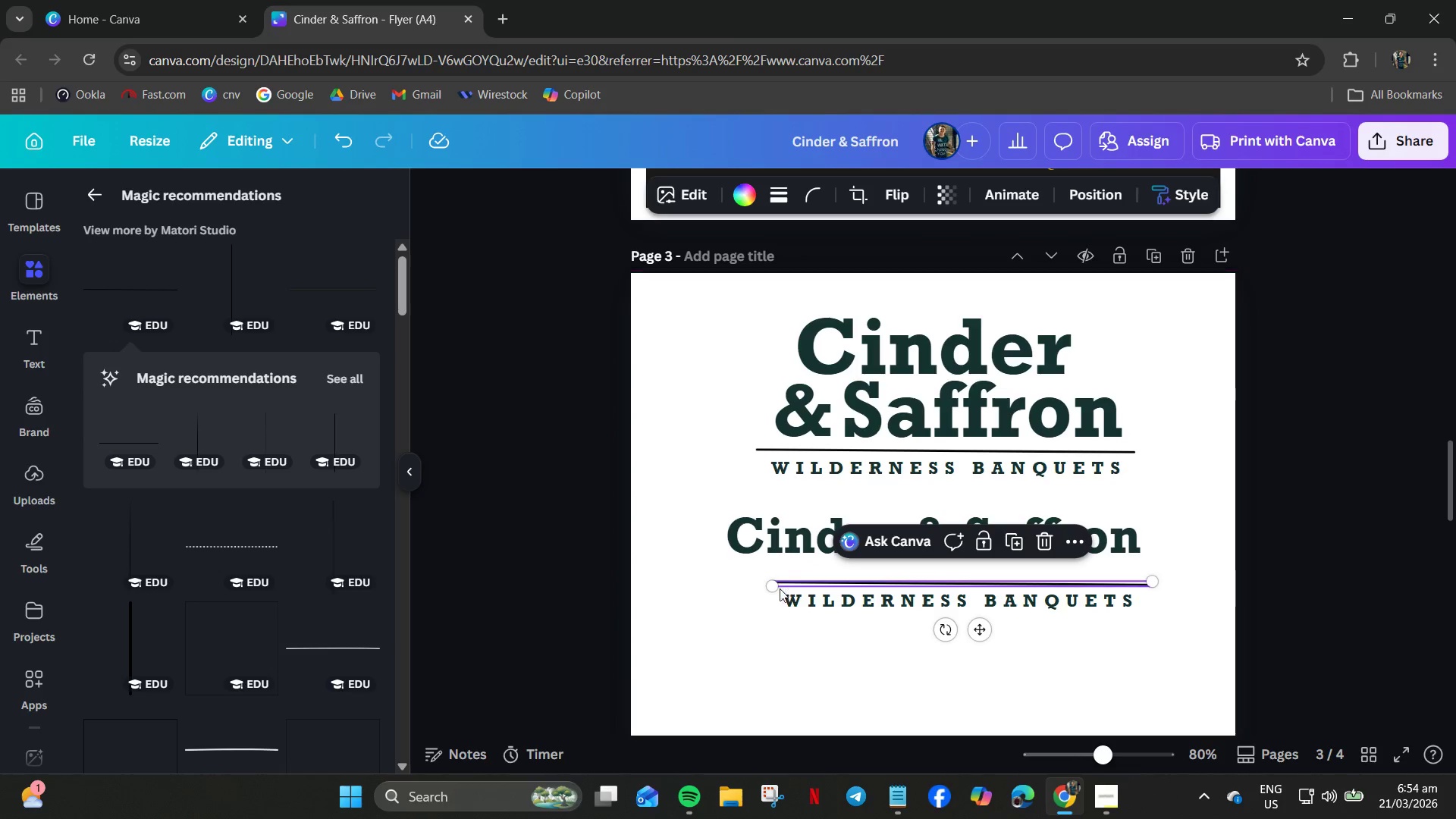 
left_click_drag(start_coordinate=[775, 588], to_coordinate=[670, 590])
 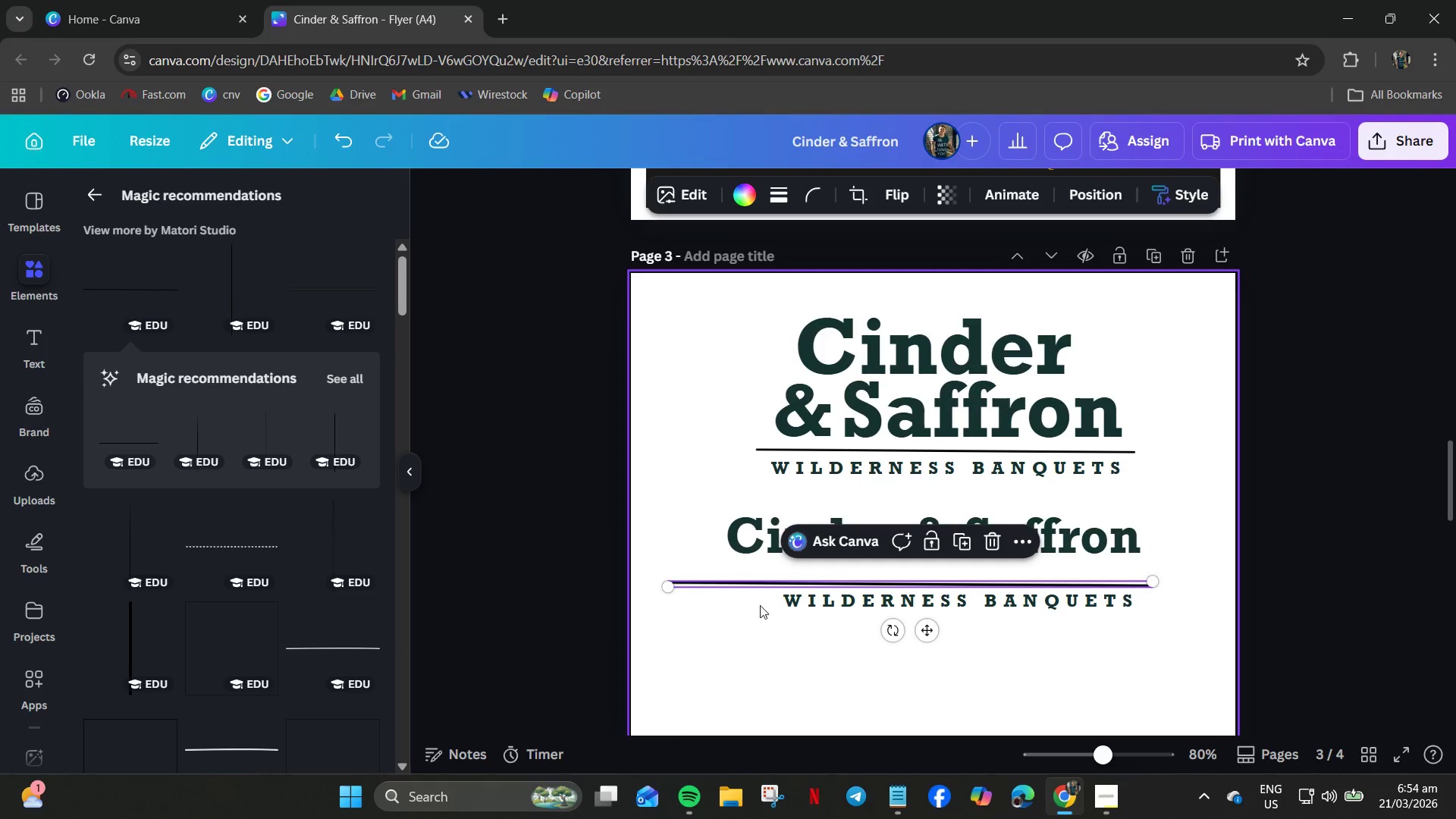 
right_click([750, 581])
 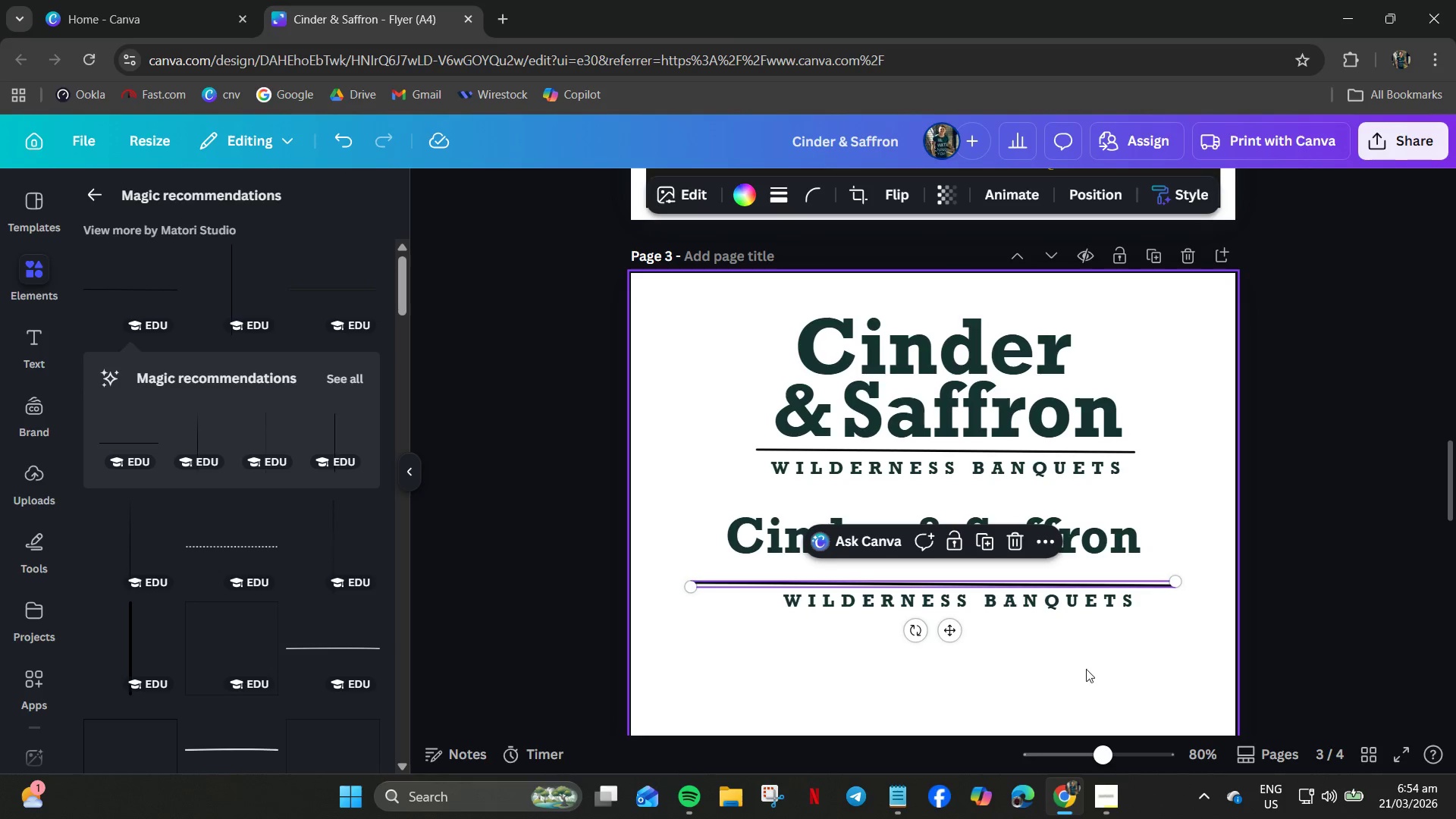 
left_click_drag(start_coordinate=[914, 549], to_coordinate=[914, 574])
 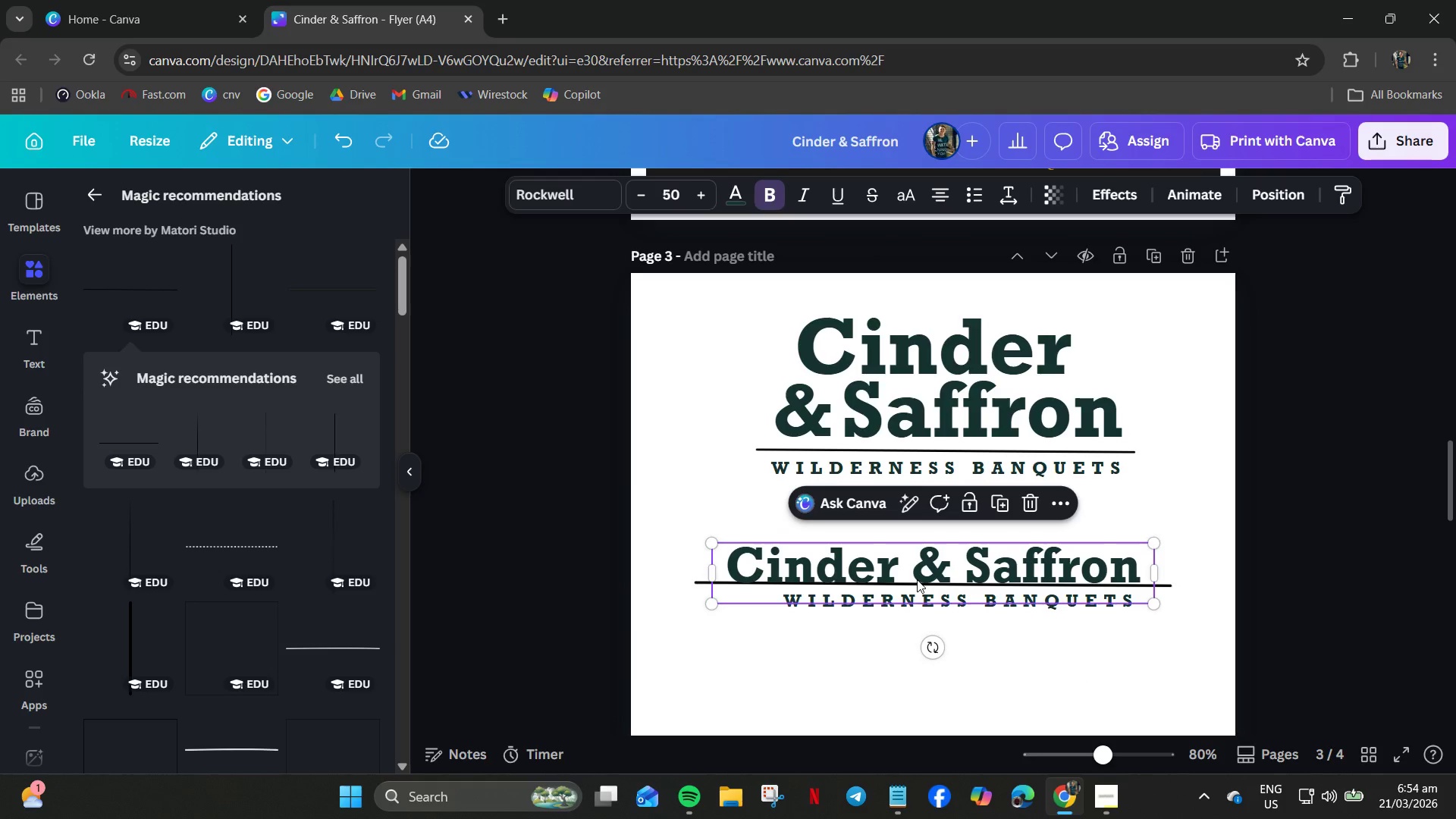 
key(ArrowUp)
 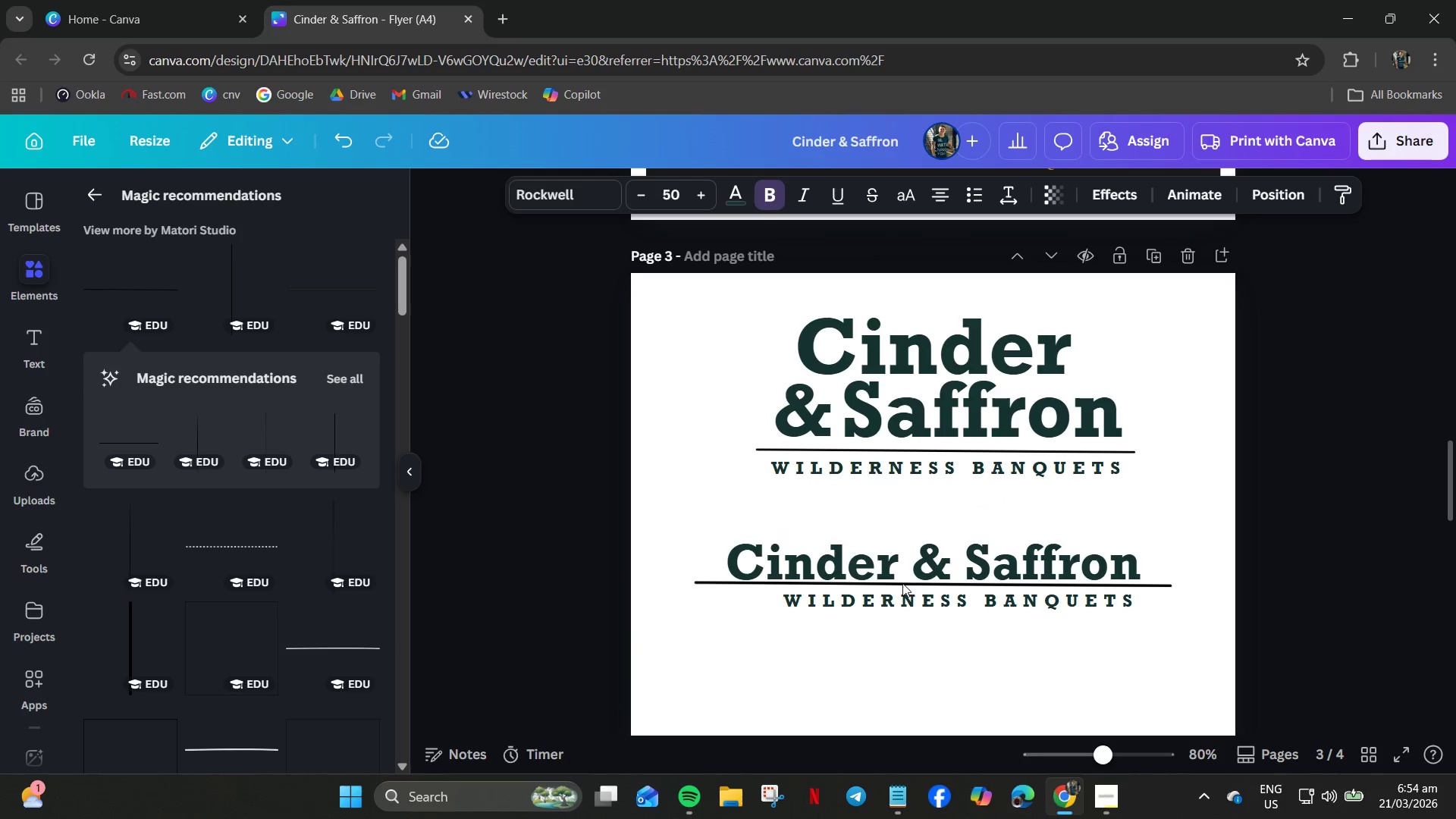 
key(ArrowUp)
 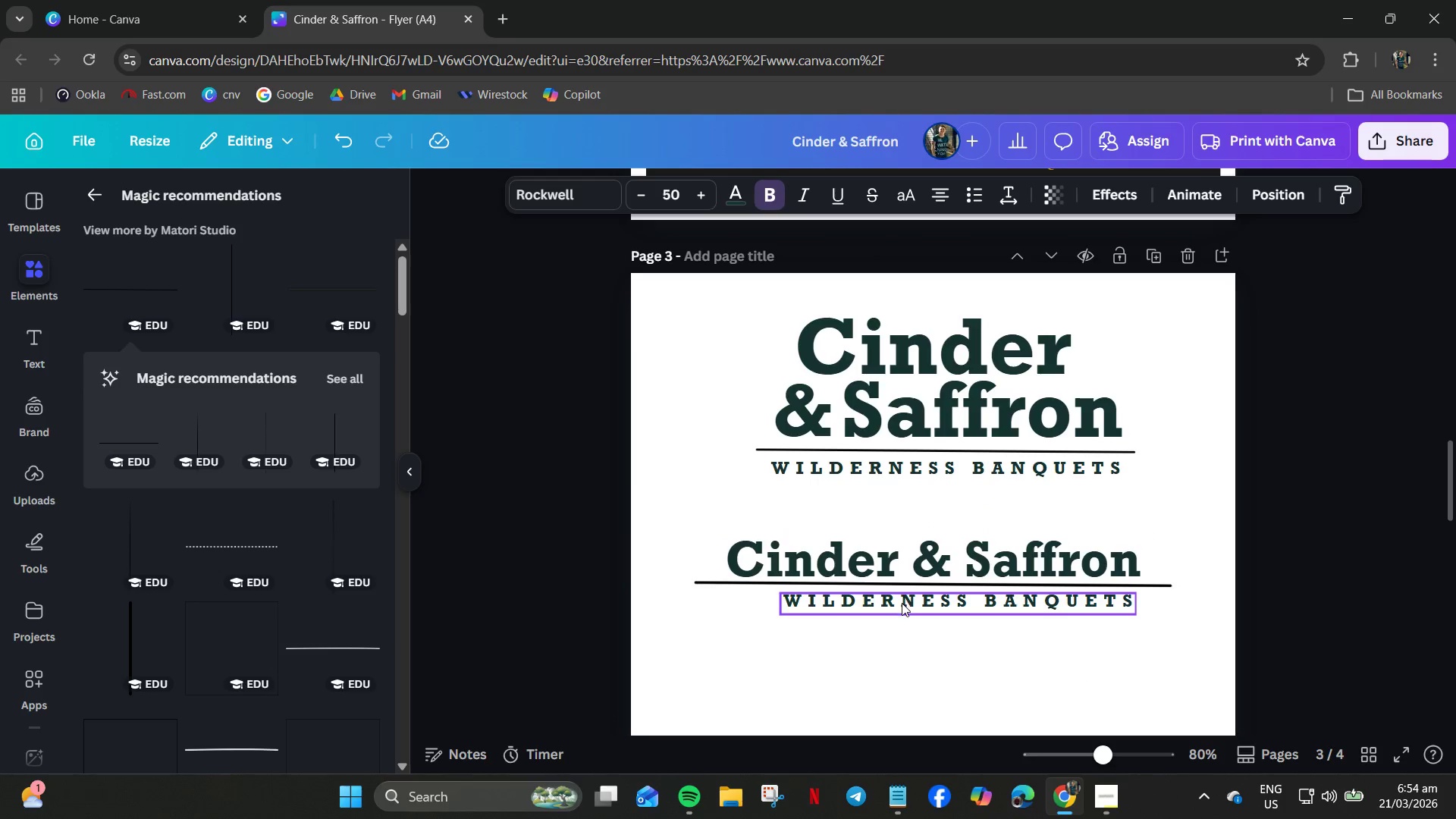 
left_click([902, 603])
 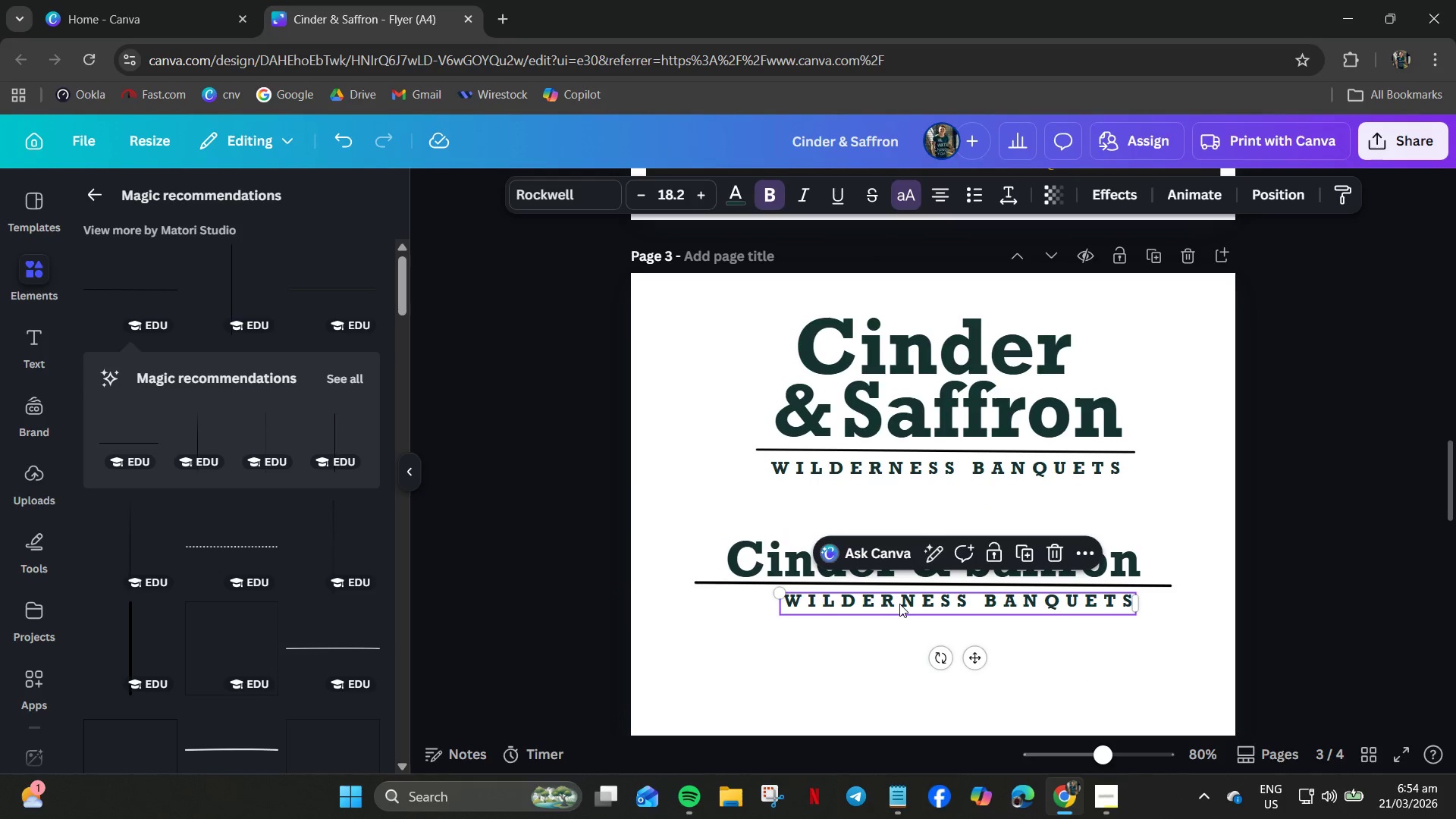 
left_click_drag(start_coordinate=[899, 604], to_coordinate=[867, 606])
 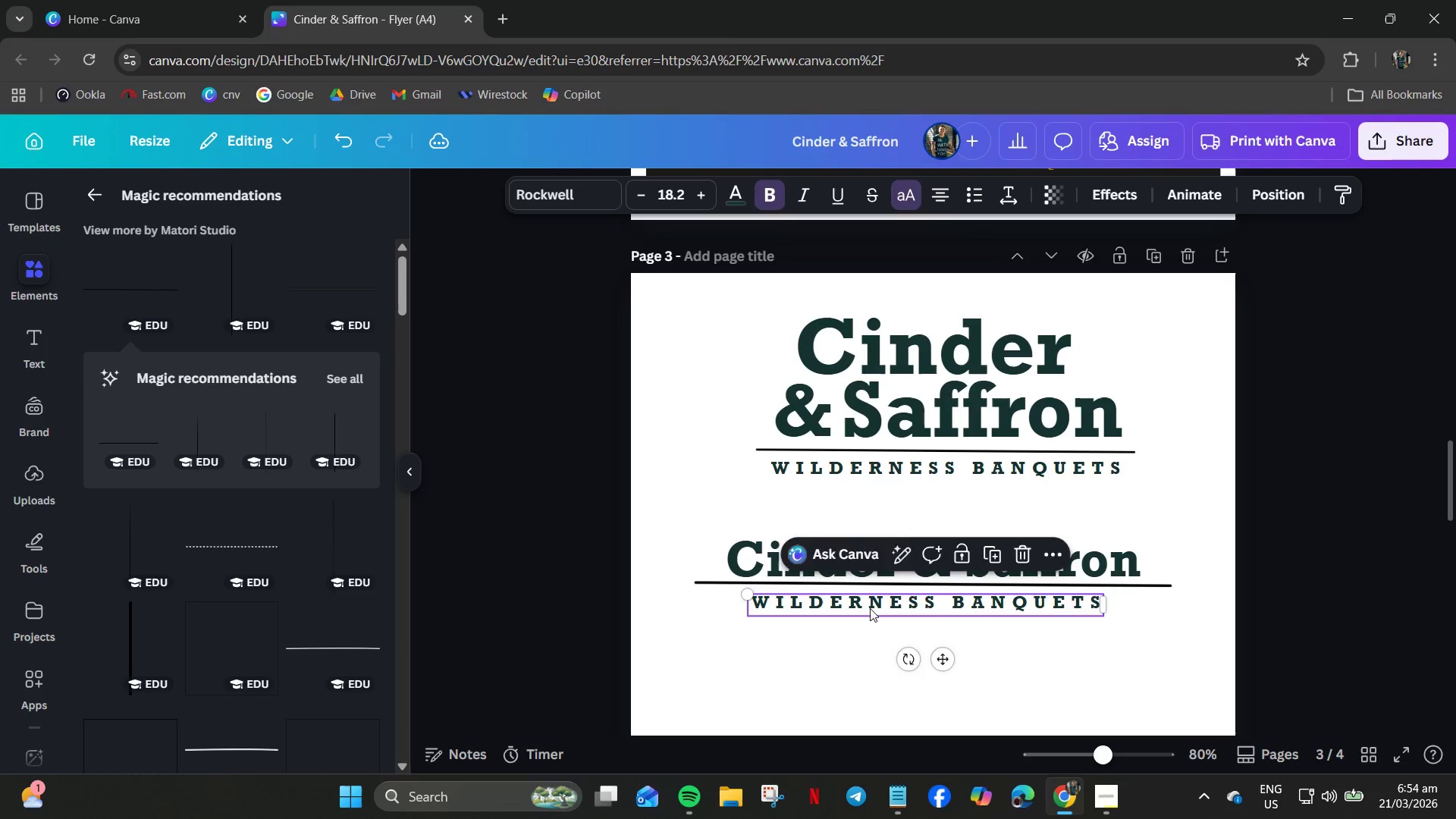 
key(ArrowUp)
 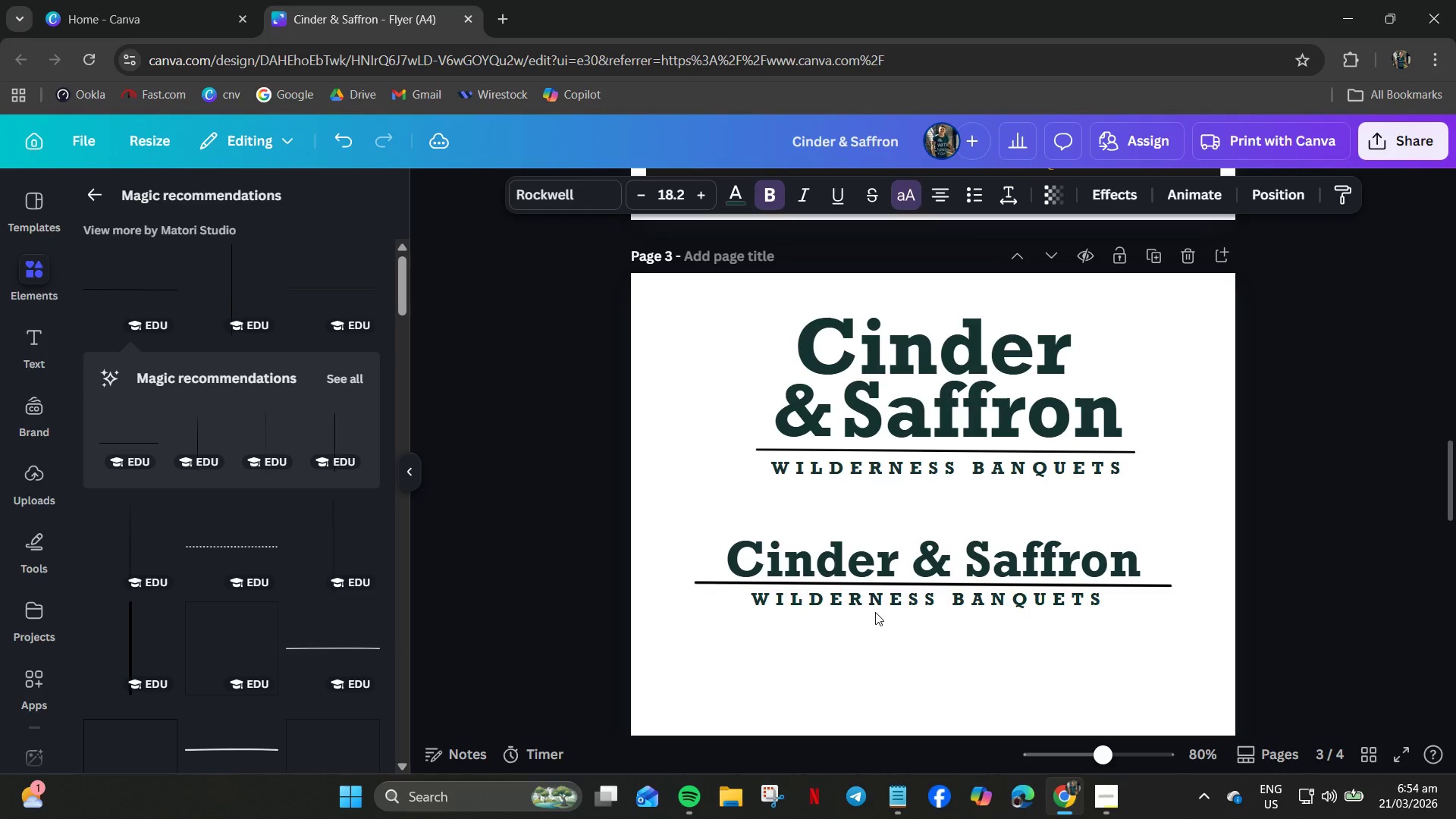 
key(ArrowUp)
 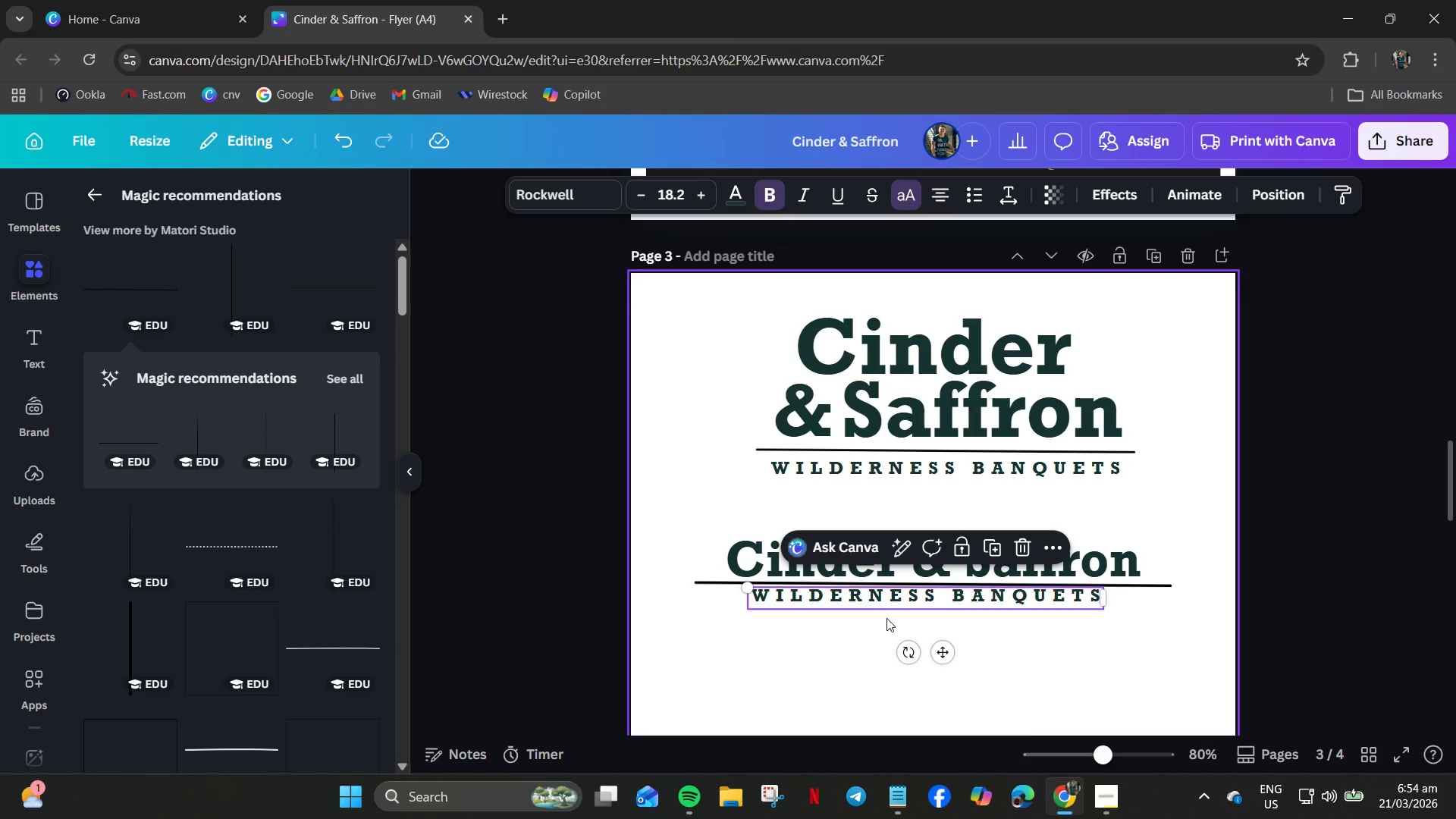 
key(ArrowDown)
 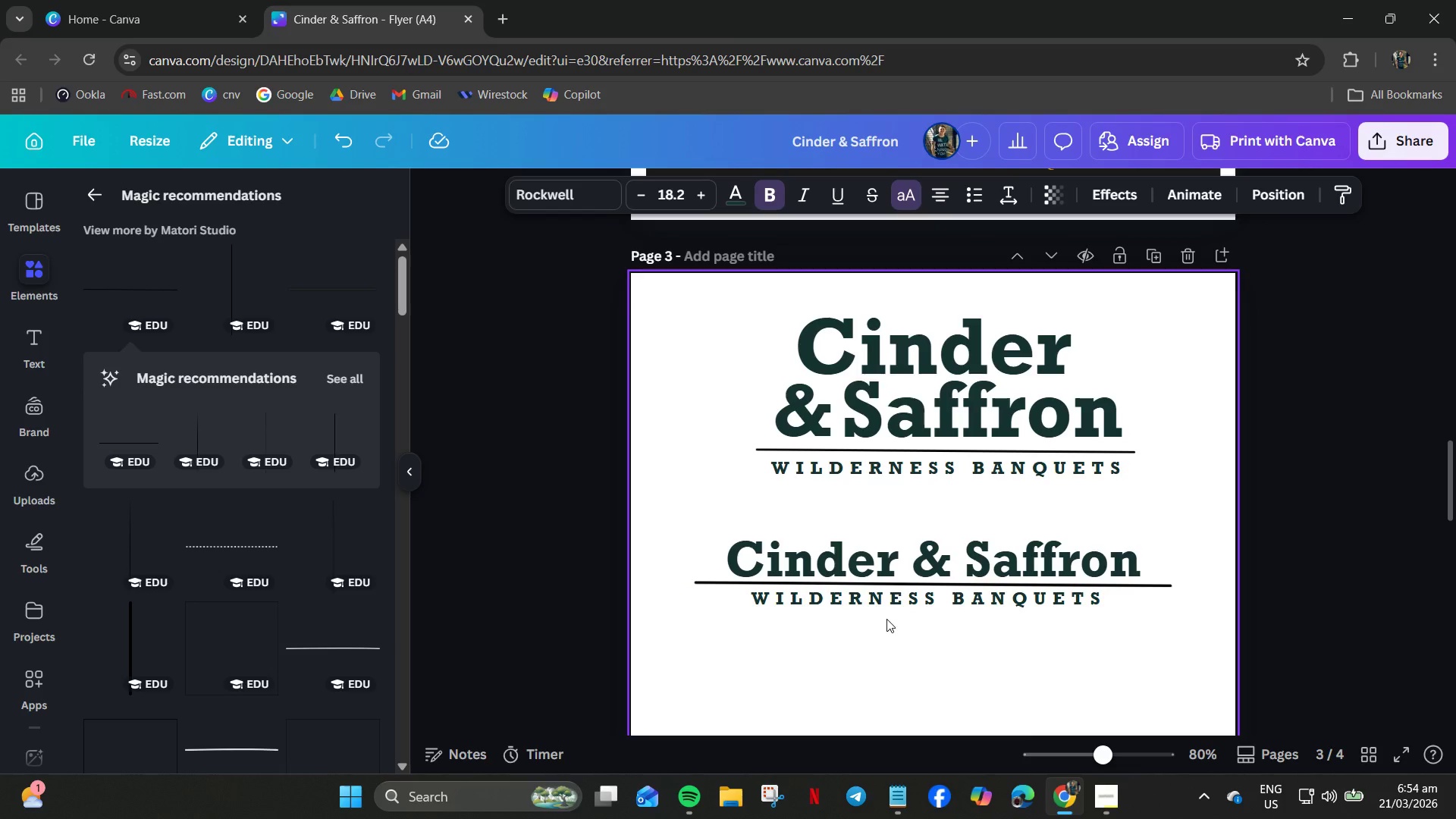 
key(ArrowRight)
 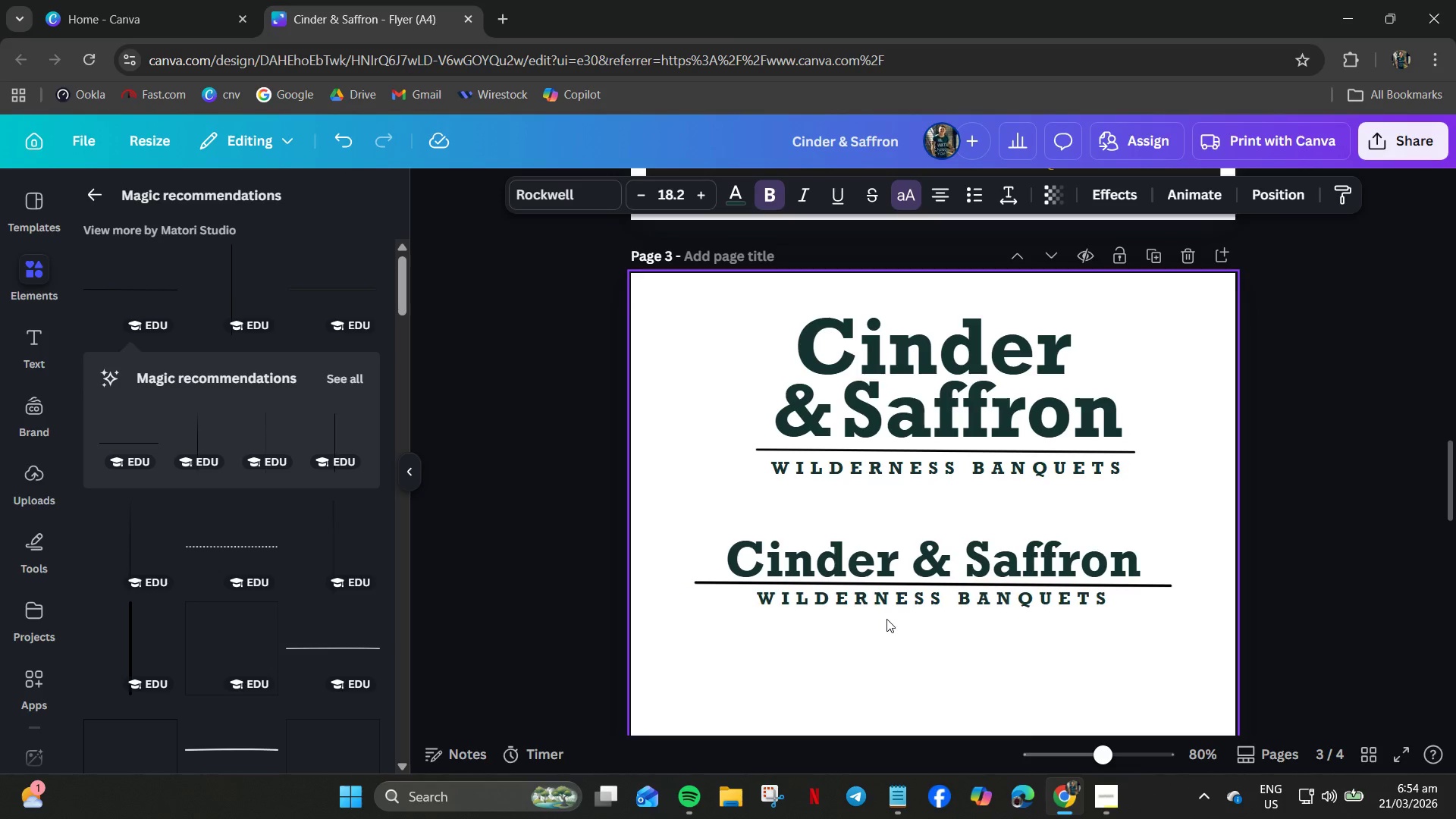 
key(ArrowRight)
 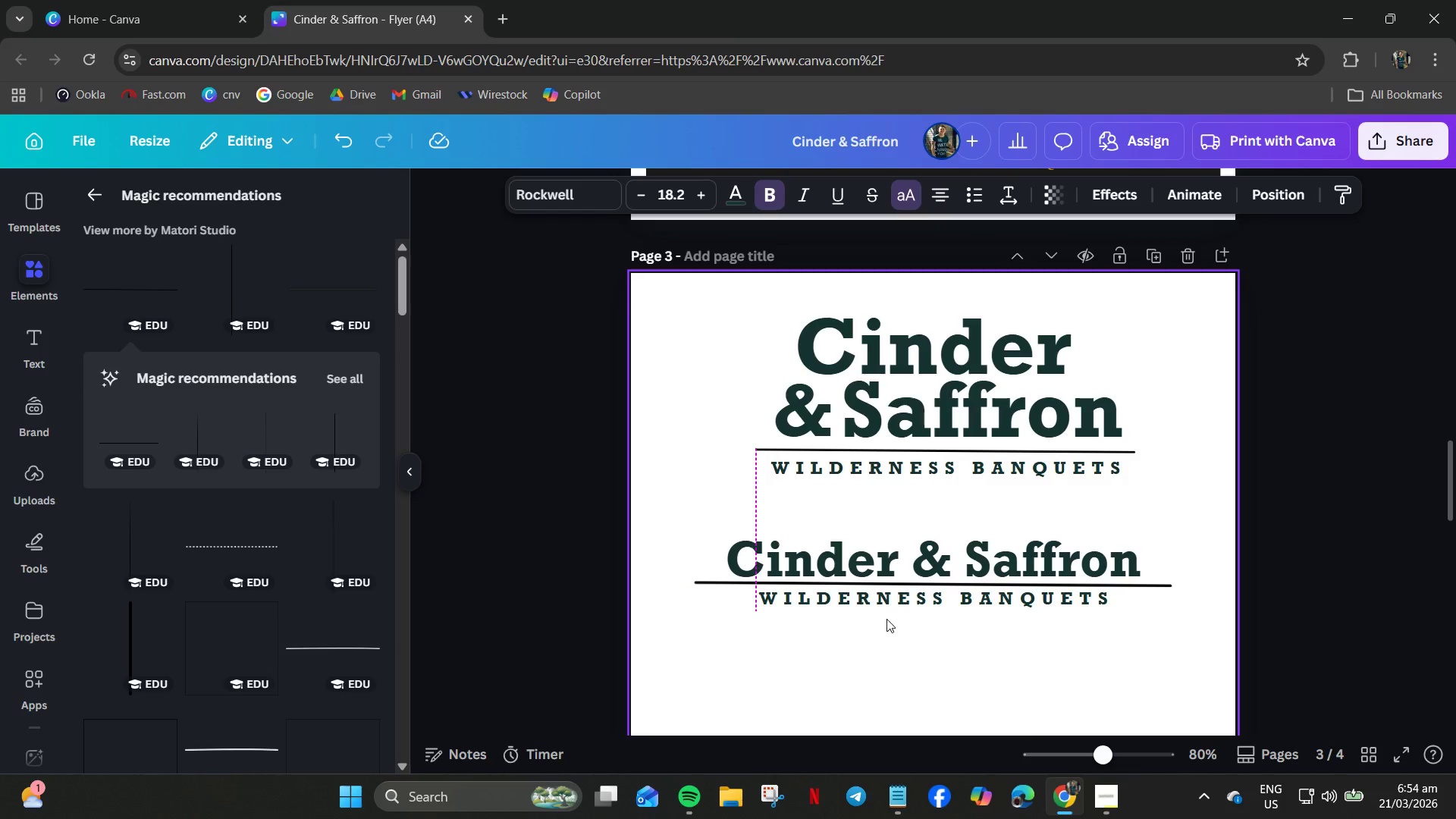 
key(ArrowRight)
 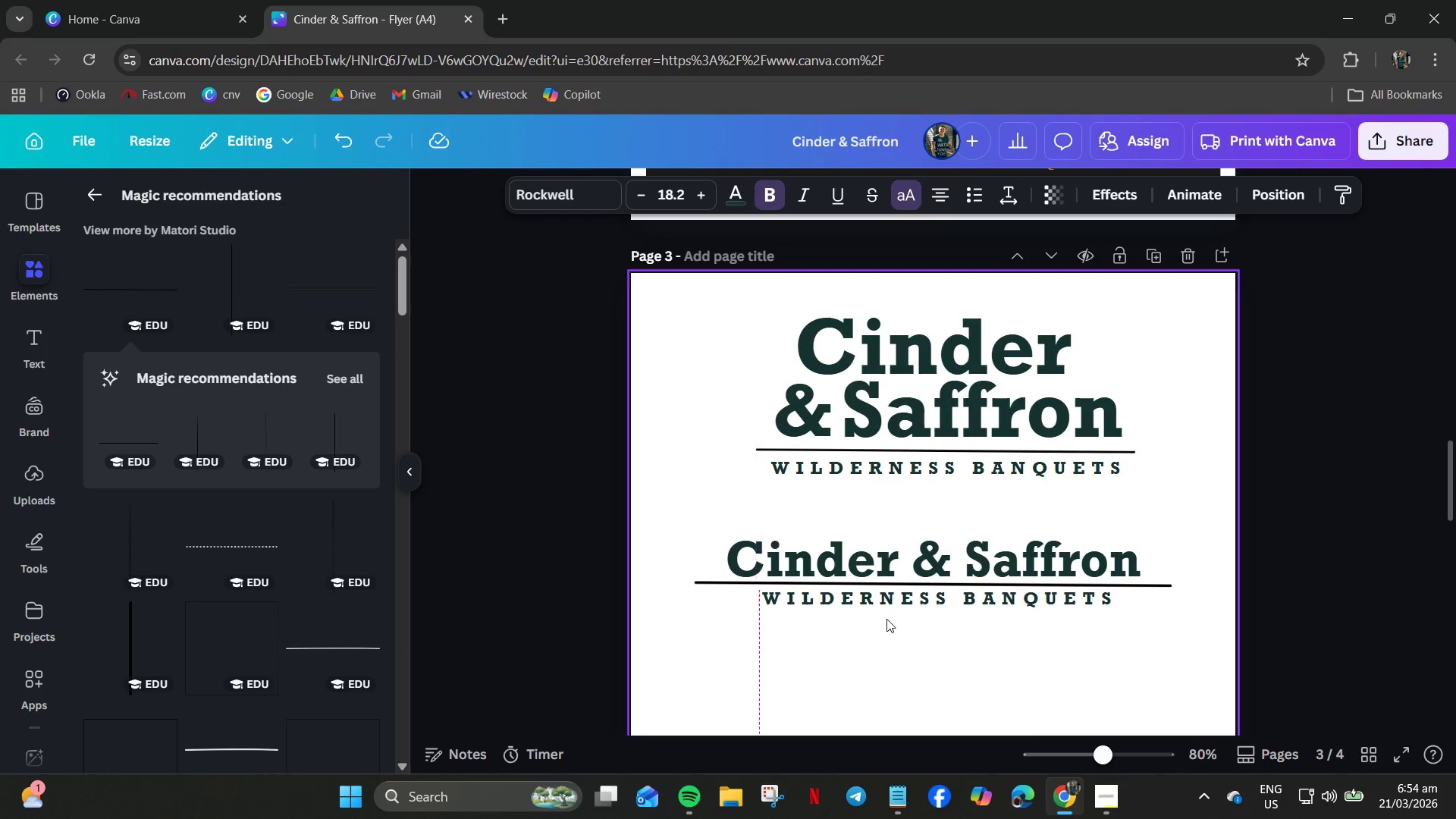 
key(ArrowRight)
 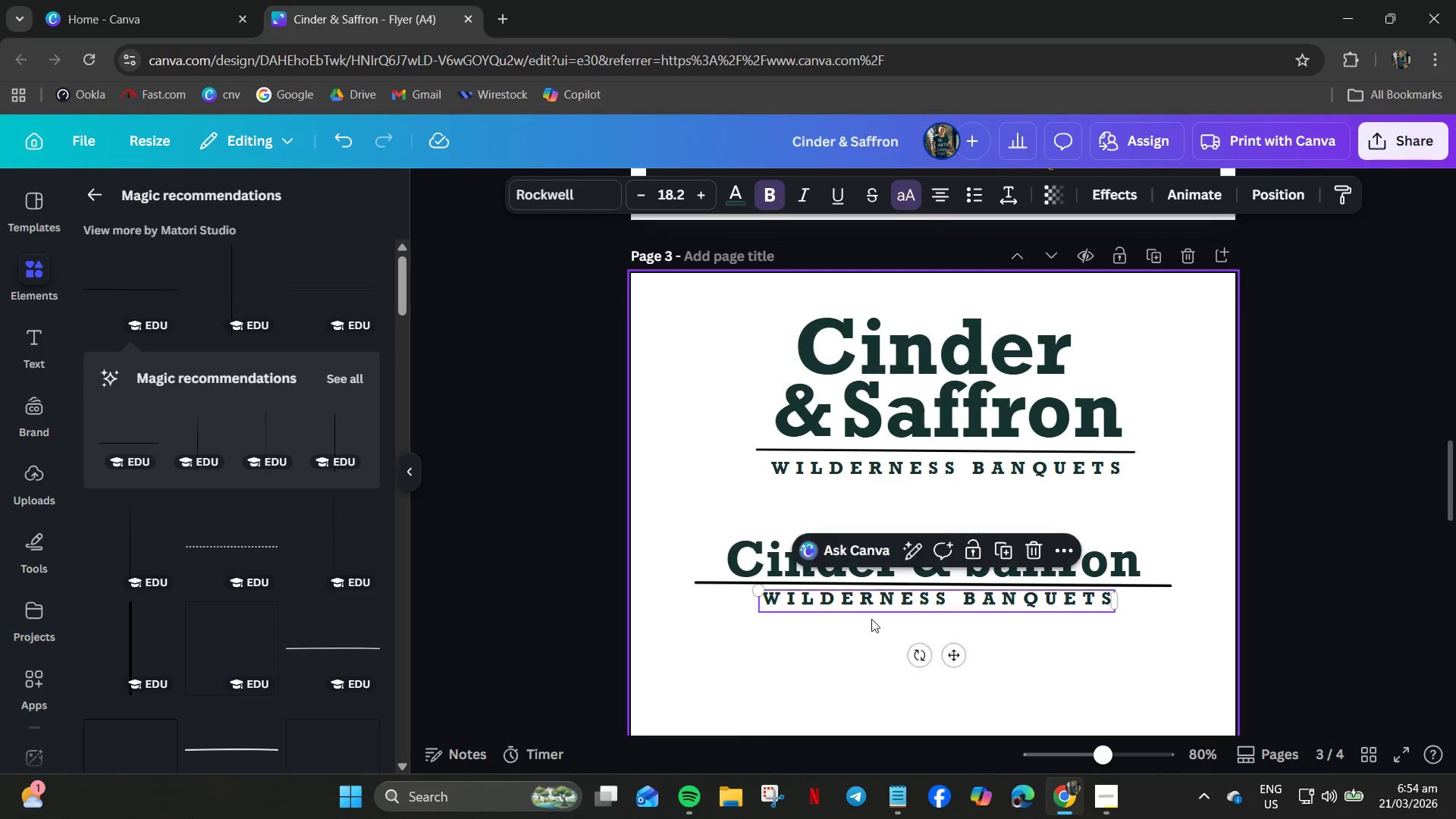 
left_click([871, 619])
 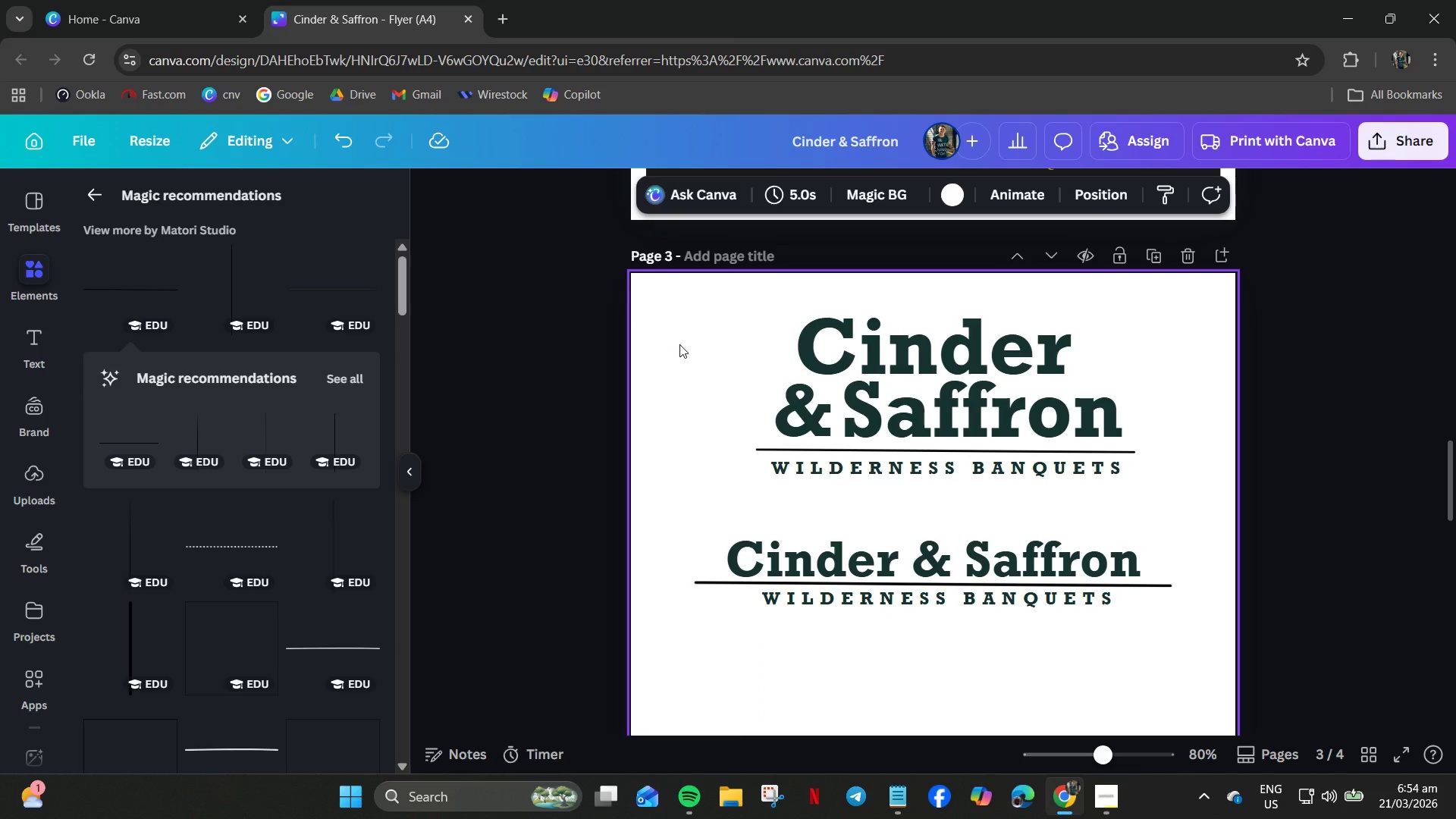 
wait(6.38)
 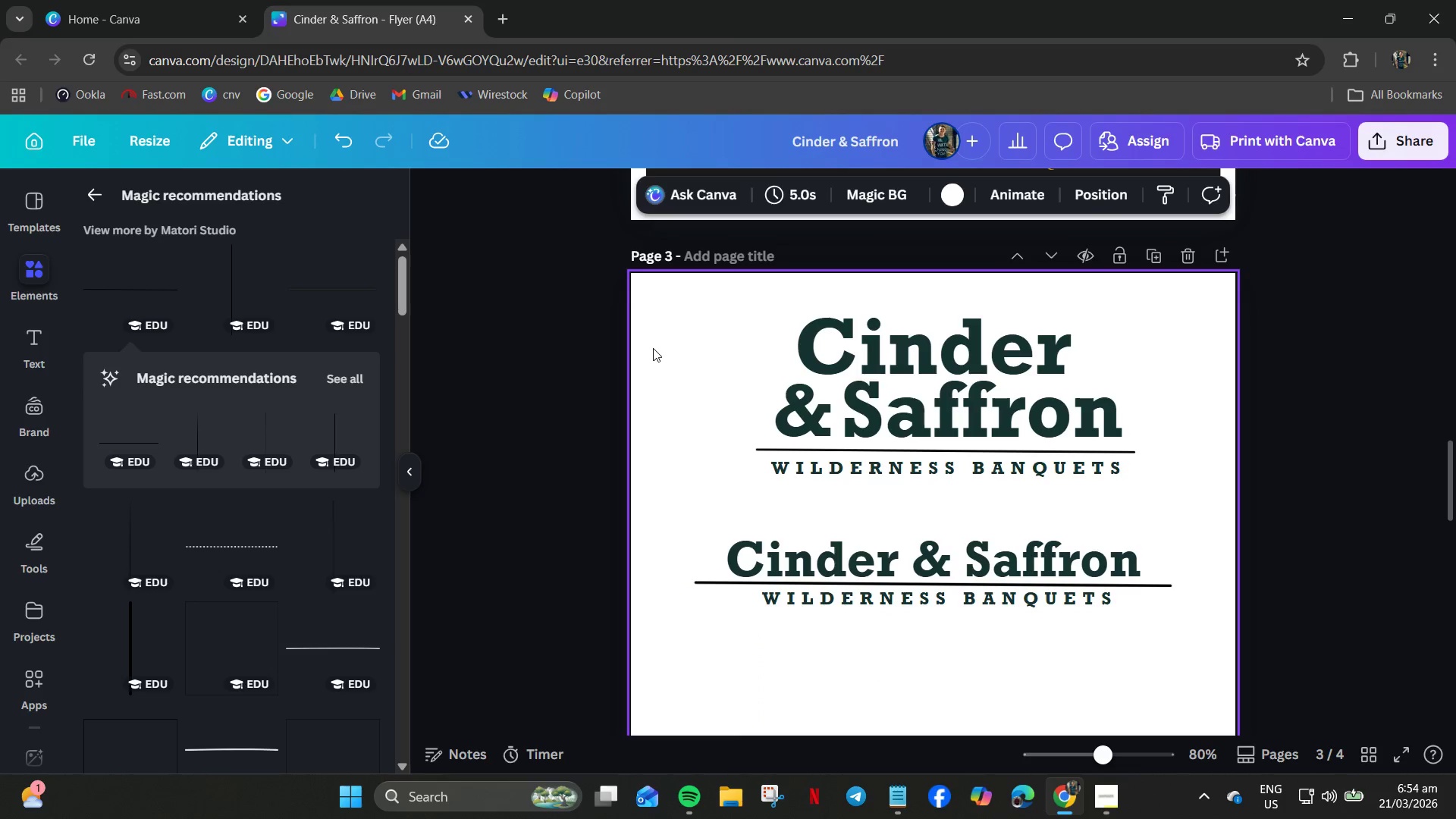 
scroll: coordinate [807, 483], scroll_direction: down, amount: 3.0
 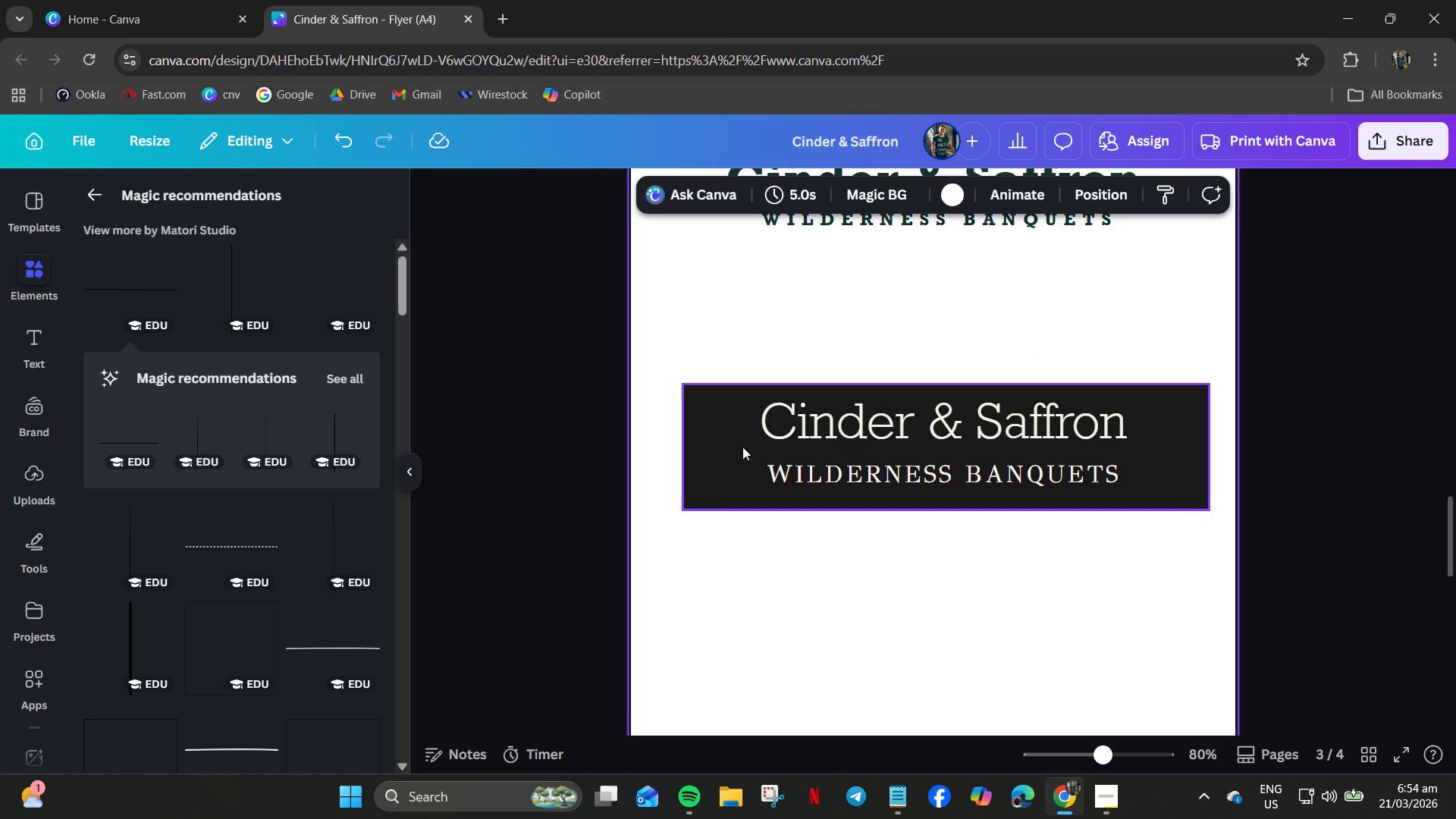 
scroll: coordinate [749, 461], scroll_direction: up, amount: 2.0
 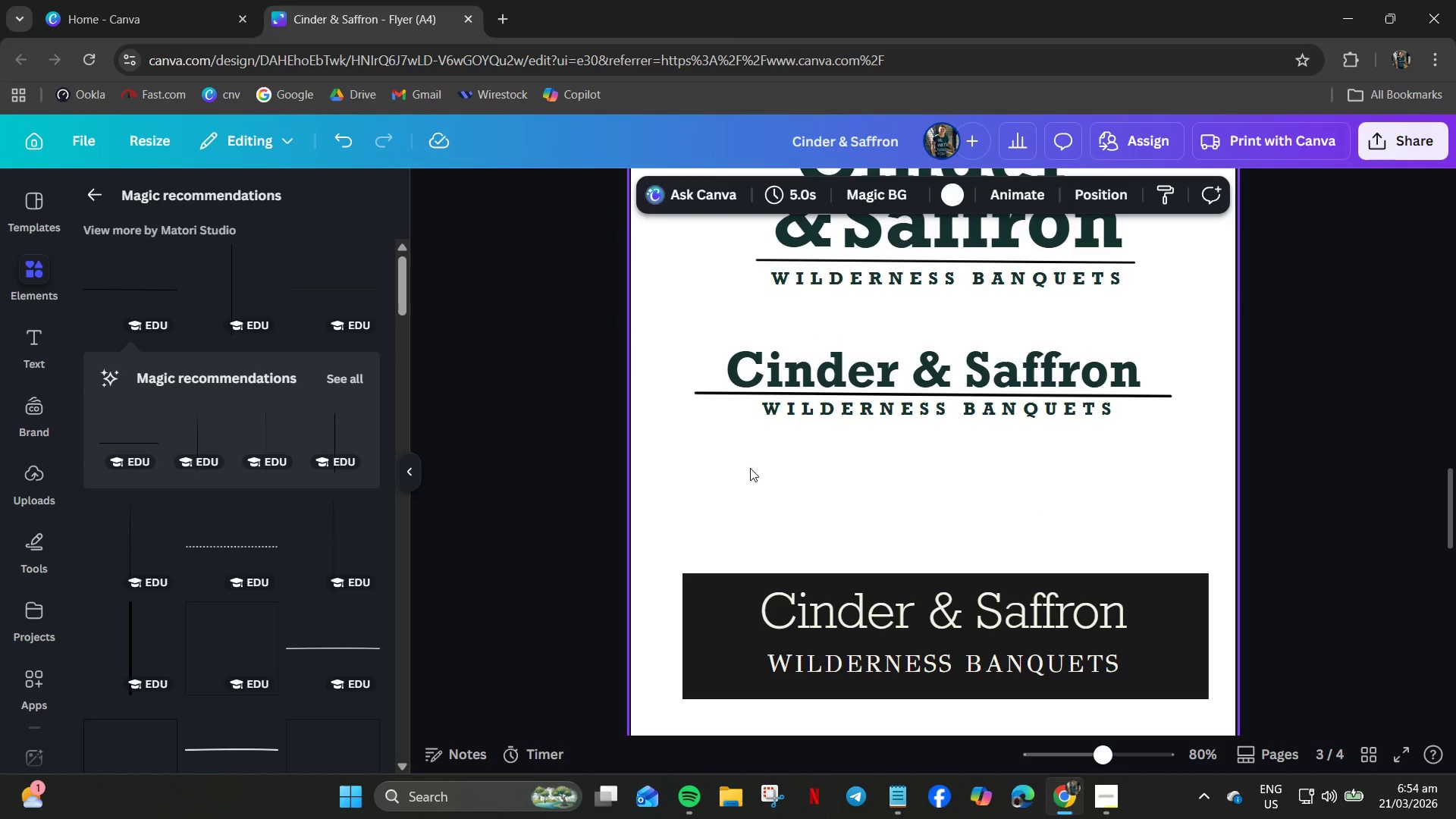 
scroll: coordinate [750, 468], scroll_direction: down, amount: 1.0
 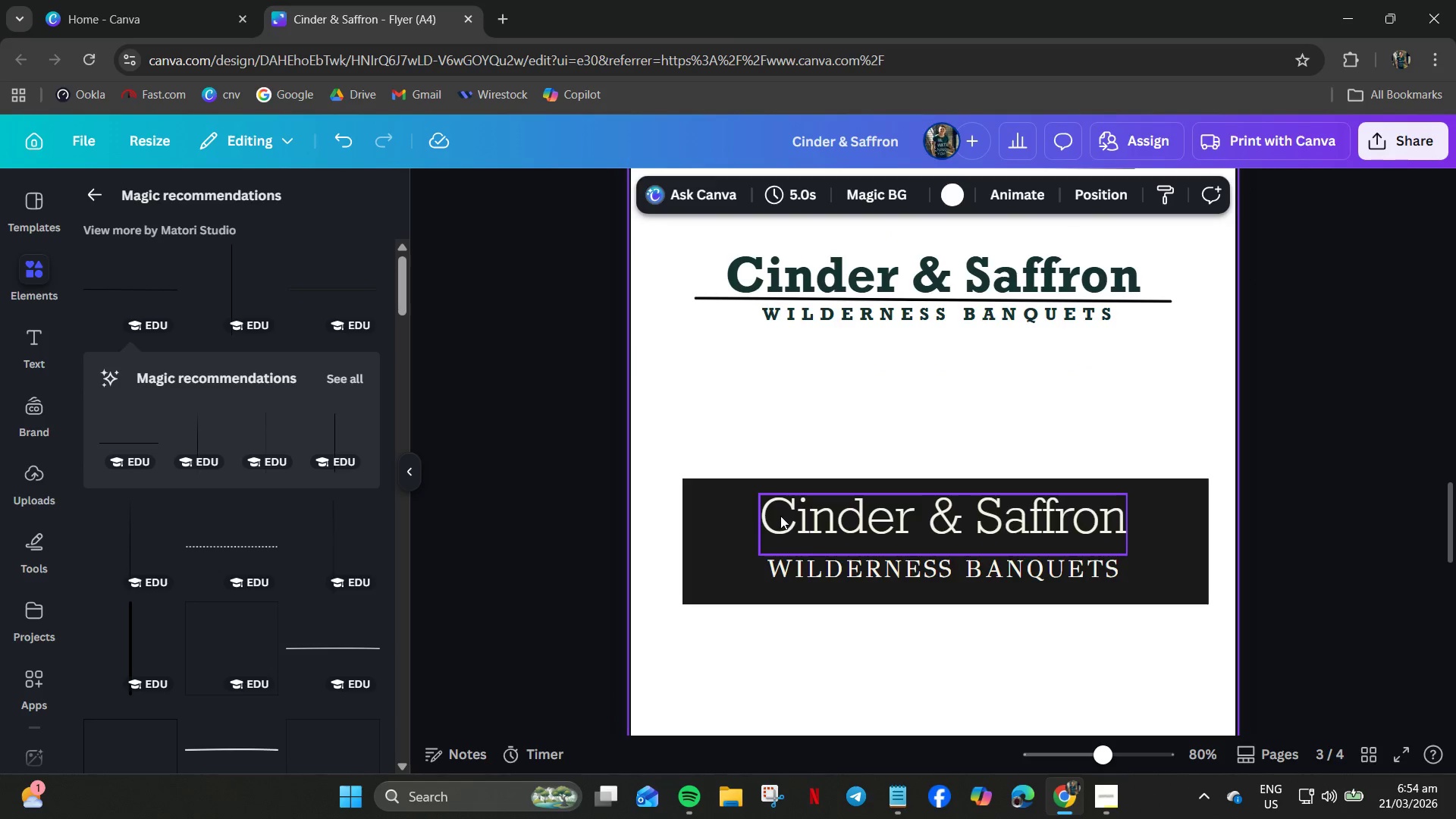 
left_click([780, 516])
 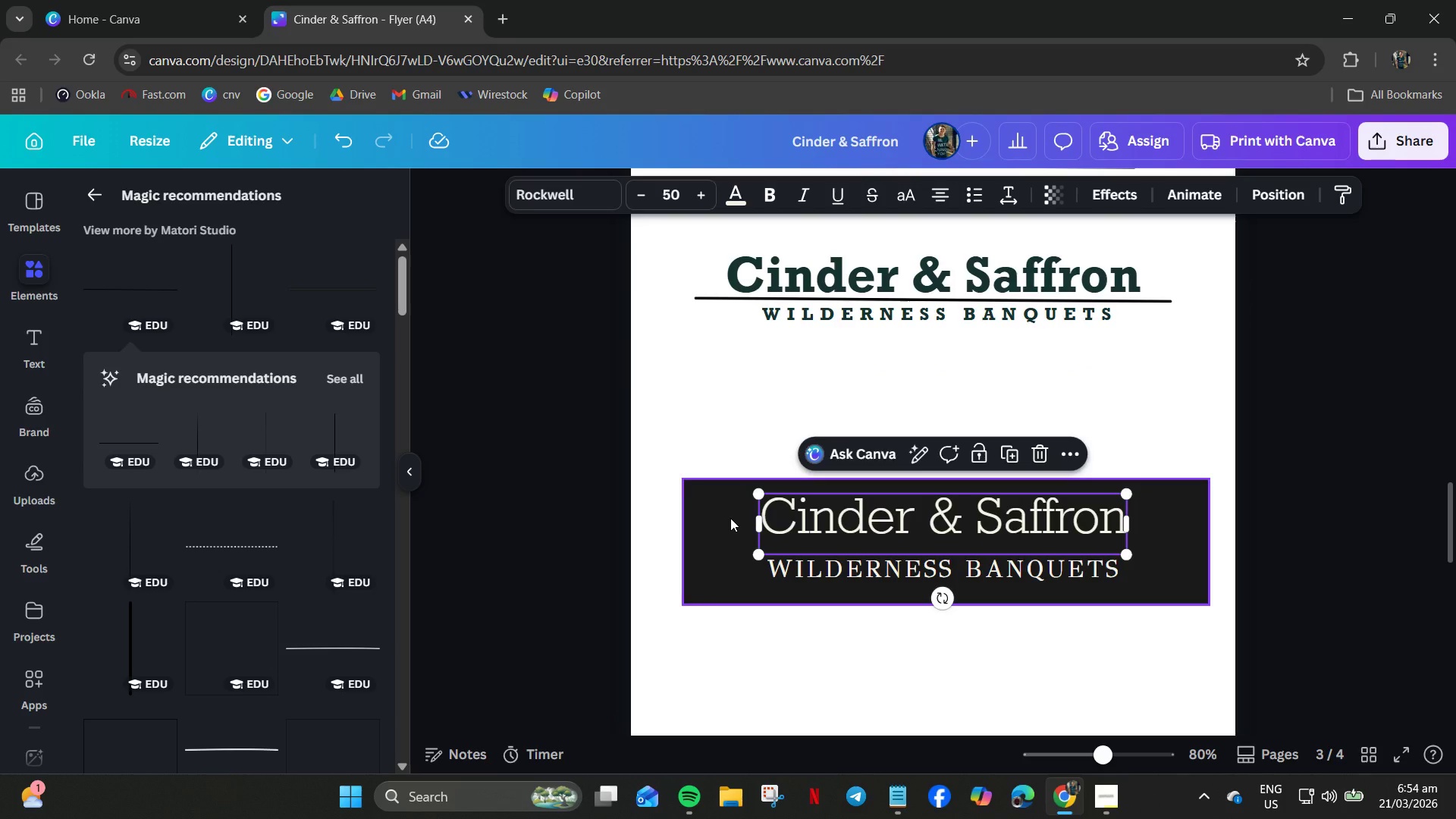 
left_click_drag(start_coordinate=[730, 518], to_coordinate=[696, 460])
 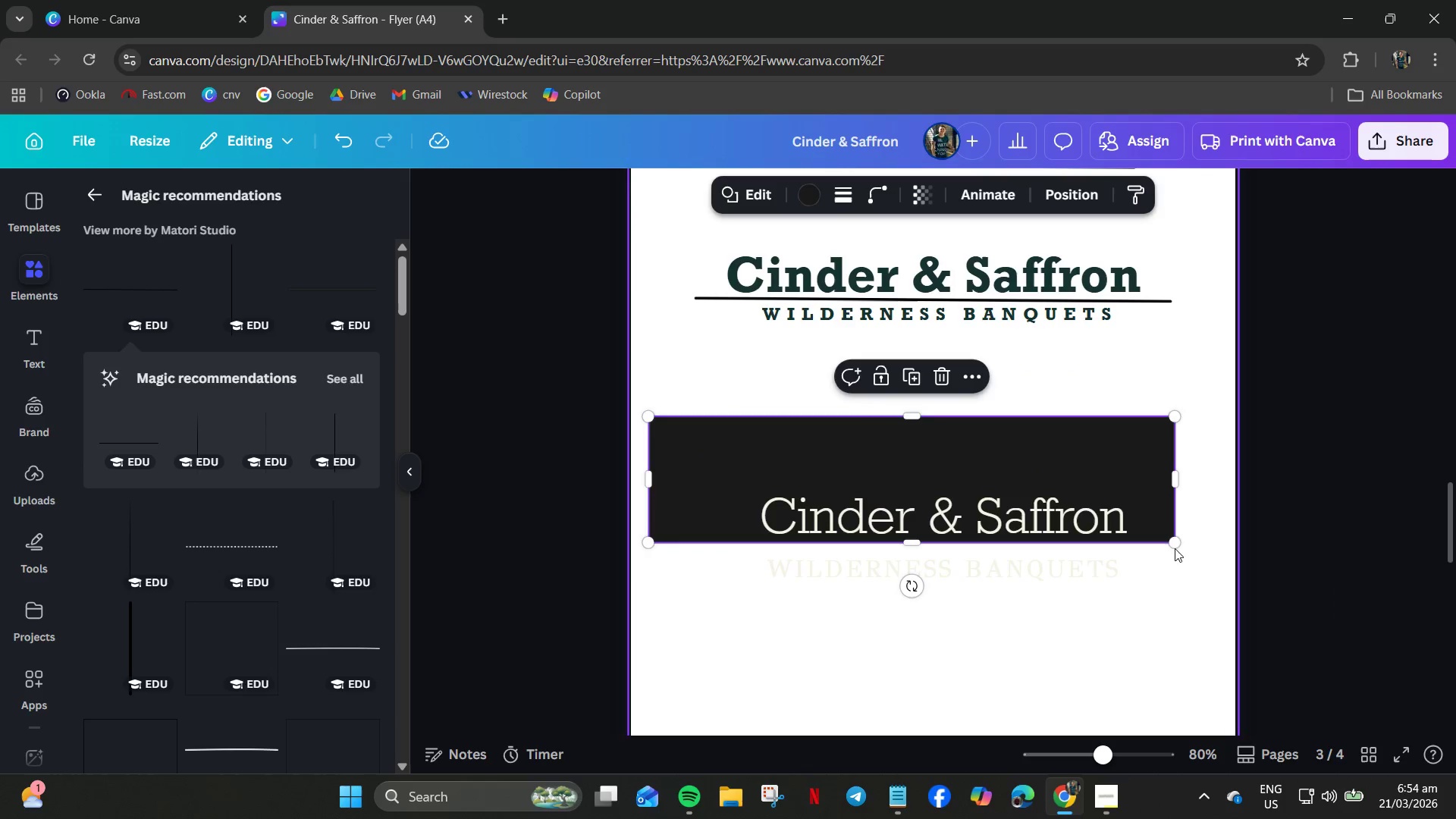 
left_click_drag(start_coordinate=[1173, 544], to_coordinate=[1212, 690])
 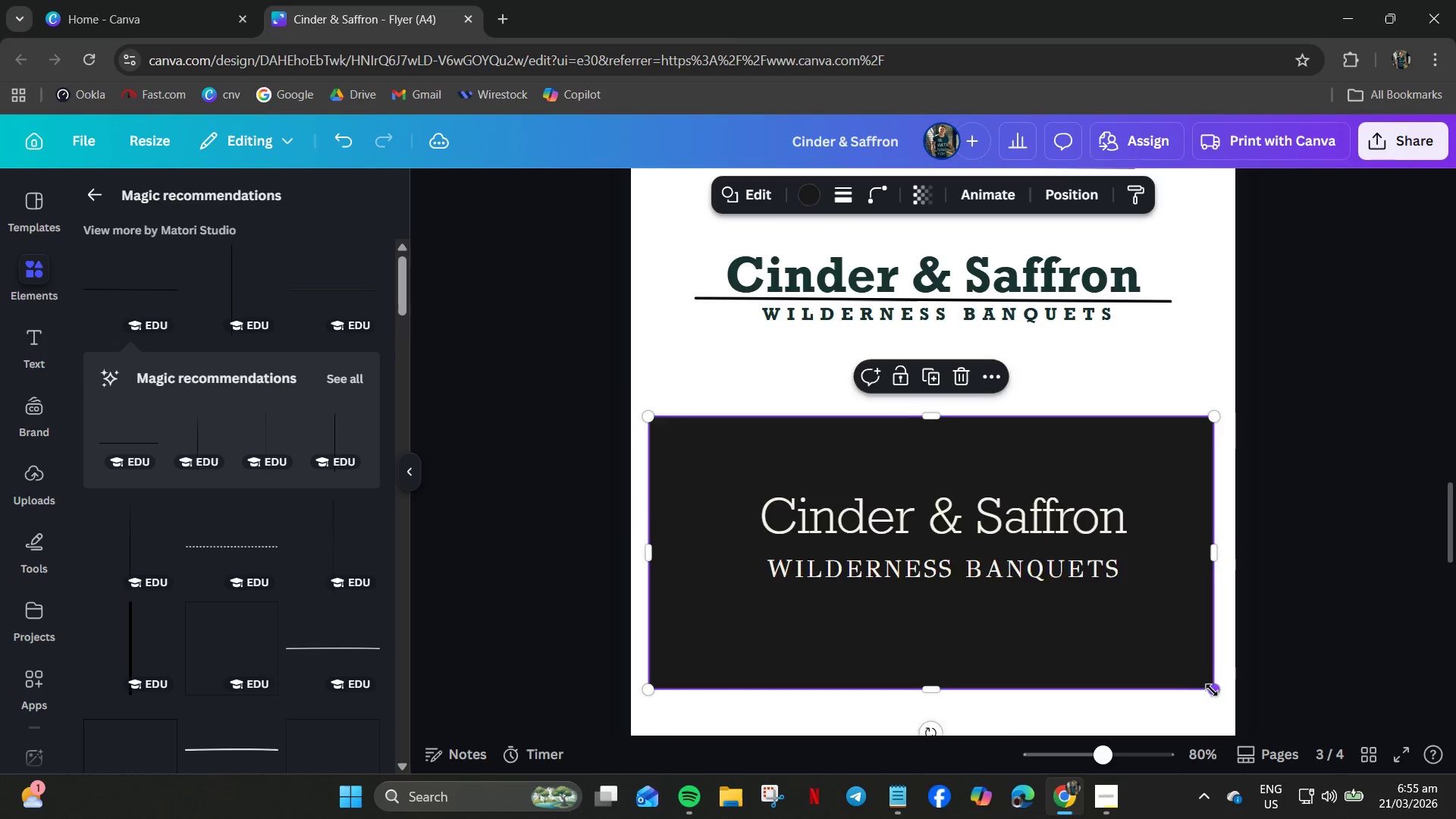 
scroll: coordinate [1212, 690], scroll_direction: down, amount: 3.0
 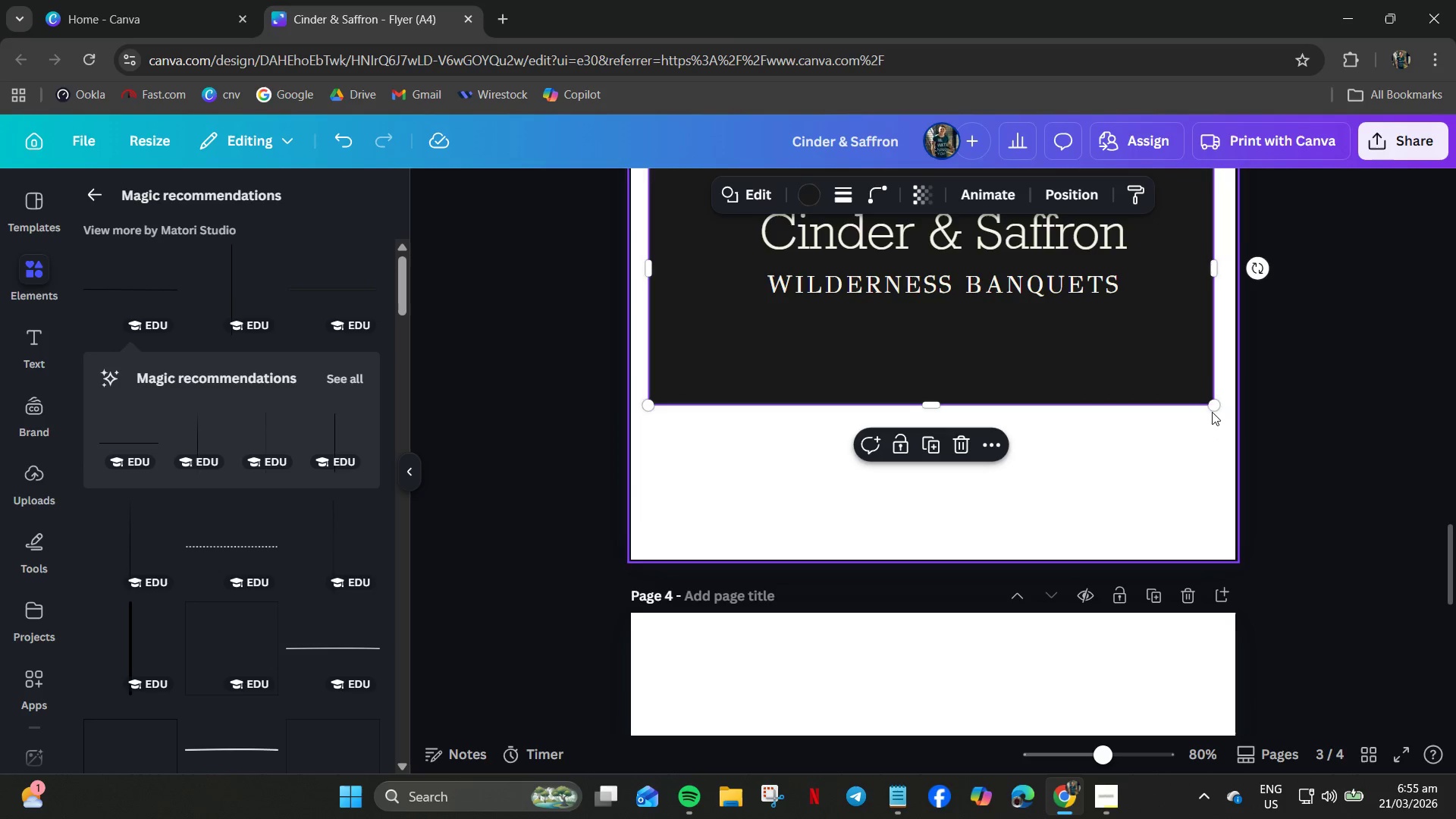 
left_click_drag(start_coordinate=[1212, 407], to_coordinate=[1219, 551])
 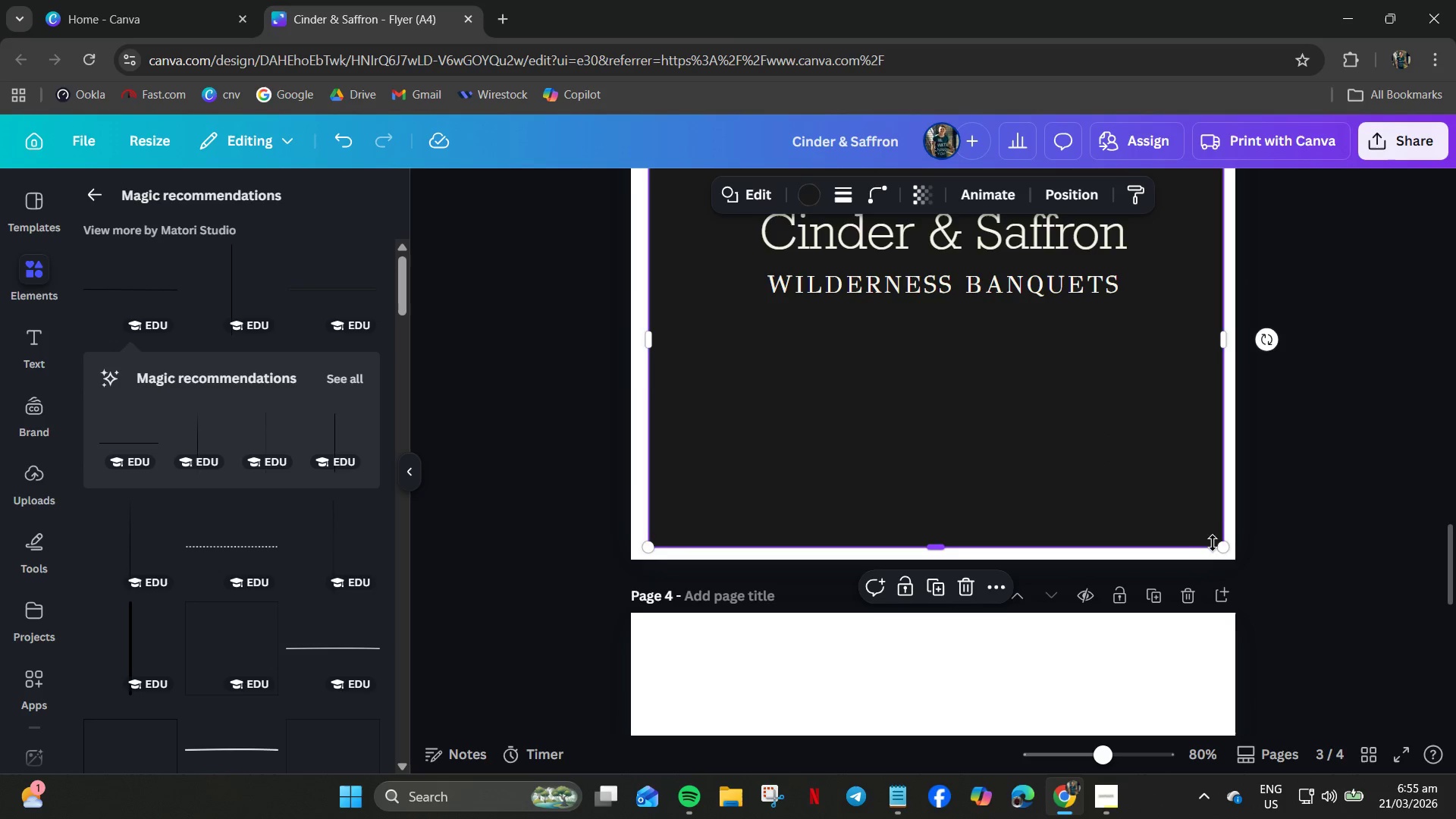 
key(ArrowLeft)
 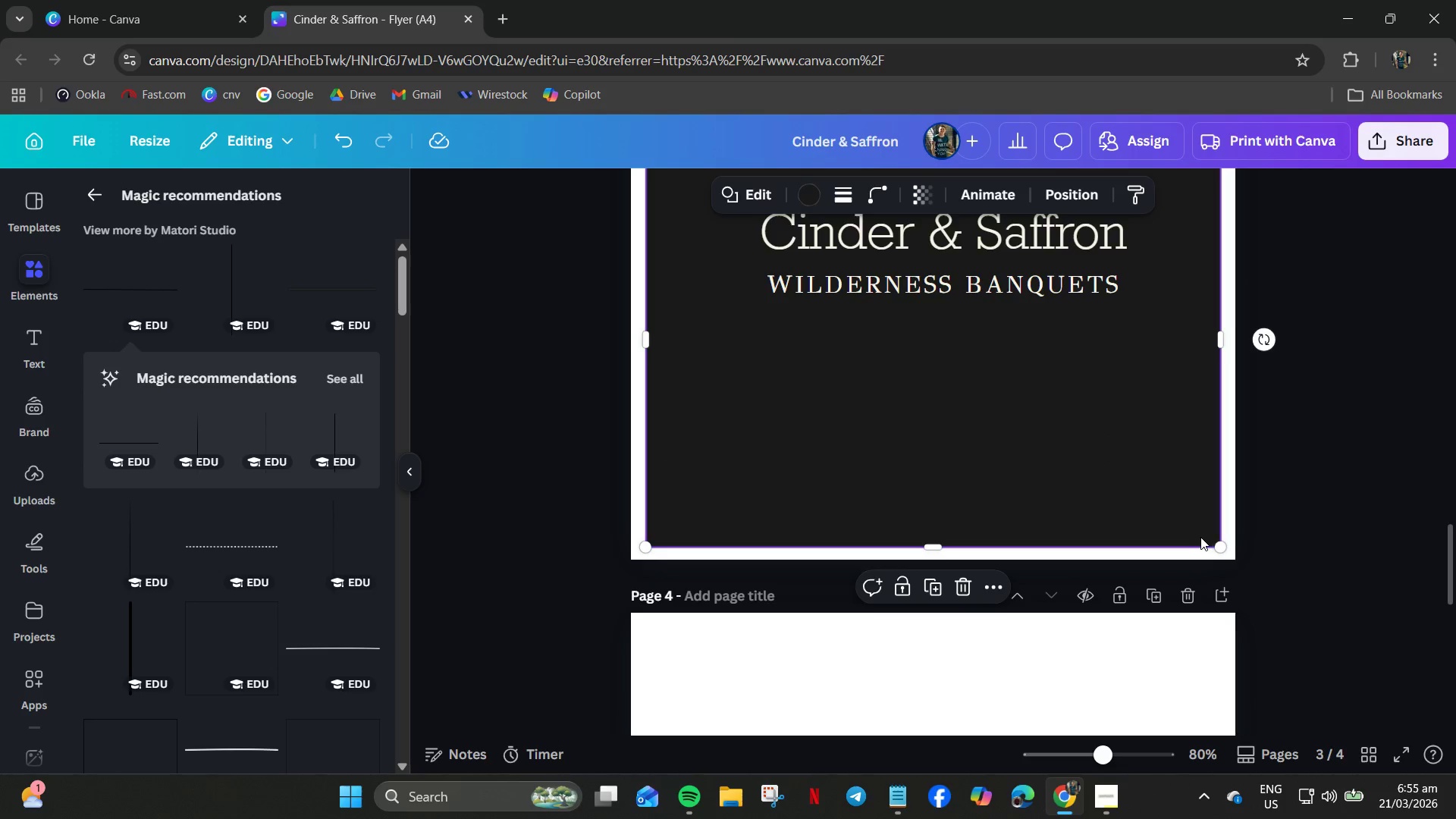 
key(ArrowLeft)
 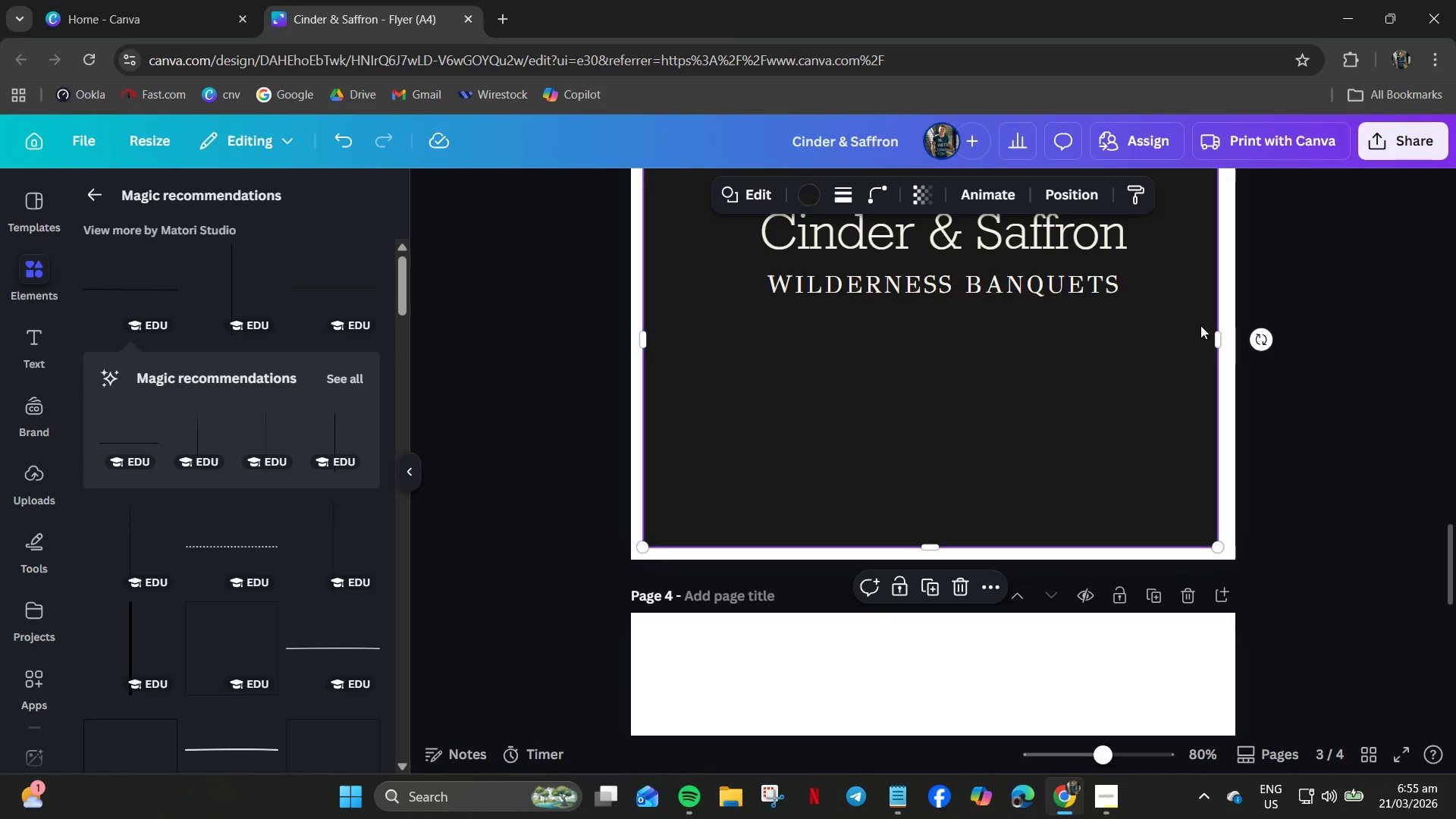 
left_click_drag(start_coordinate=[1219, 335], to_coordinate=[1224, 335])
 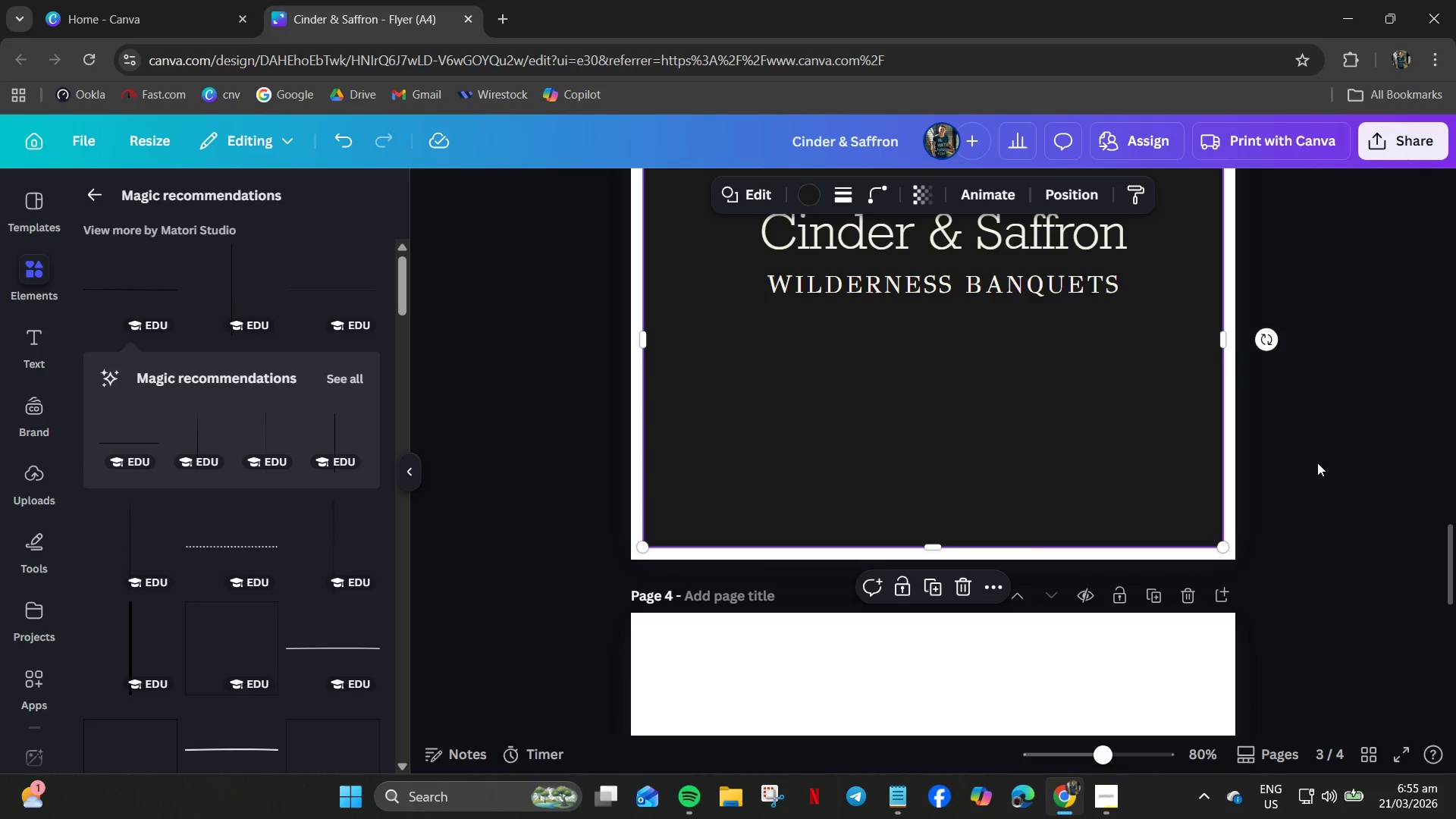 
left_click([1317, 463])
 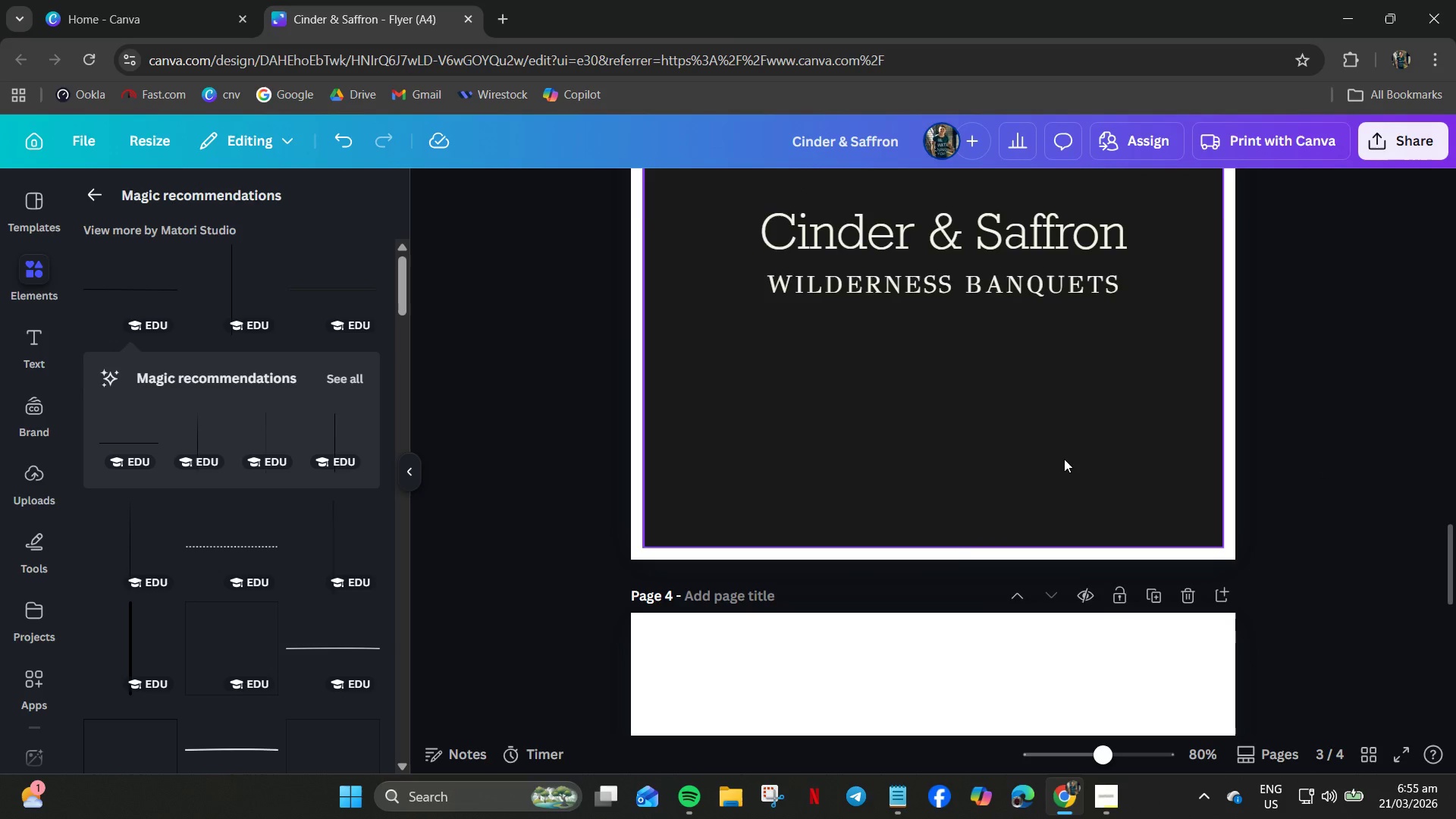 
scroll: coordinate [1064, 459], scroll_direction: up, amount: 2.0
 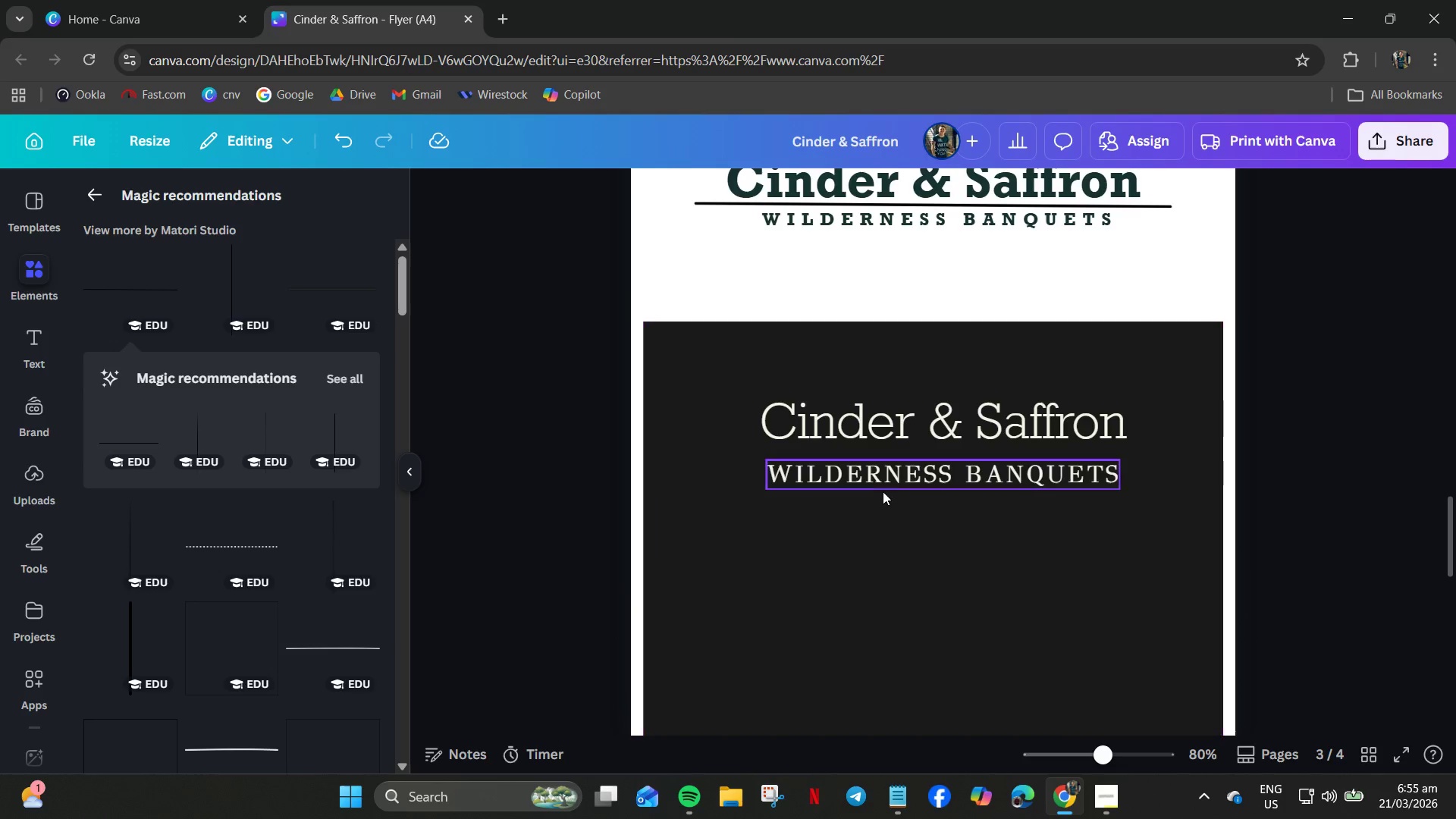 
left_click([883, 491])
 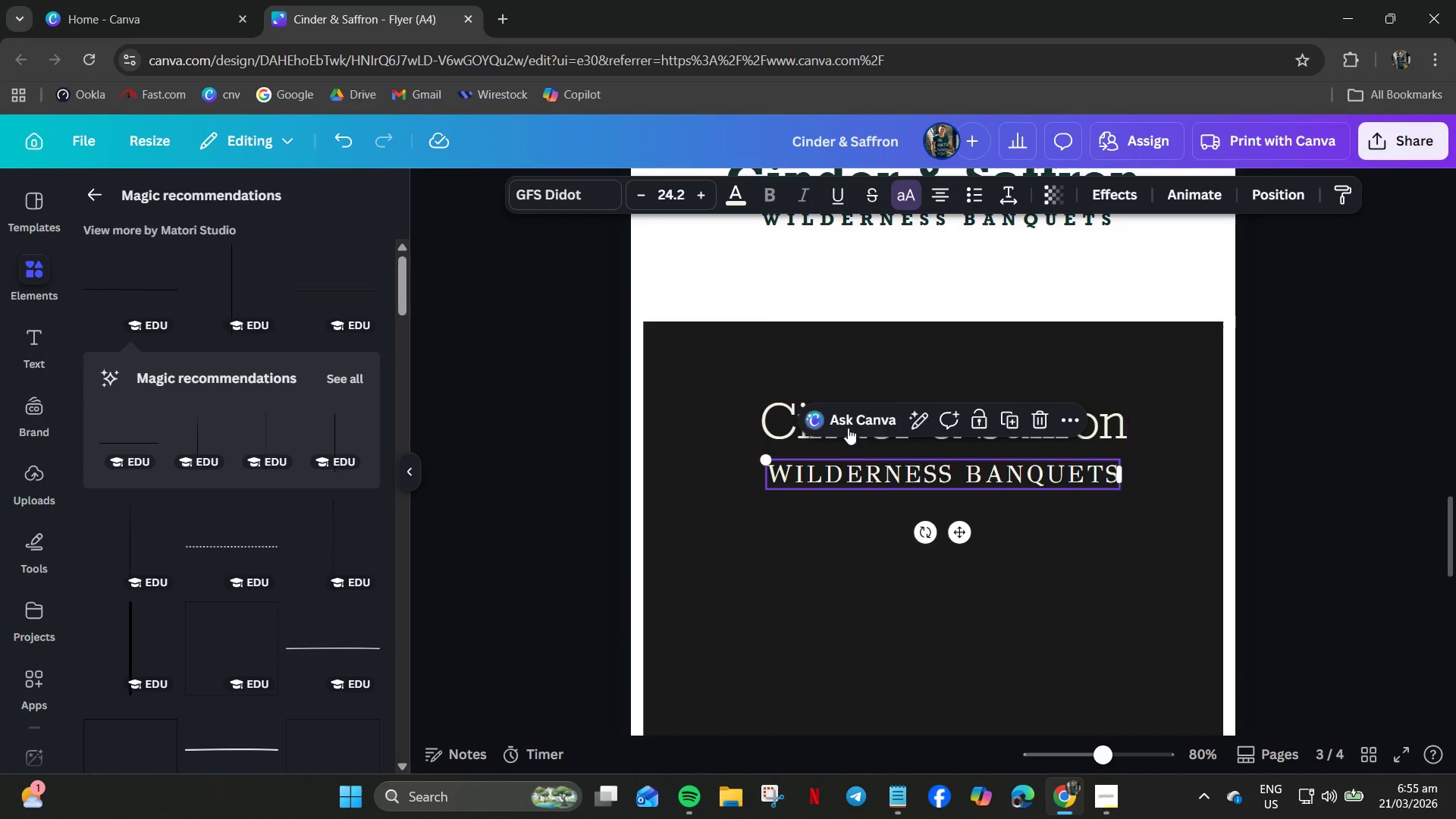 
hold_key(key=ControlLeft, duration=0.98)
left_click([764, 432])
 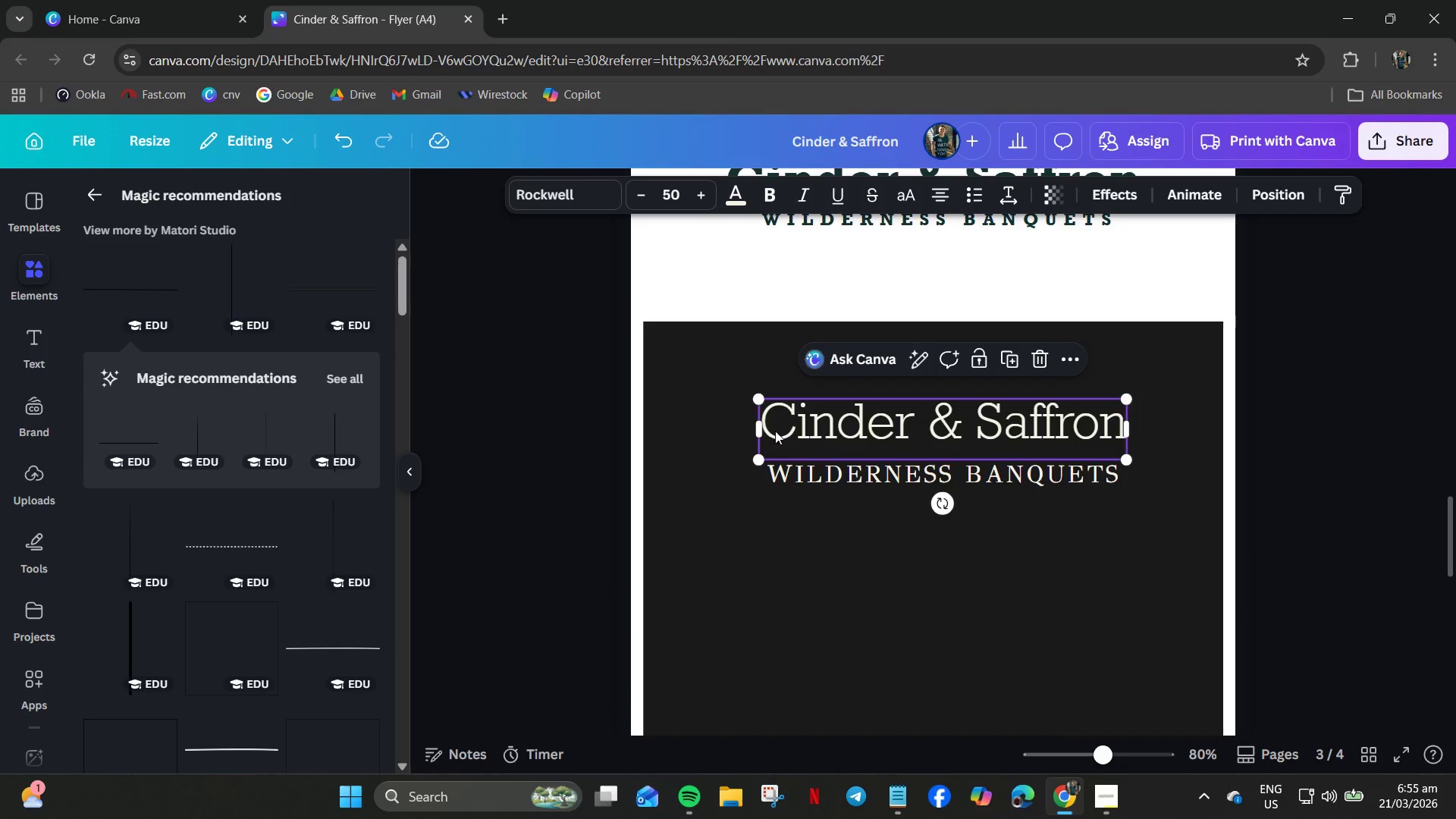 
key(Delete)
 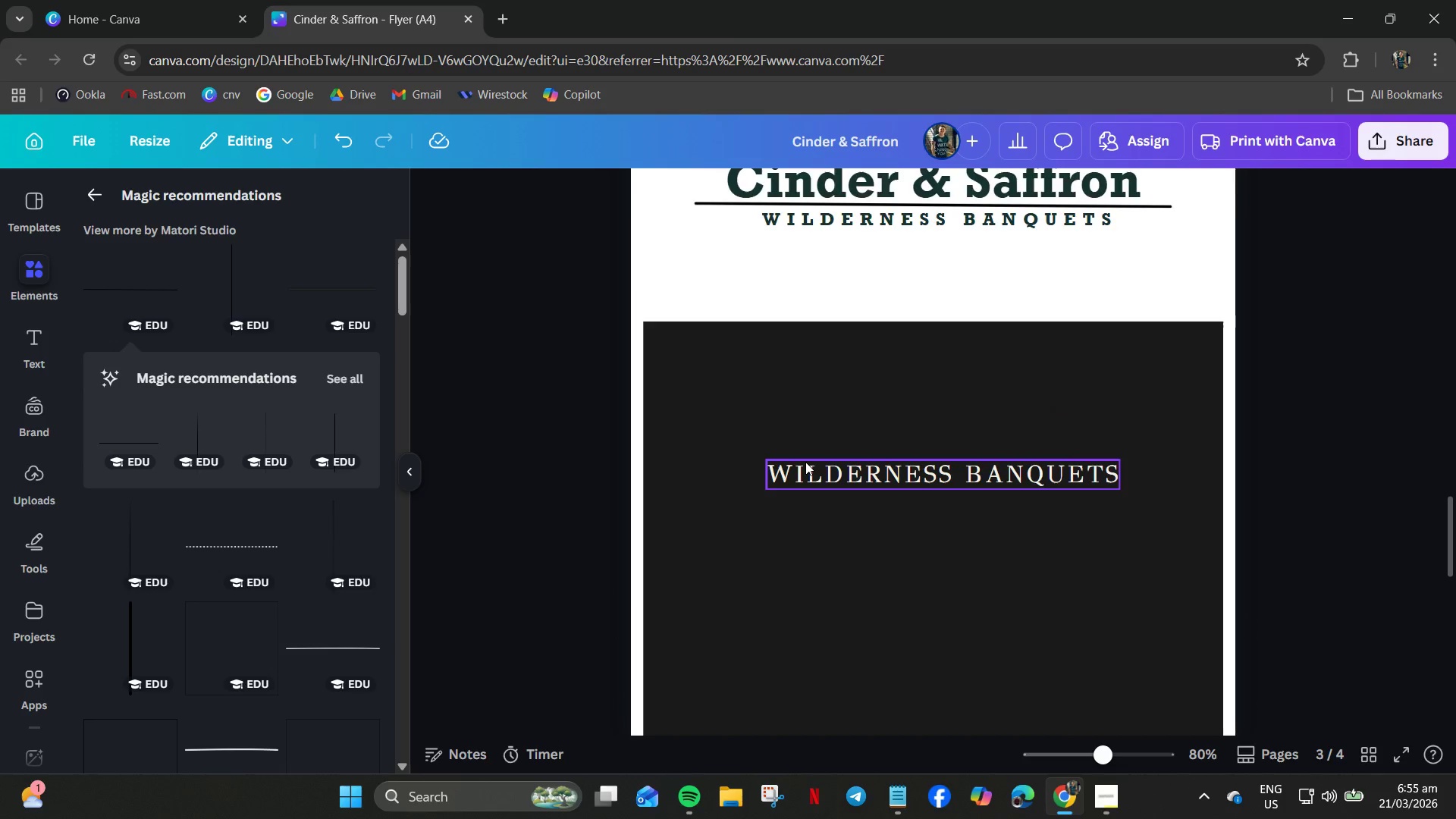 
left_click([805, 462])
 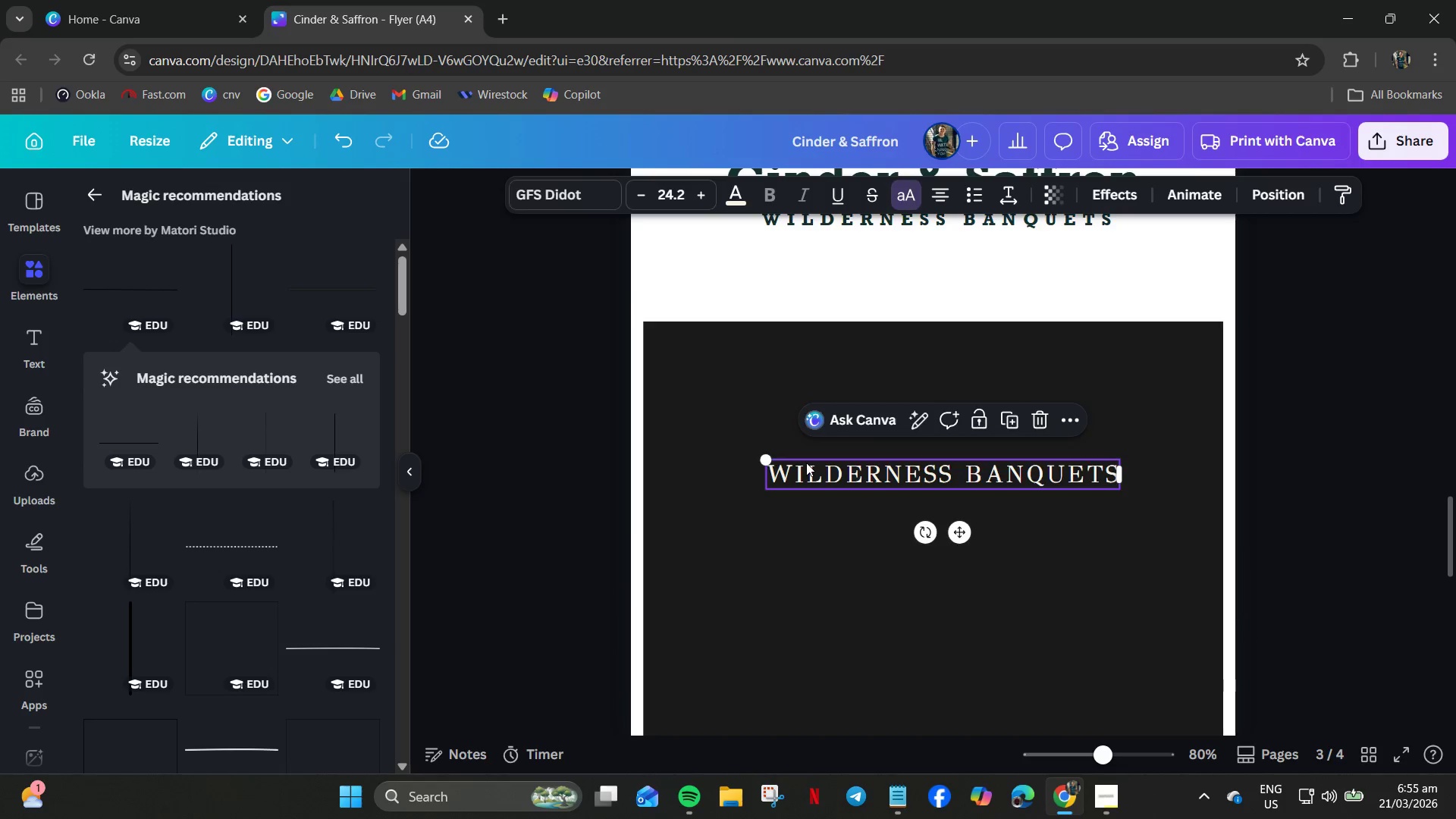 
key(Delete)
 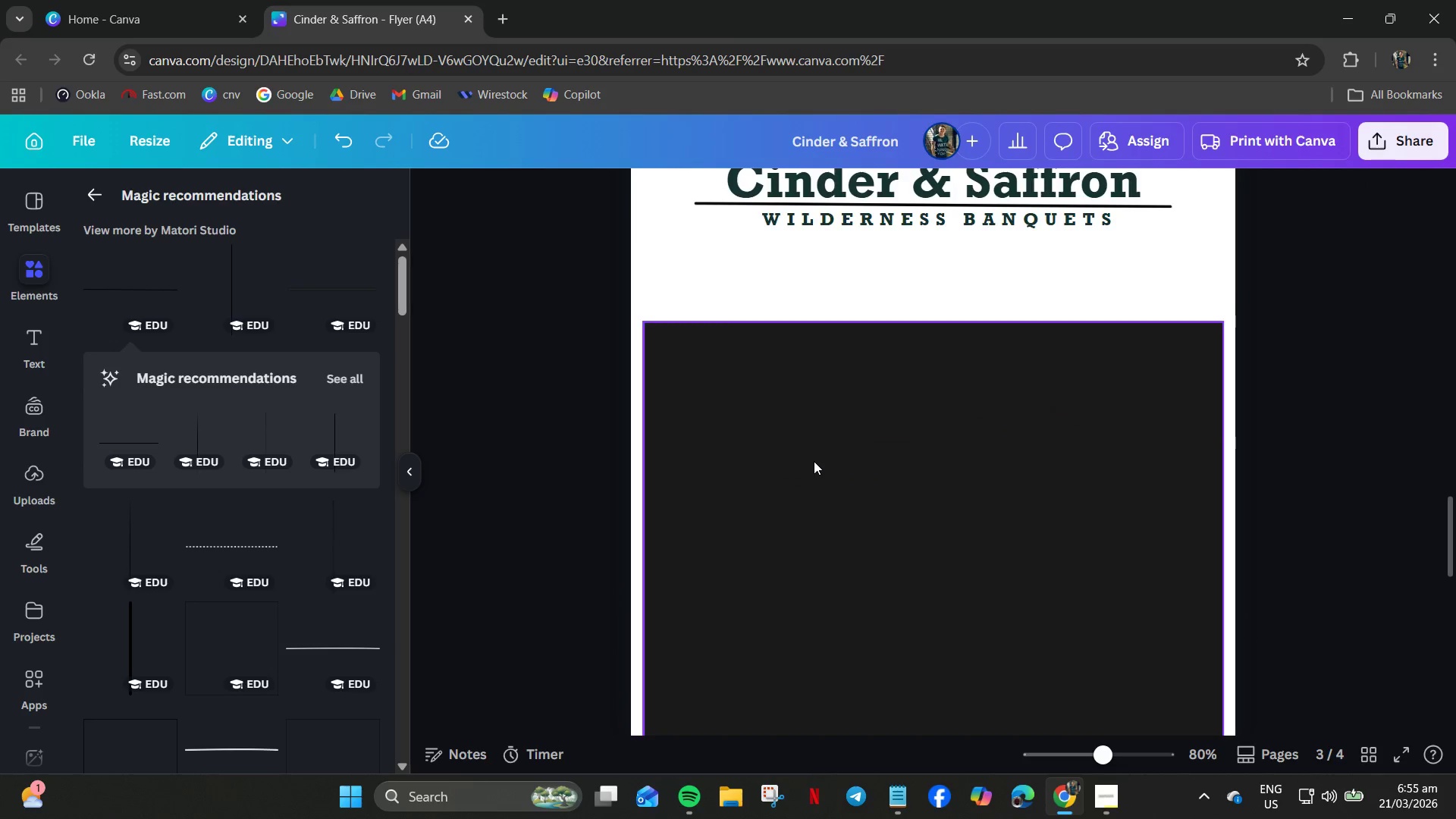 
scroll: coordinate [814, 452], scroll_direction: up, amount: 4.0
 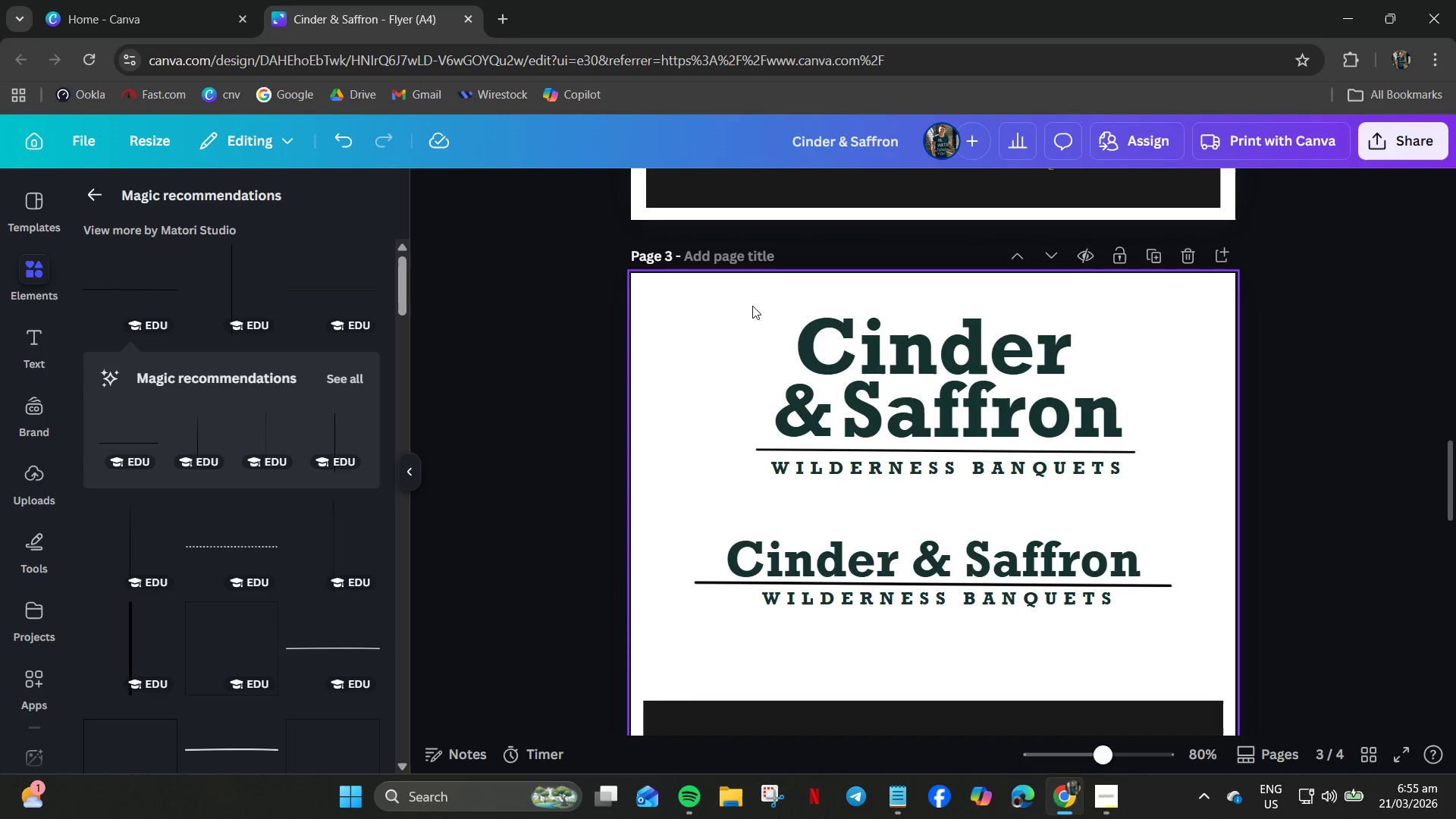 
left_click_drag(start_coordinate=[717, 307], to_coordinate=[1149, 637])
 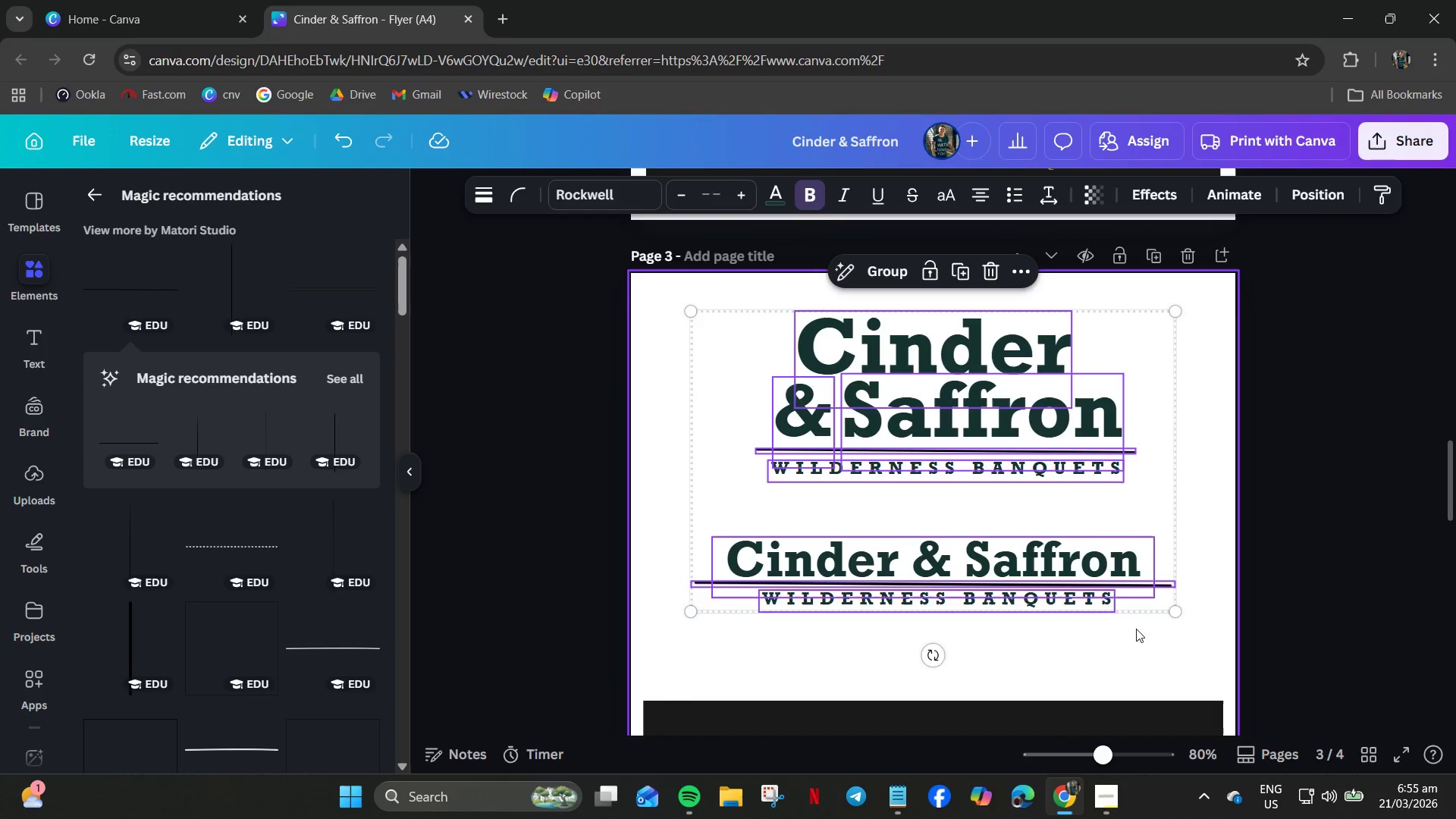 
key(Control+C)
 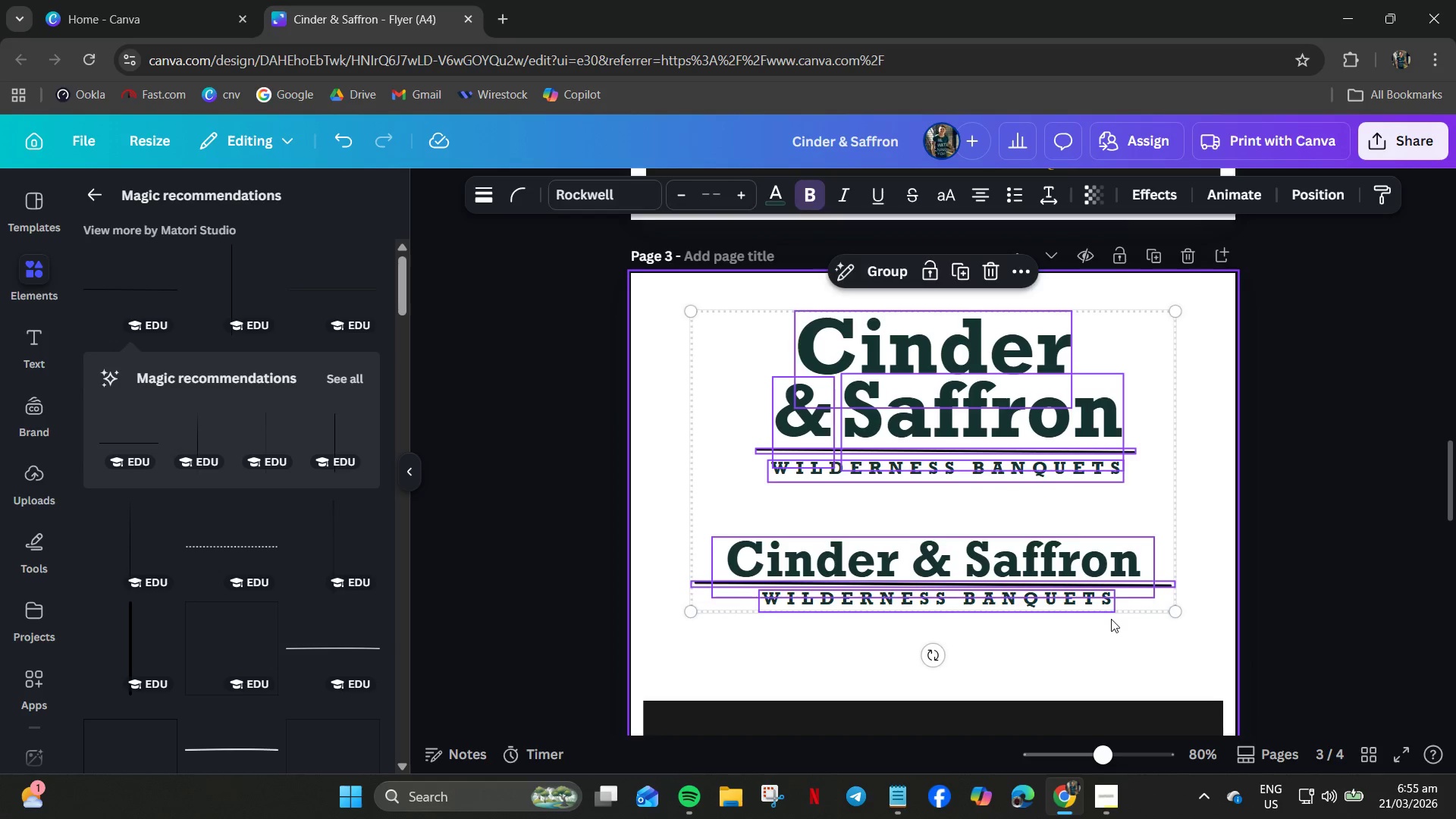 
scroll: coordinate [1088, 614], scroll_direction: down, amount: 4.0
 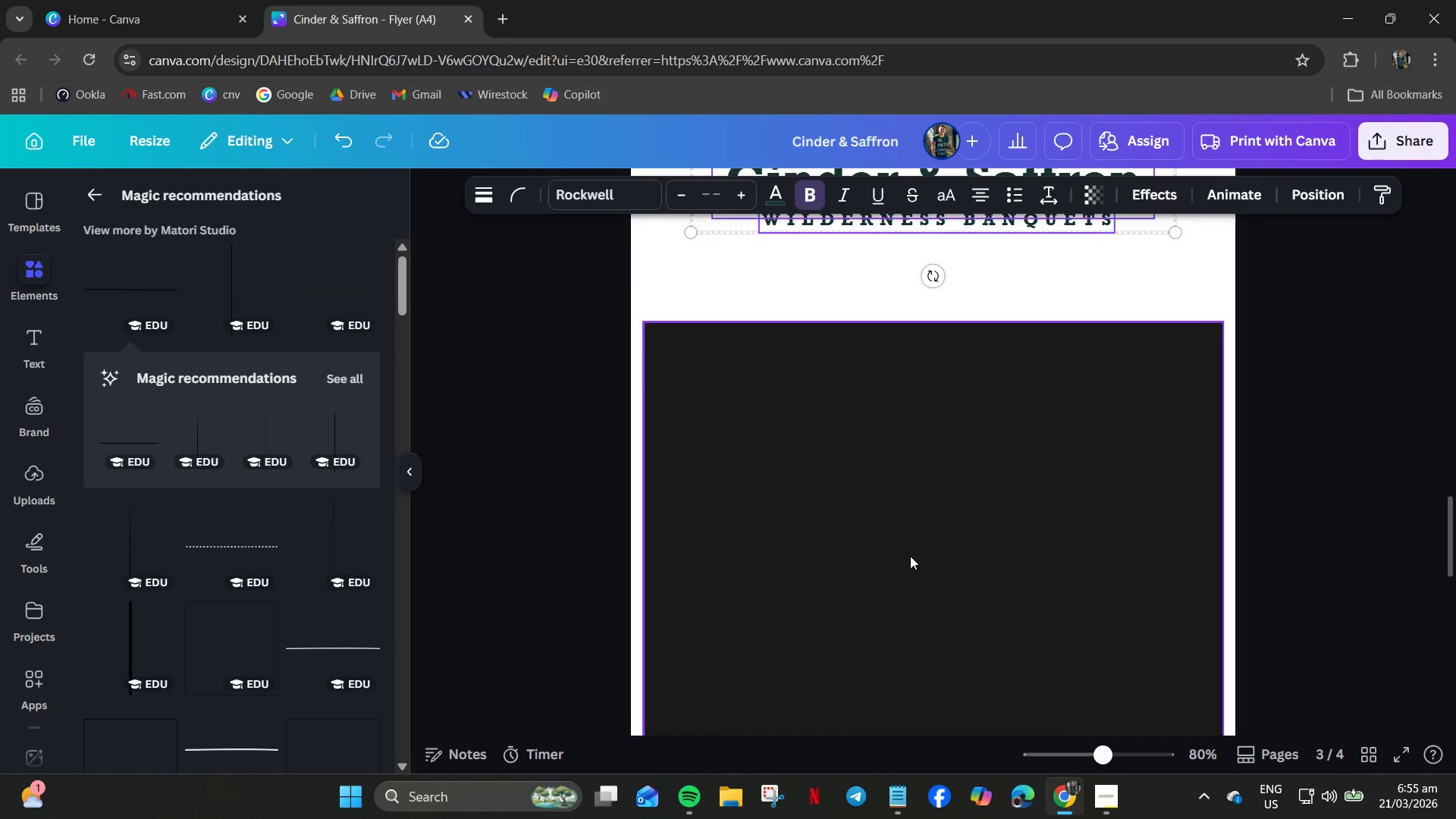 
left_click([910, 556])
 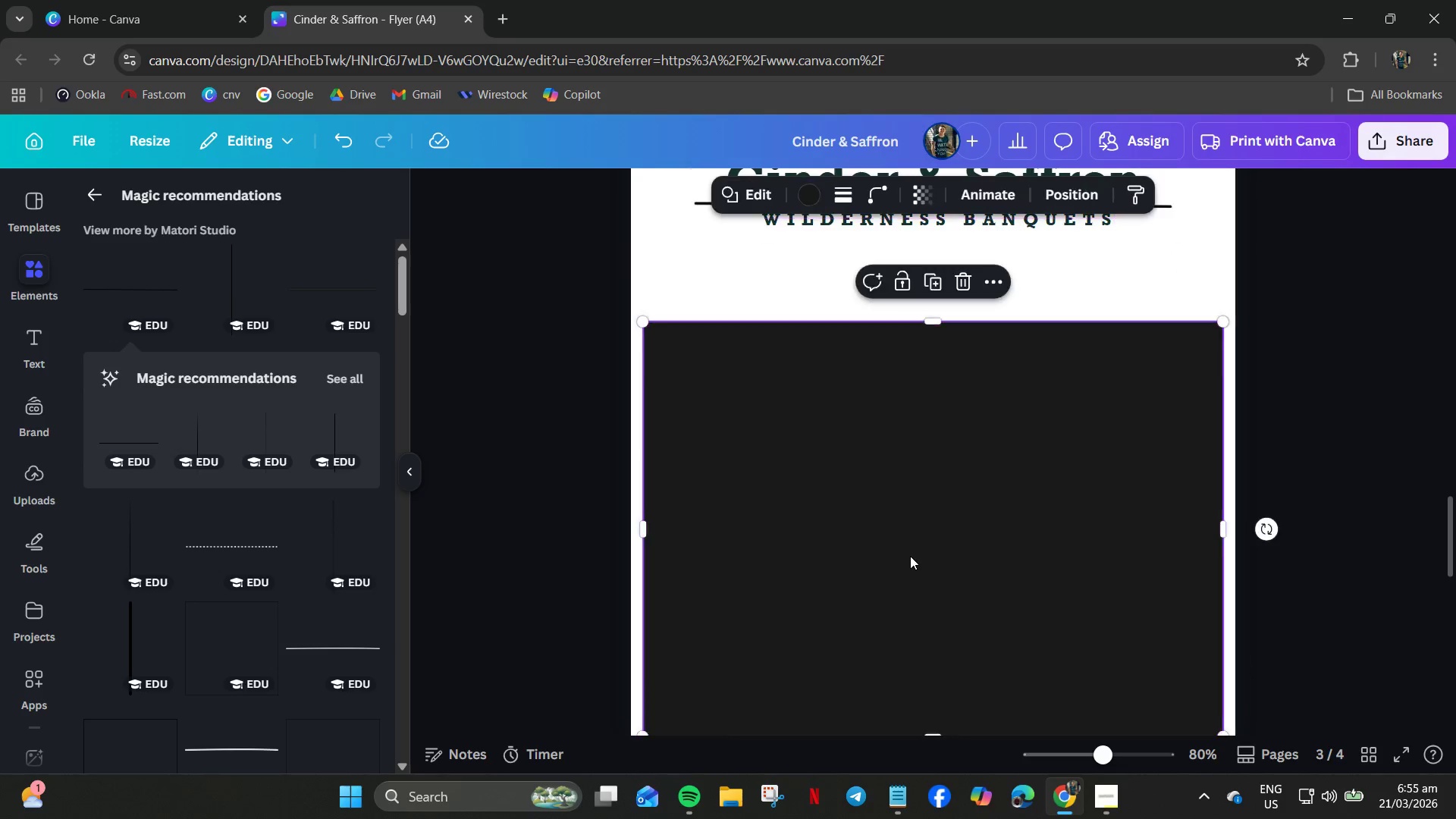 
key(Control+V)
 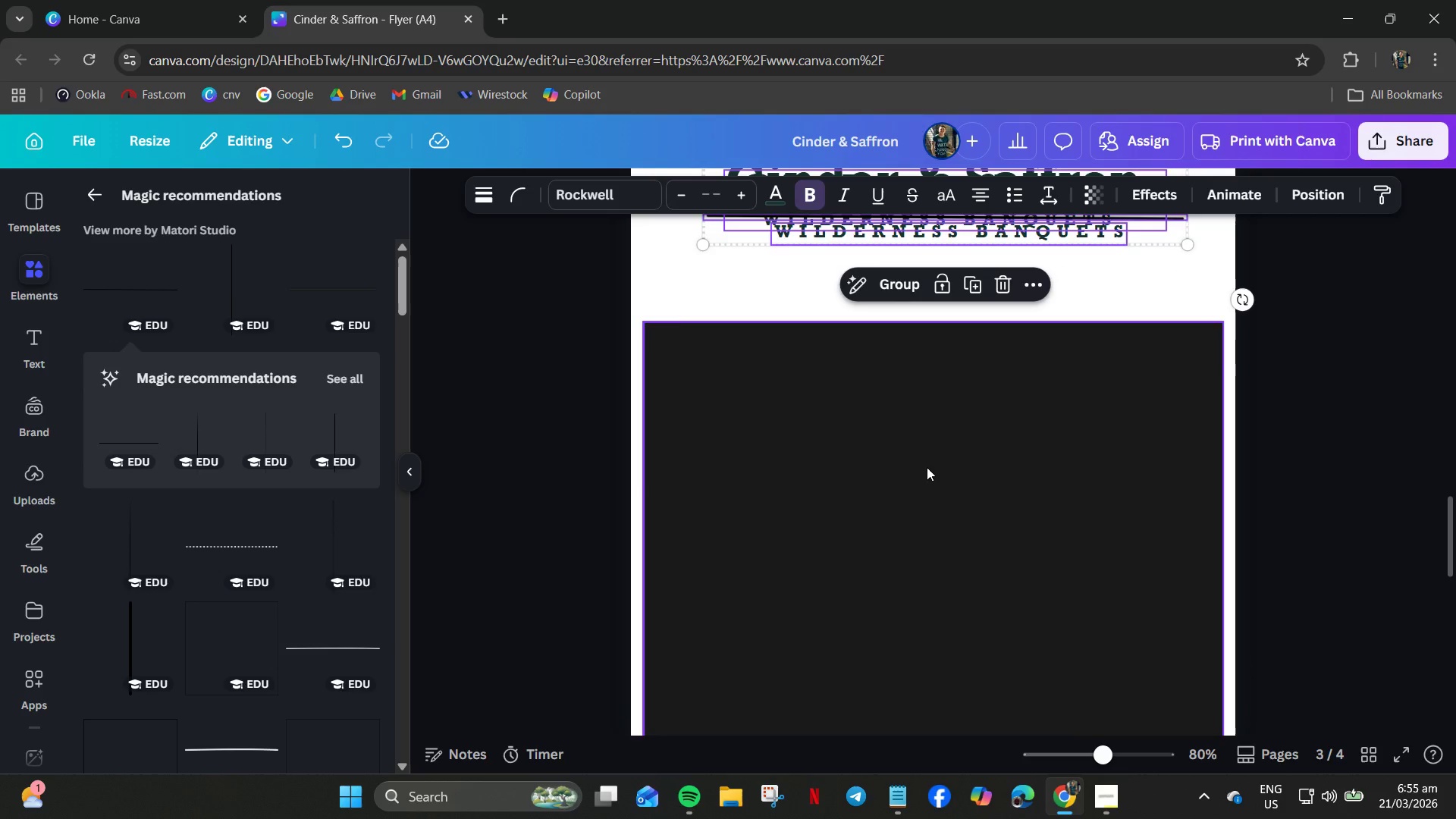 
key(Control+Z)
 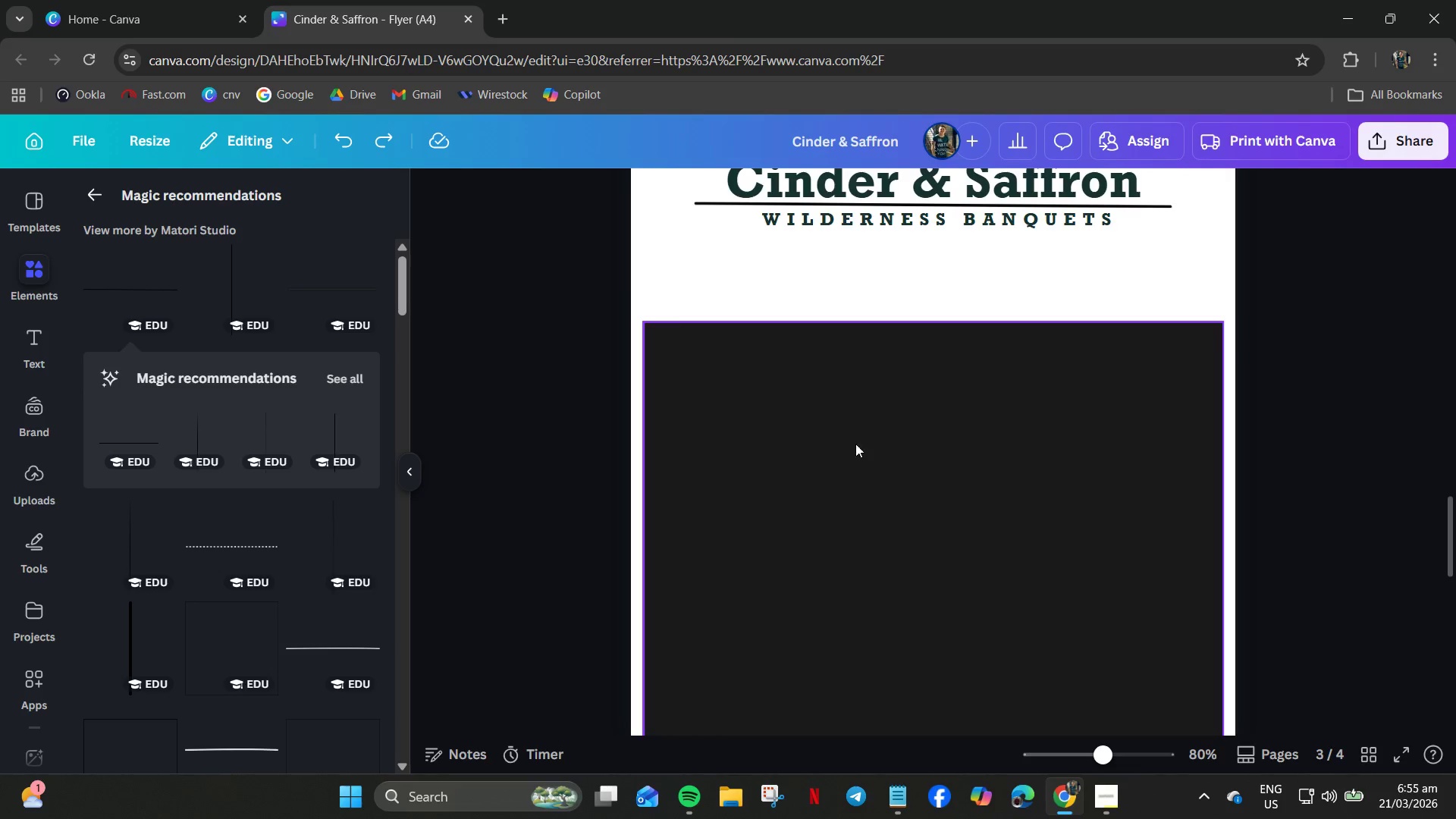 
scroll: coordinate [834, 428], scroll_direction: up, amount: 4.0
 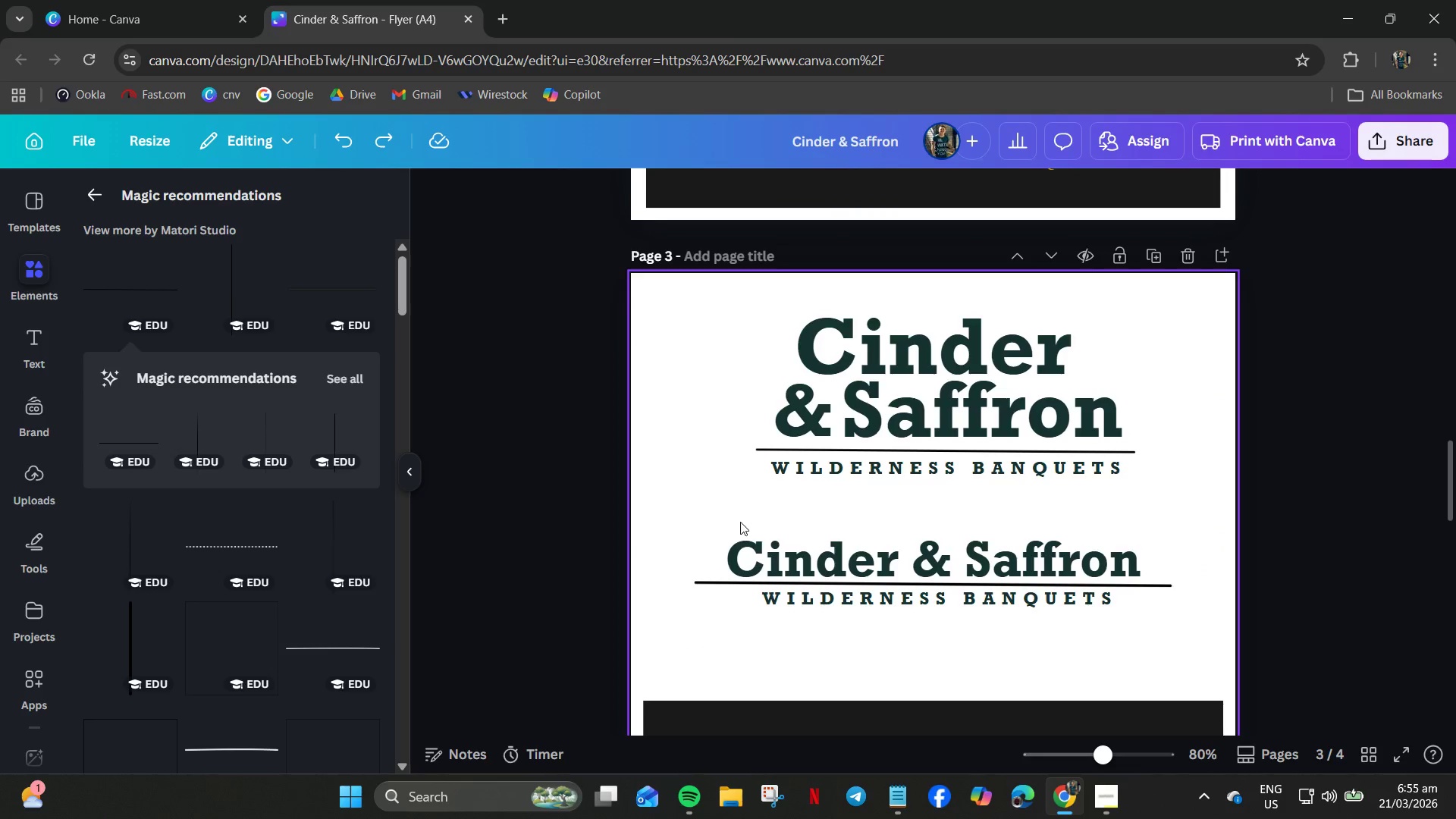 
left_click_drag(start_coordinate=[708, 532], to_coordinate=[917, 632])
 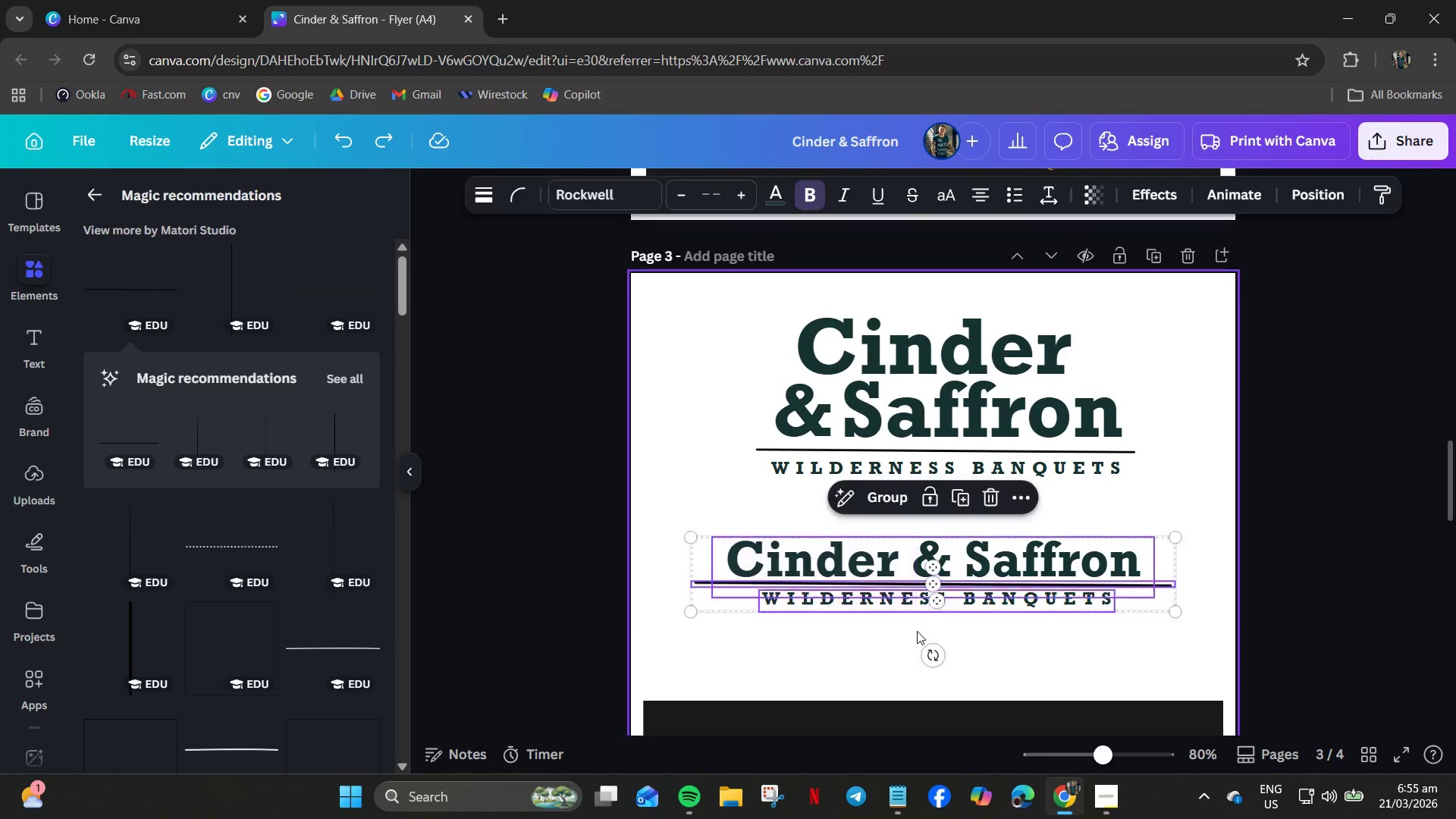 
right_click([917, 631])
 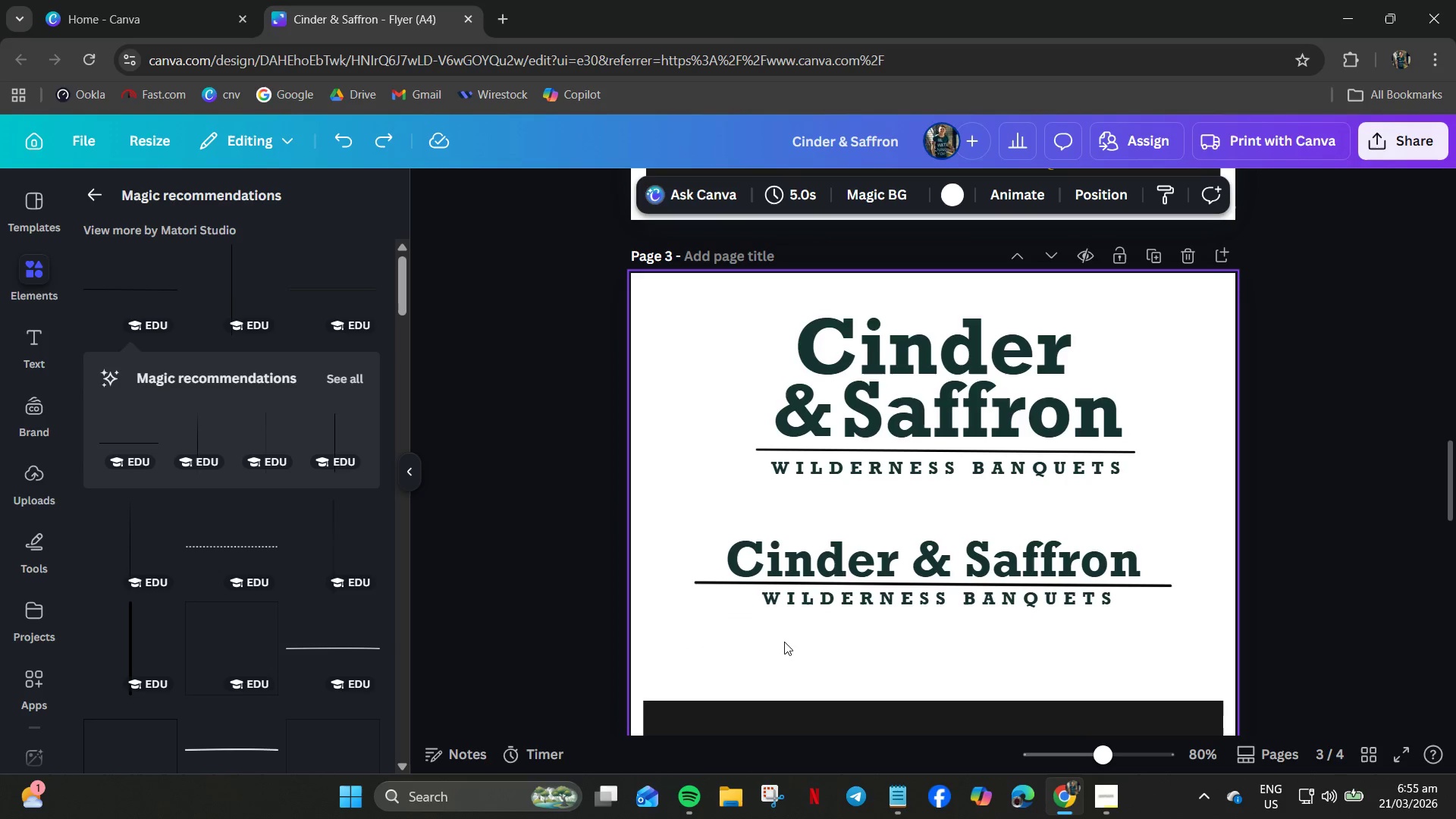 
left_click_drag(start_coordinate=[753, 626], to_coordinate=[801, 559])
 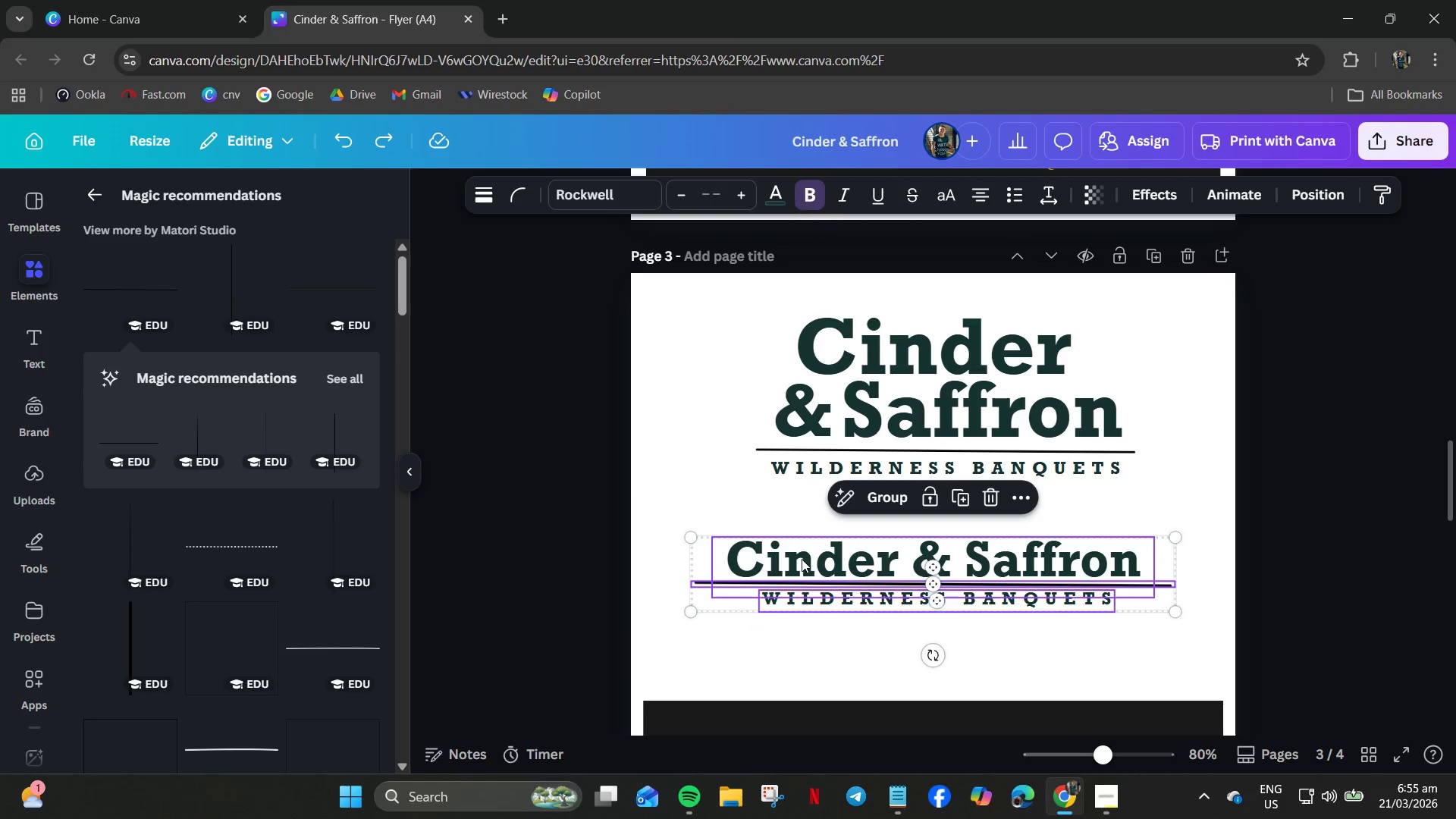 
right_click([802, 559])
 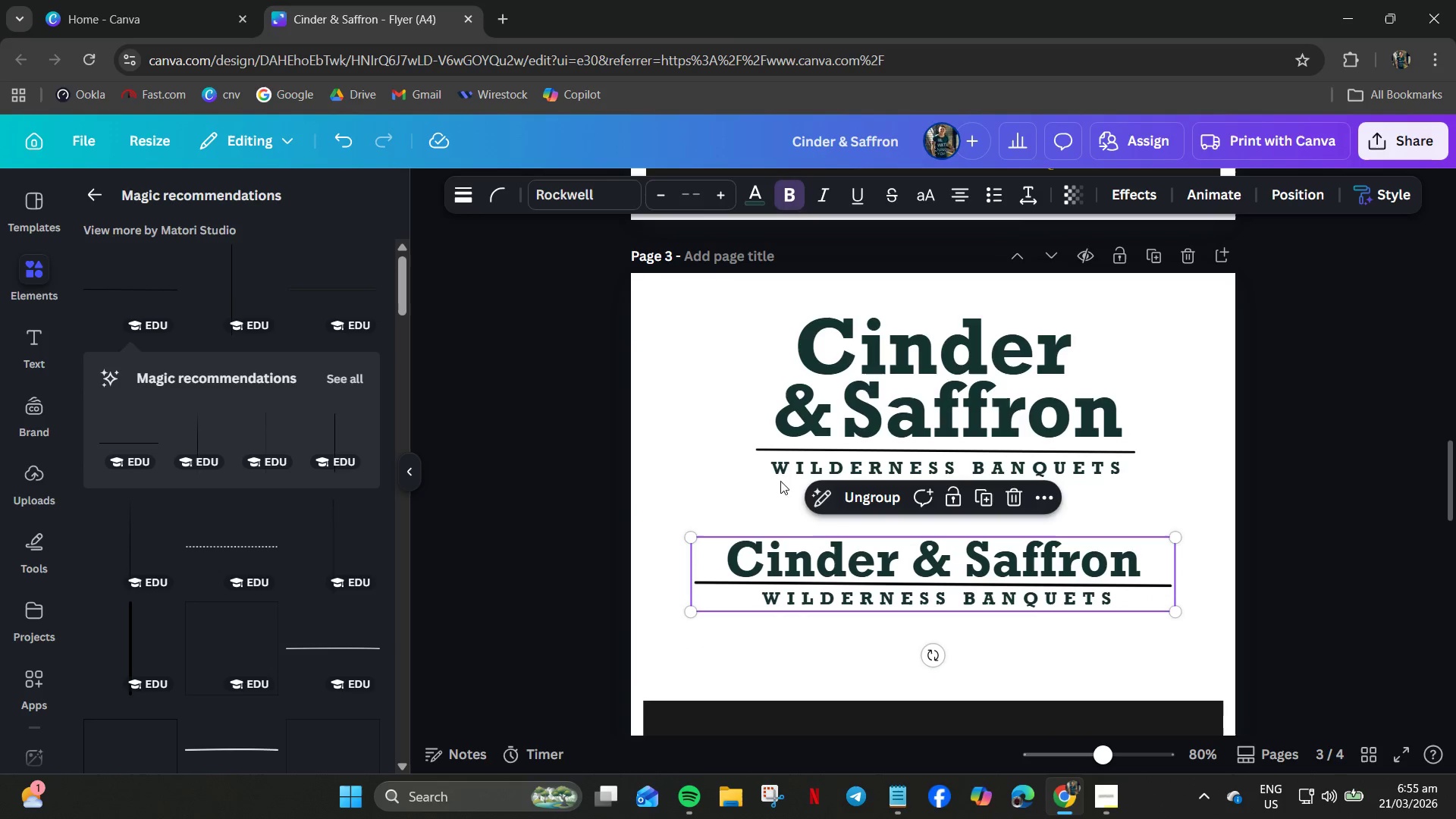 
left_click_drag(start_coordinate=[749, 309], to_coordinate=[960, 475])
 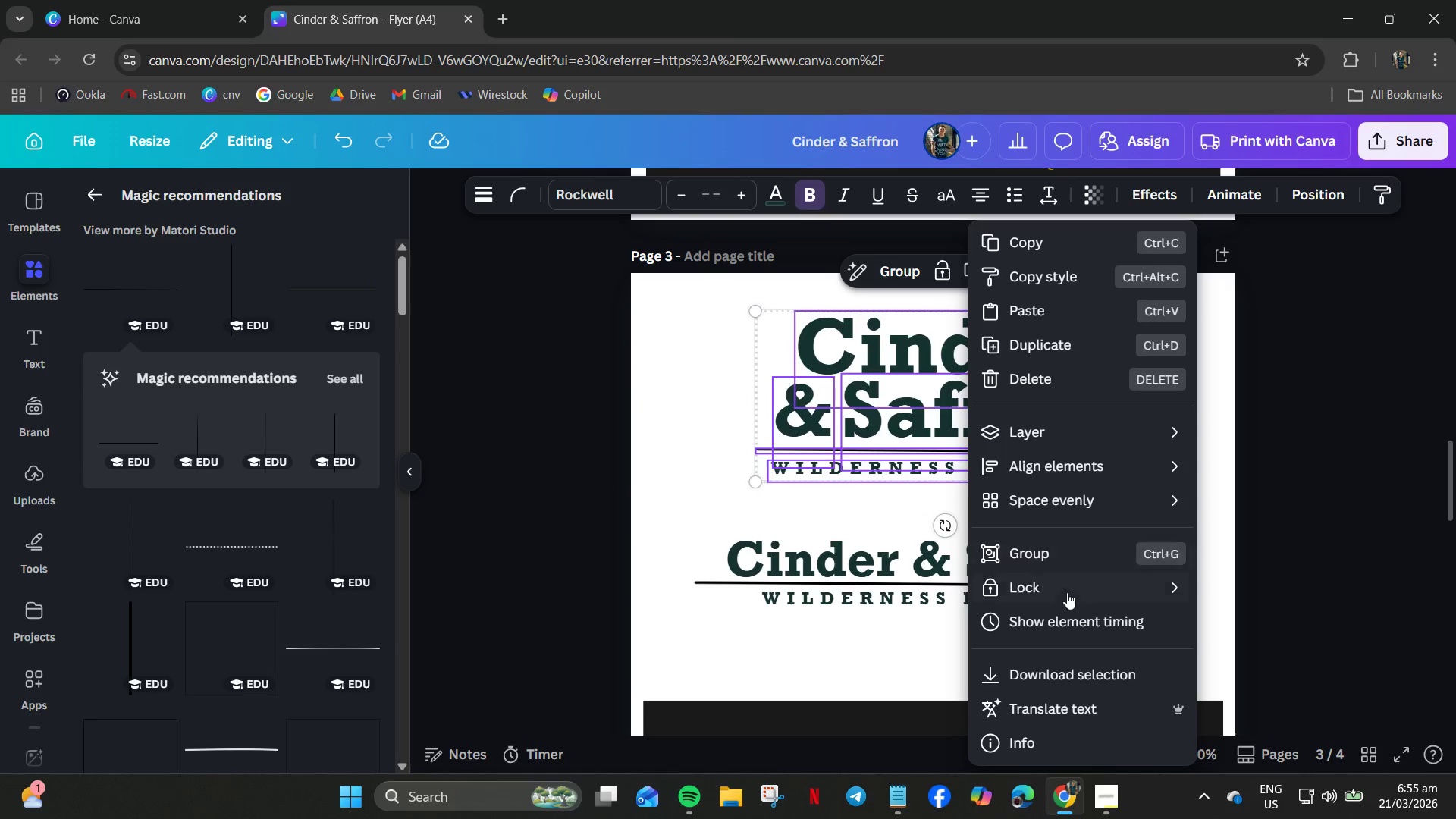 
left_click([1047, 558])
 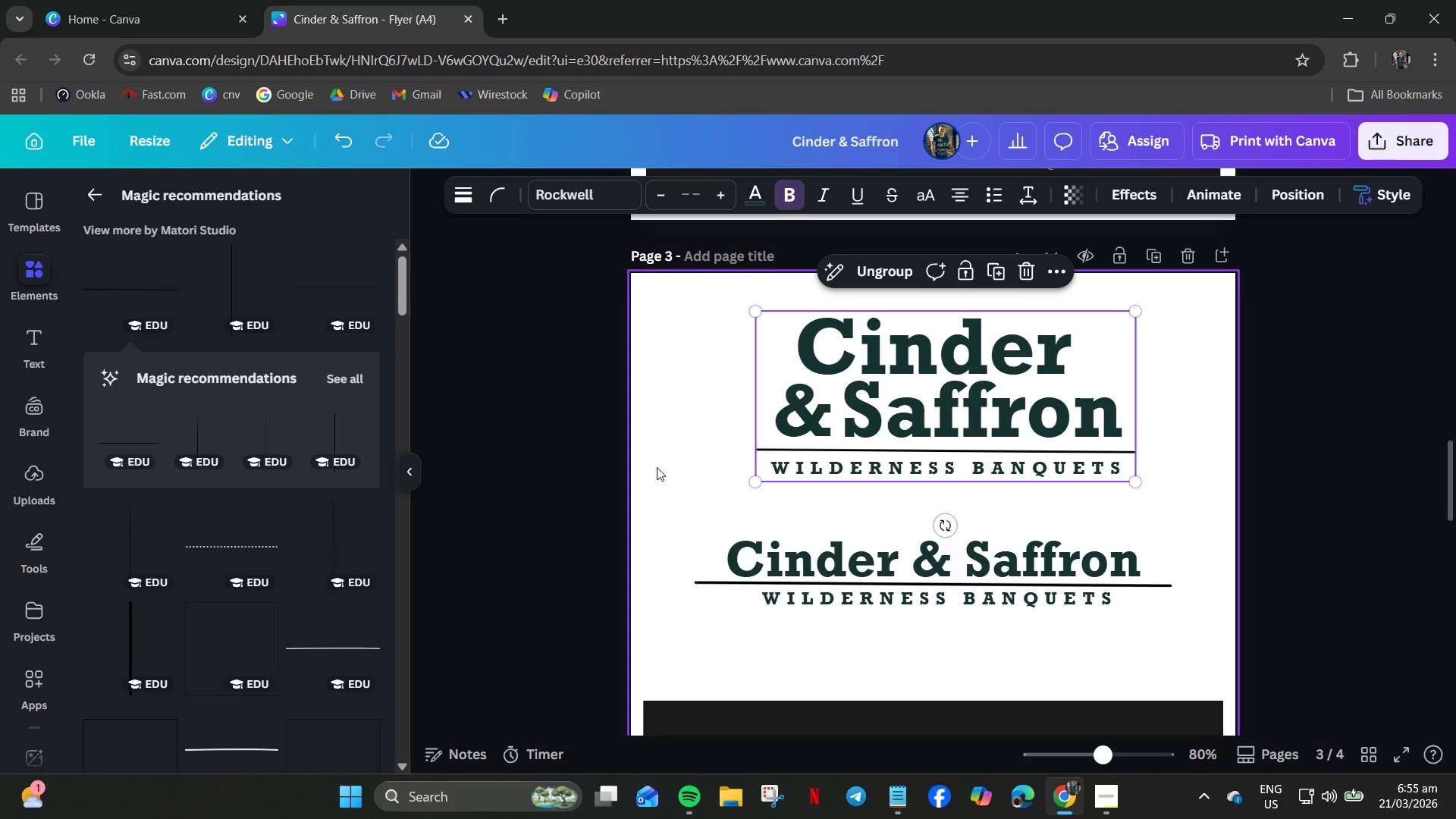 
left_click_drag(start_coordinate=[664, 396], to_coordinate=[868, 636])
 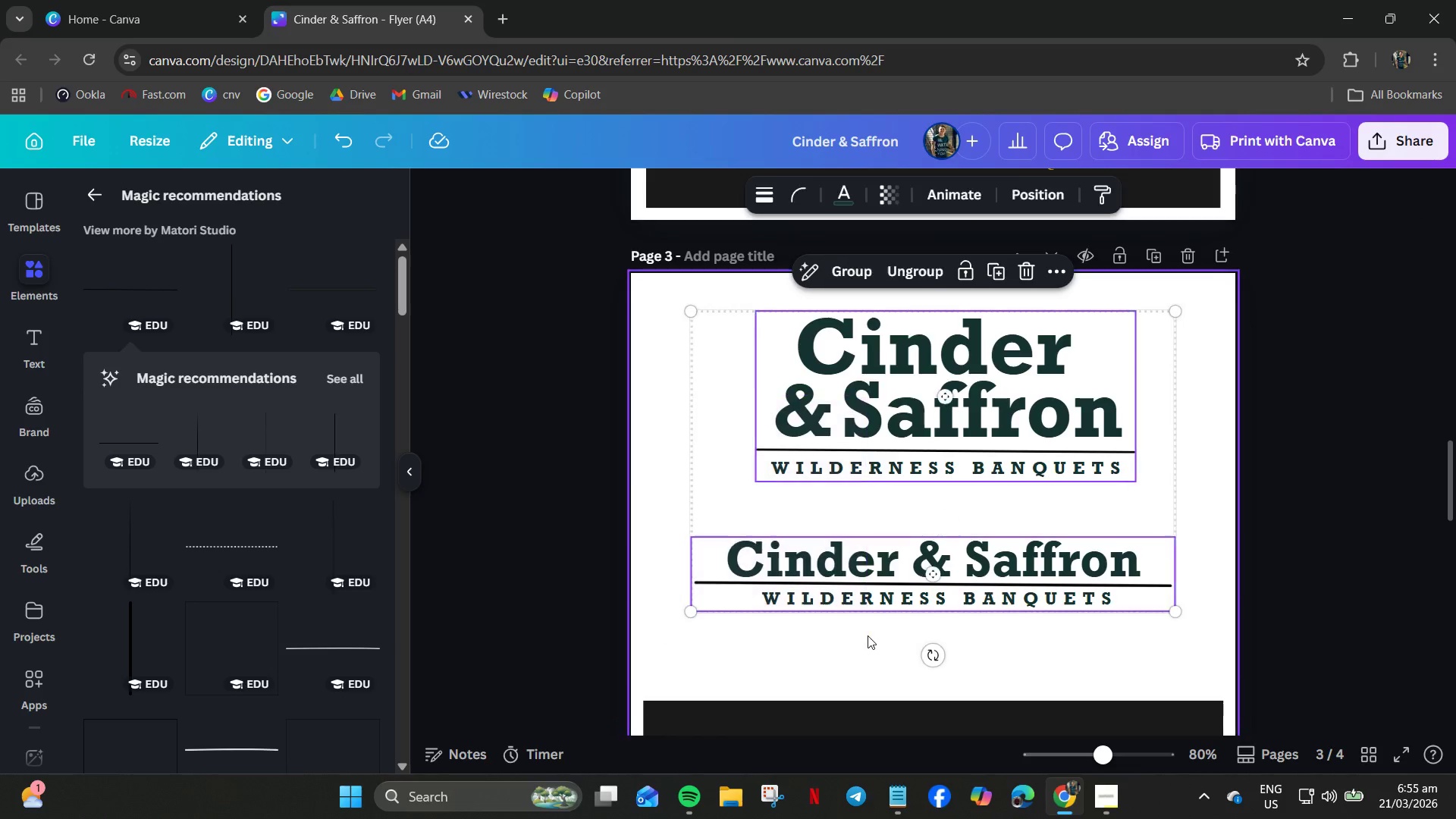 
key(Control+C)
 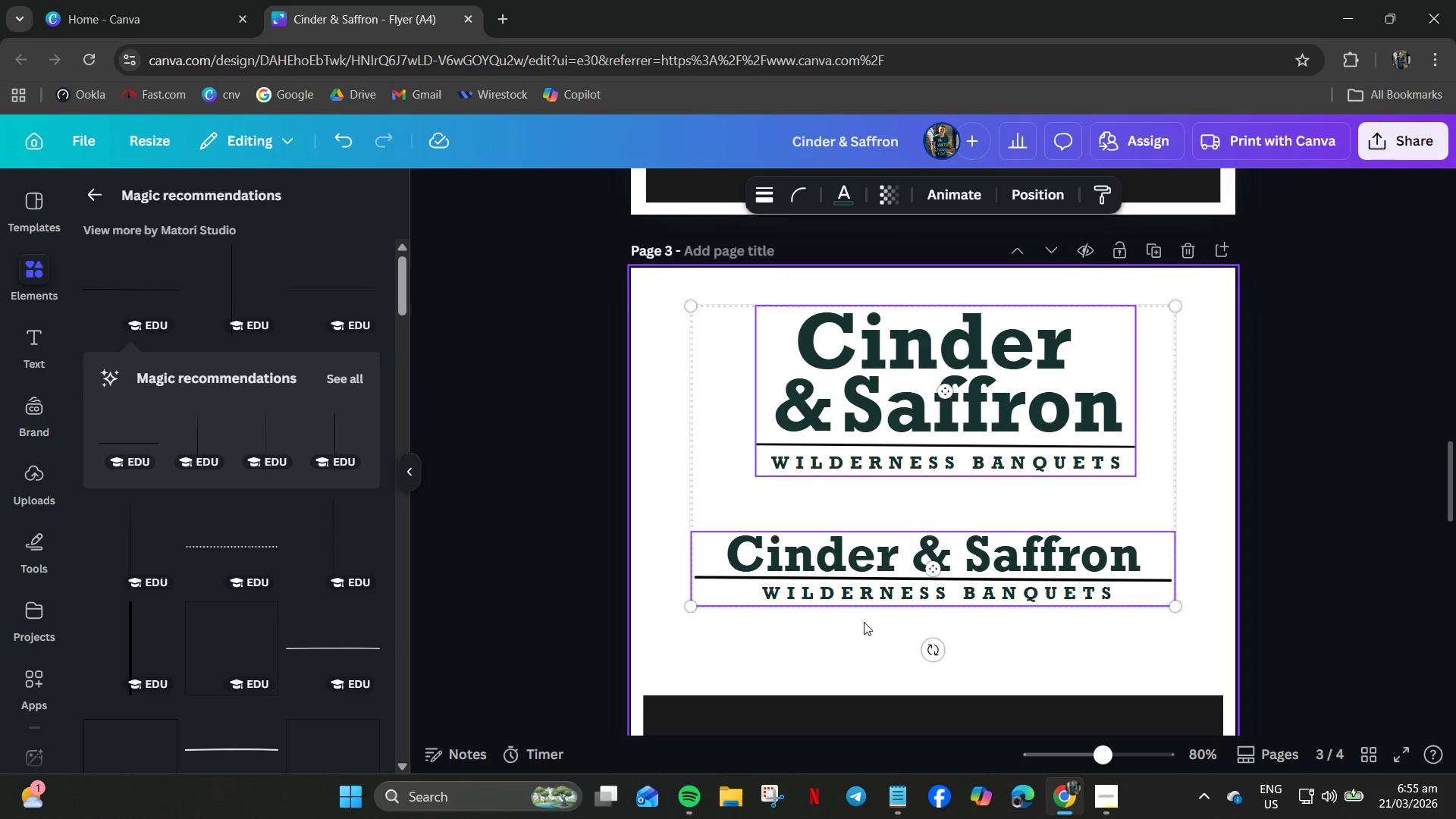 
scroll: coordinate [838, 622], scroll_direction: down, amount: 5.0
 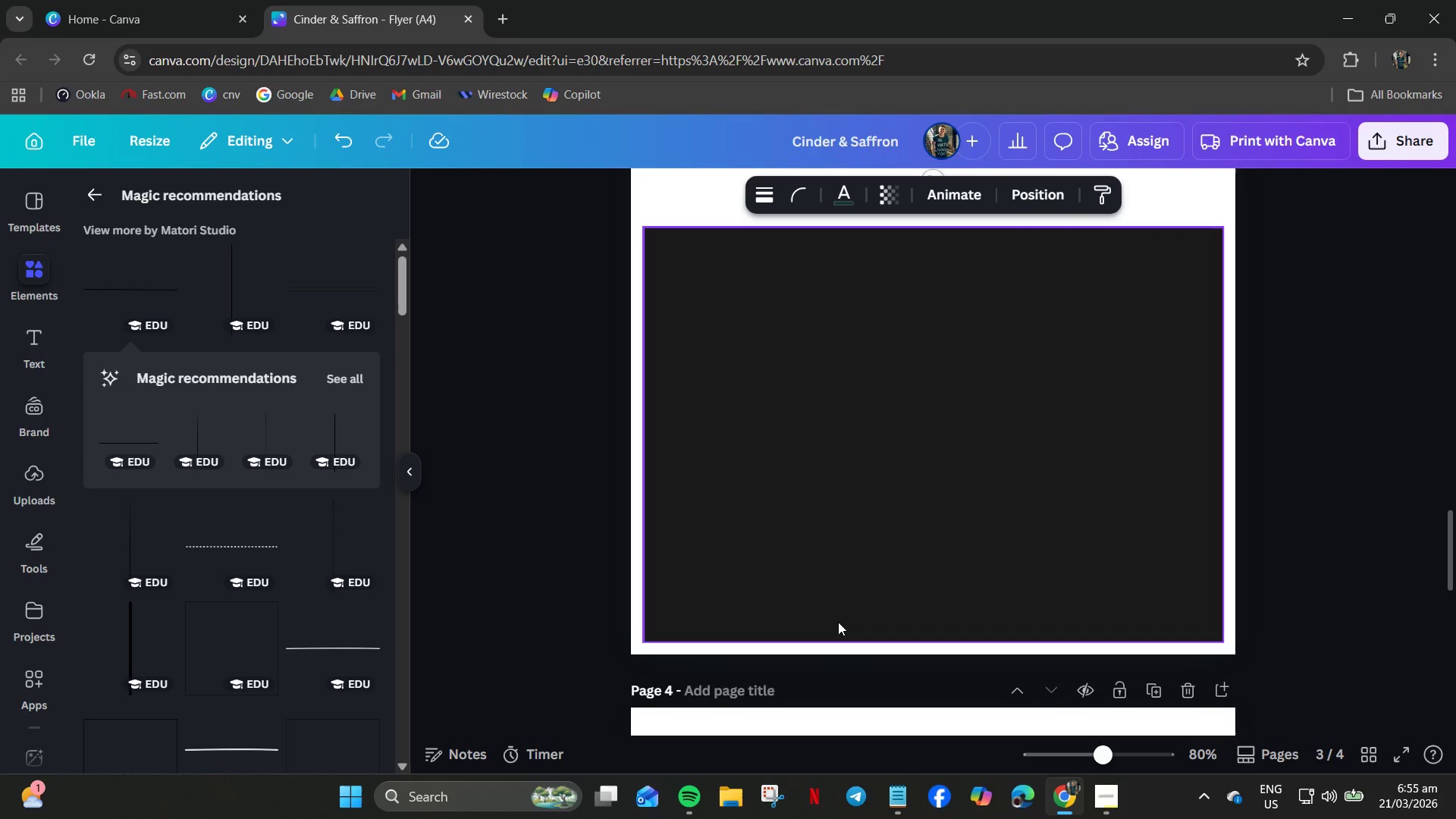 
key(Control+V)
 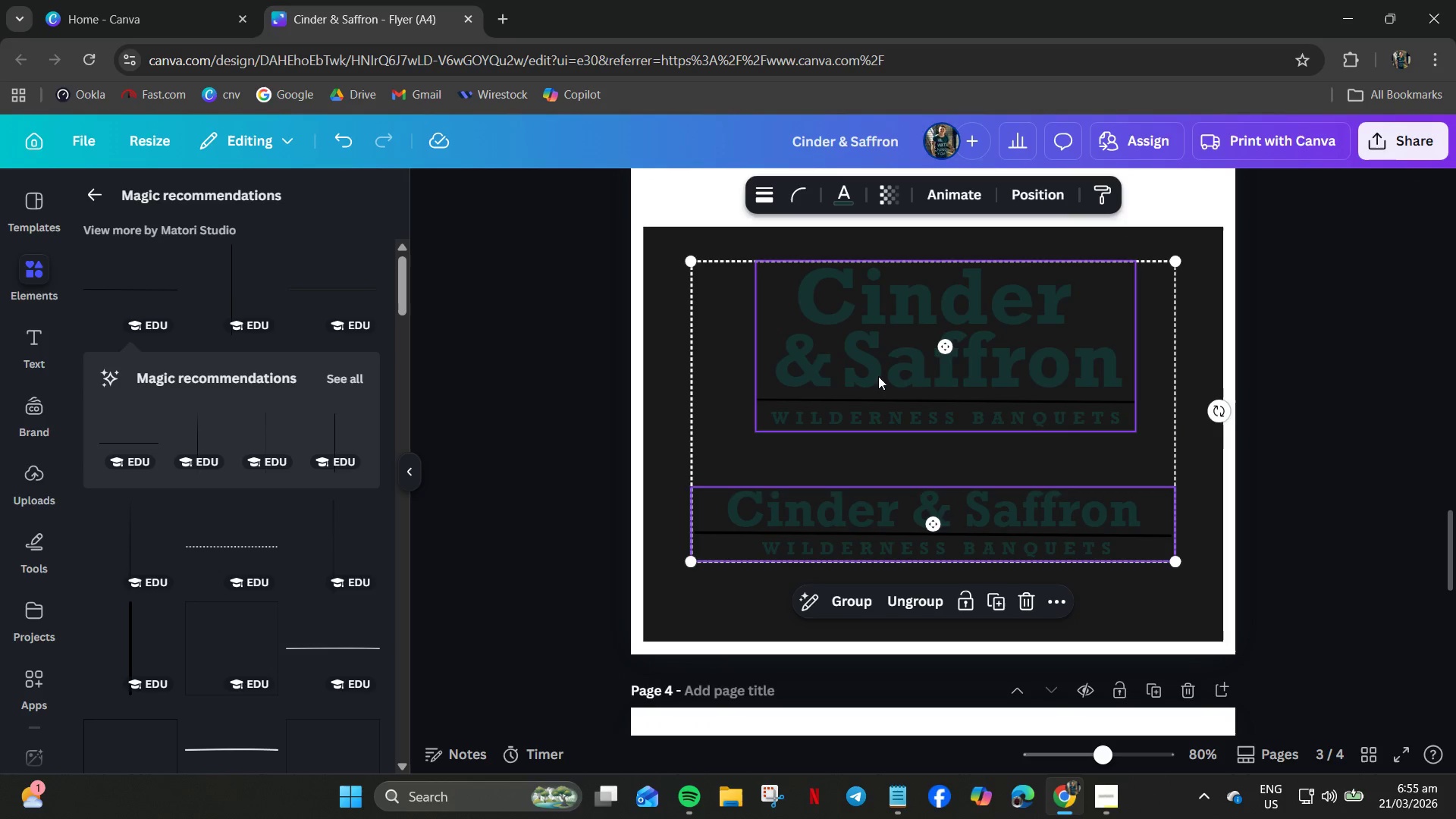 
left_click([871, 356])
 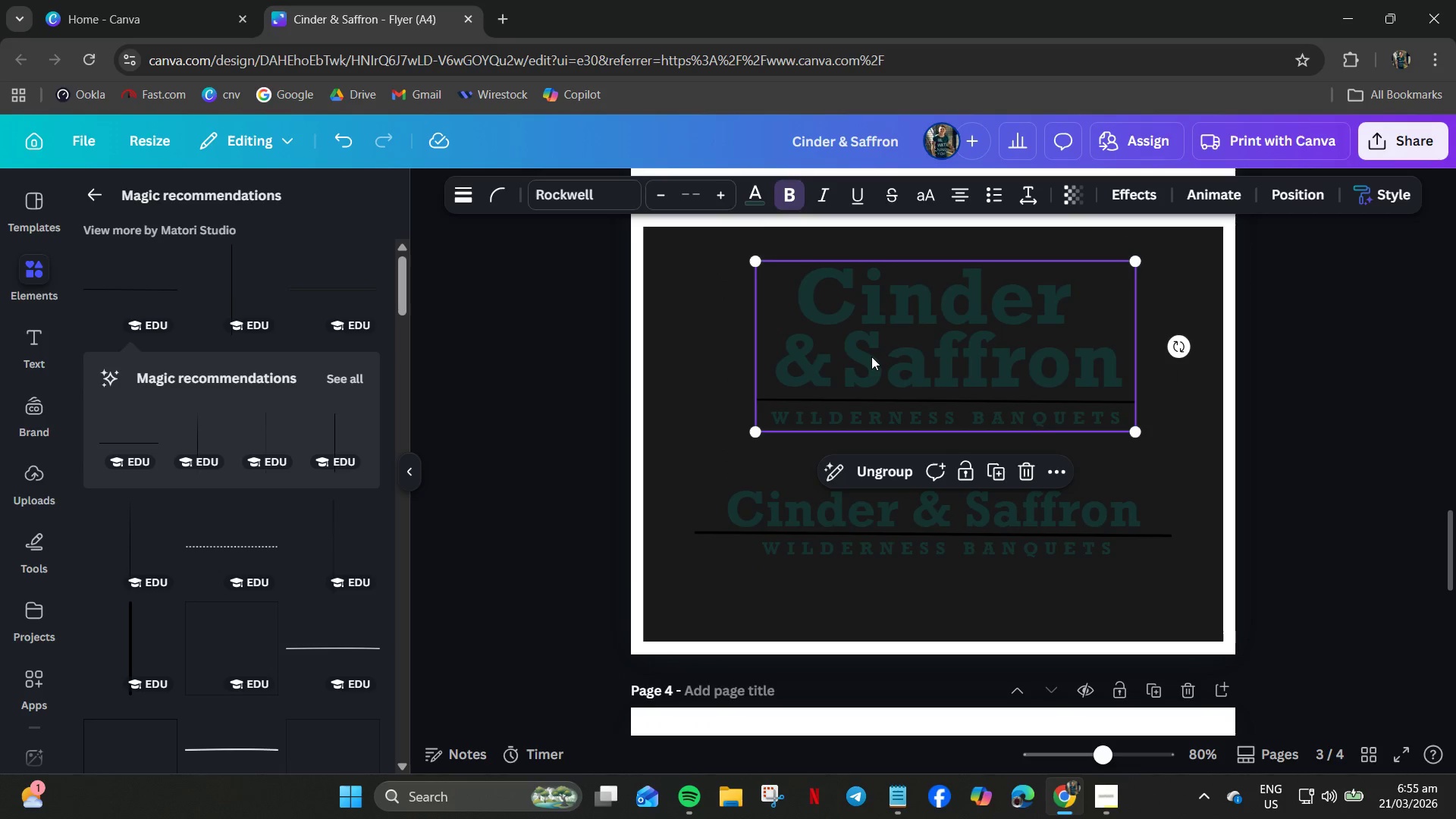 
left_click([871, 356])
 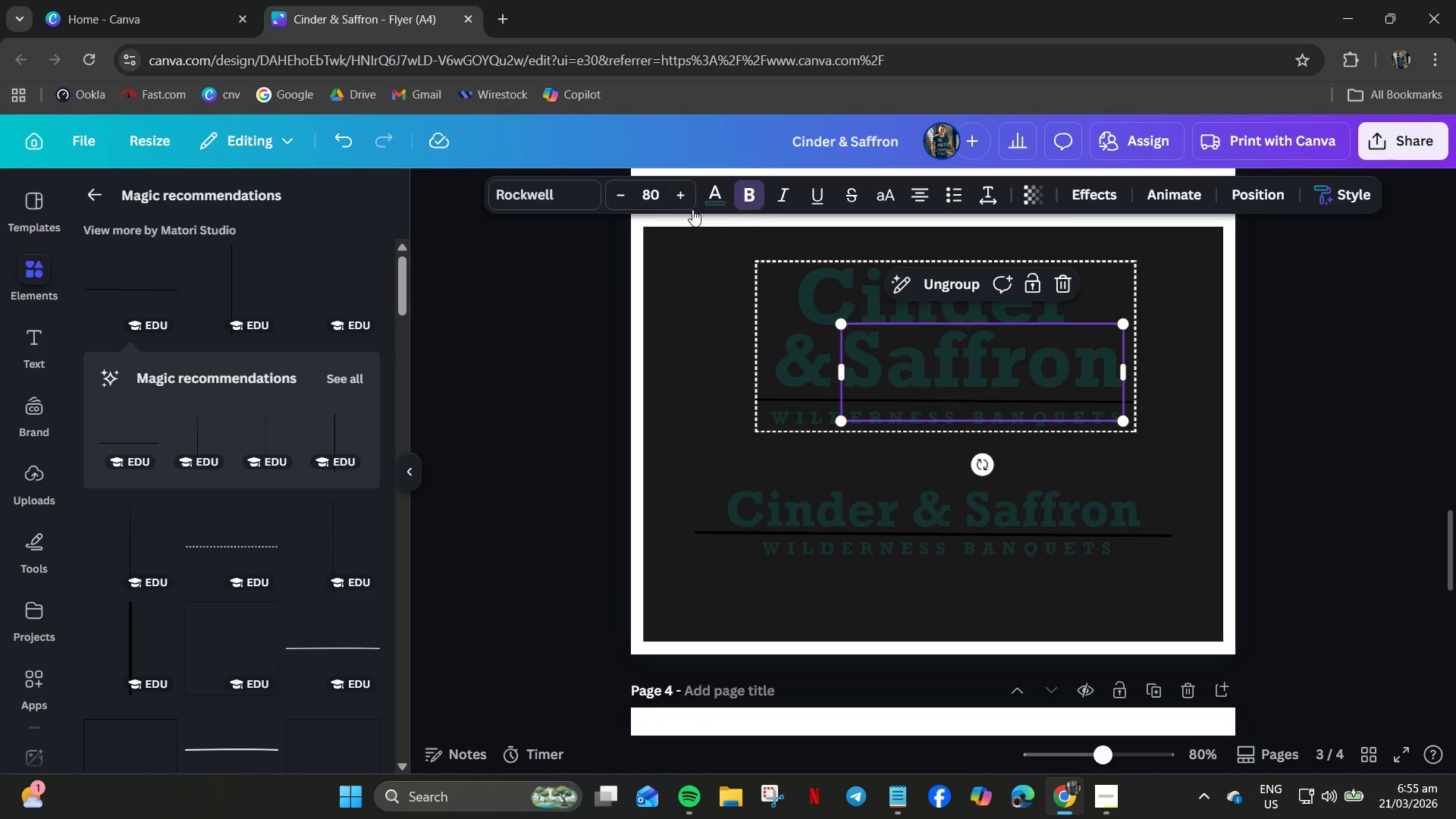 
left_click([707, 196])
 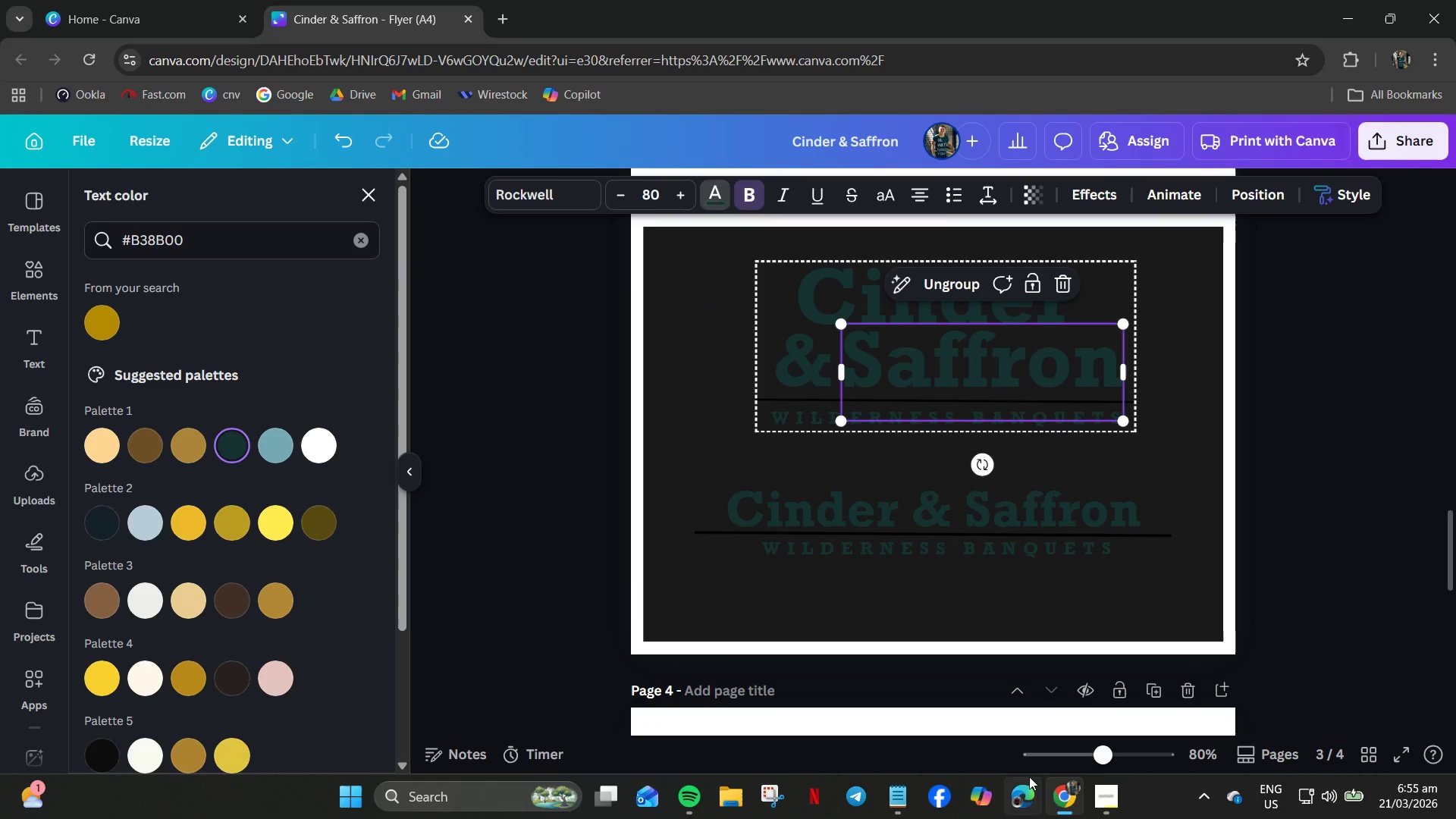 
left_click([896, 803])
 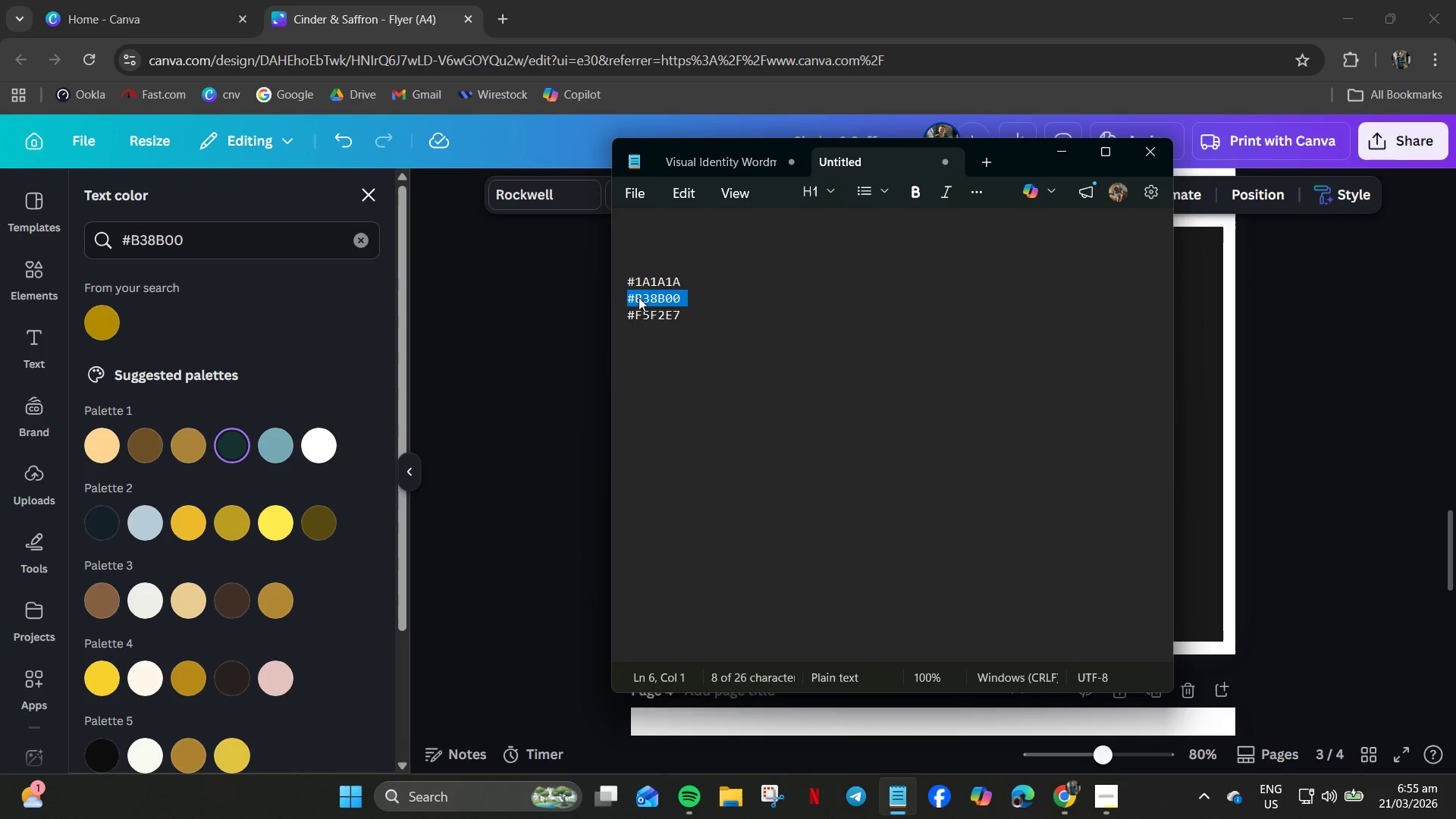 
left_click([623, 276])
 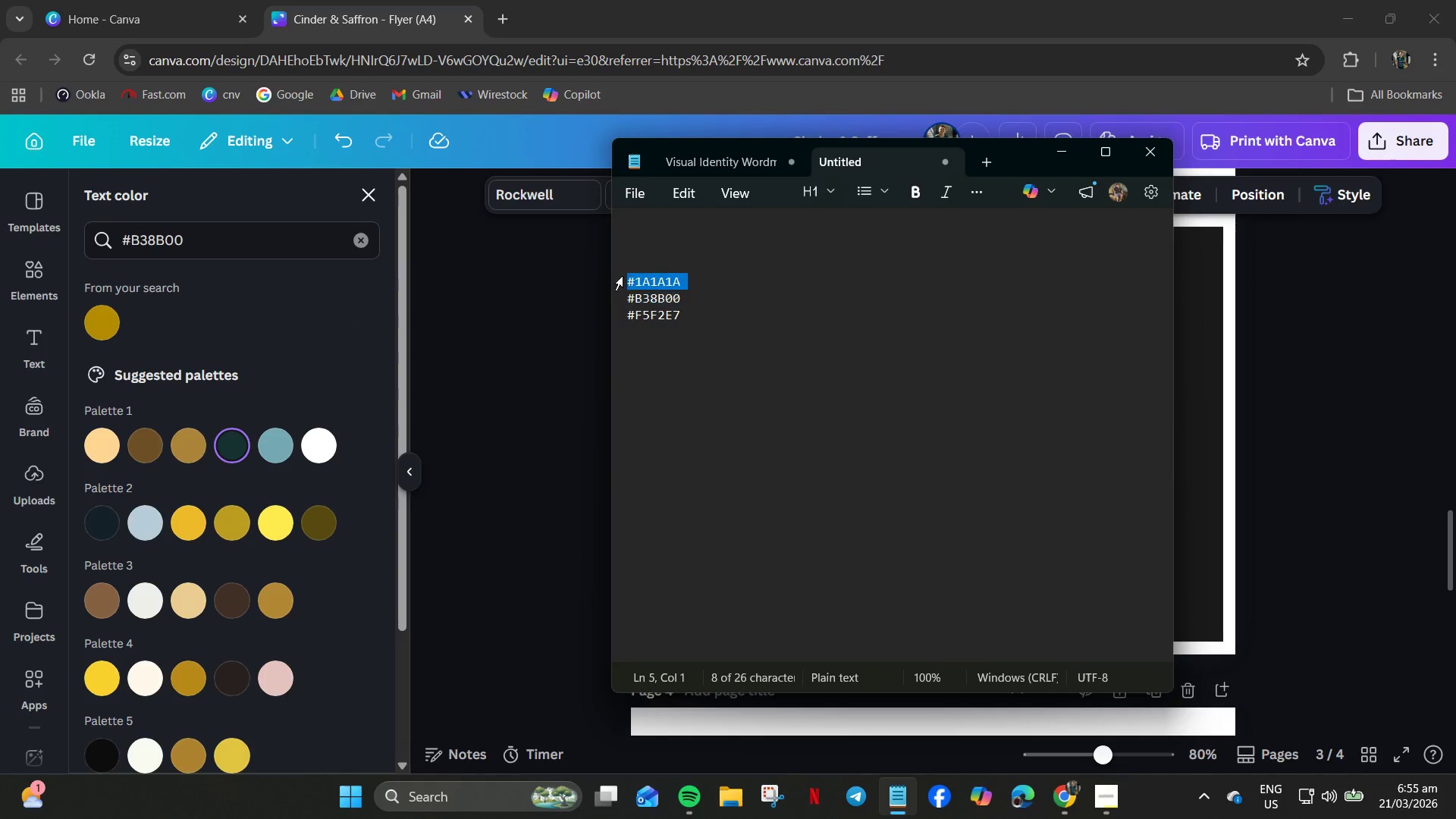 
hold_key(key=ControlLeft, duration=0.59)
 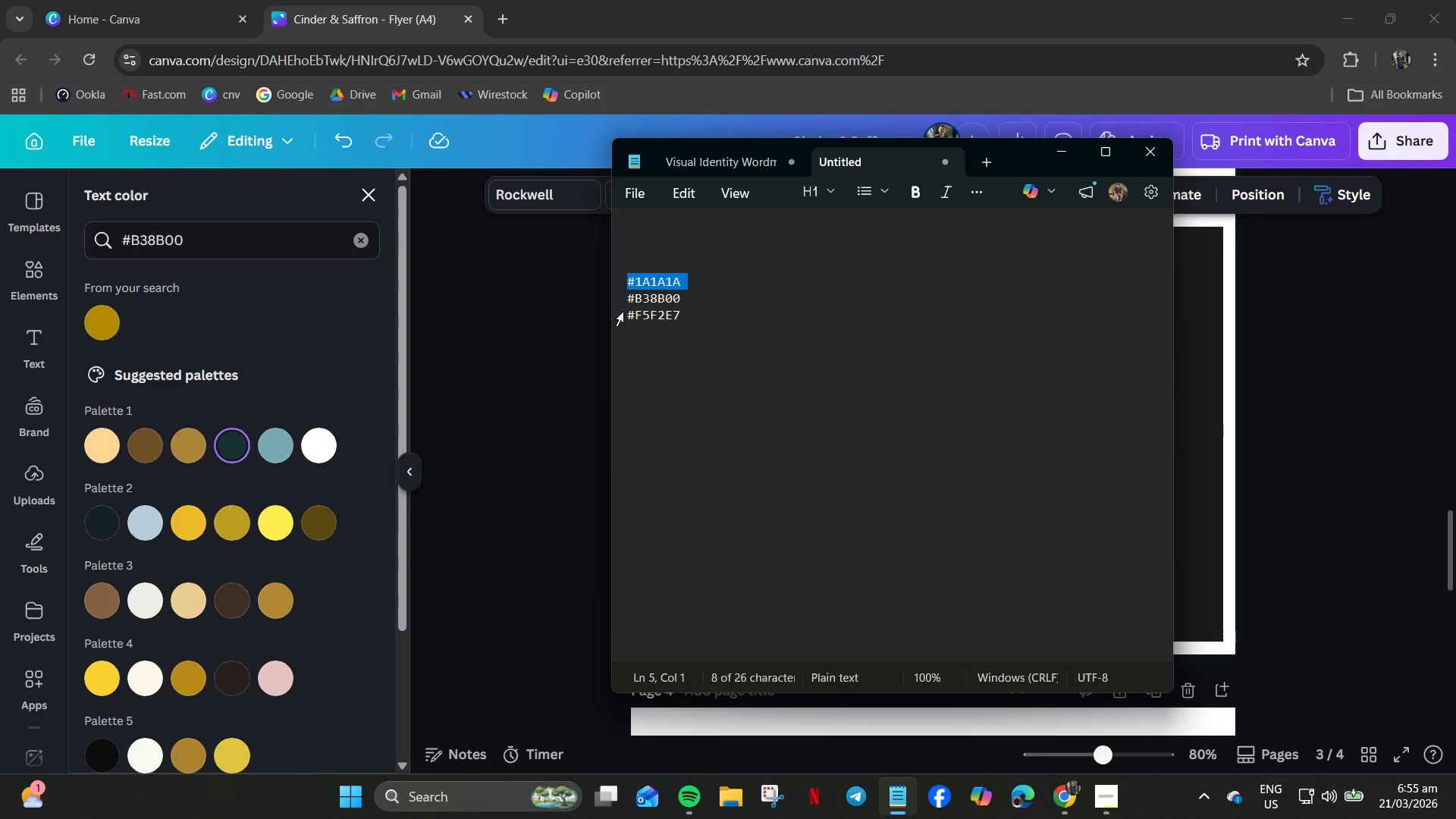 
left_click([620, 312])
 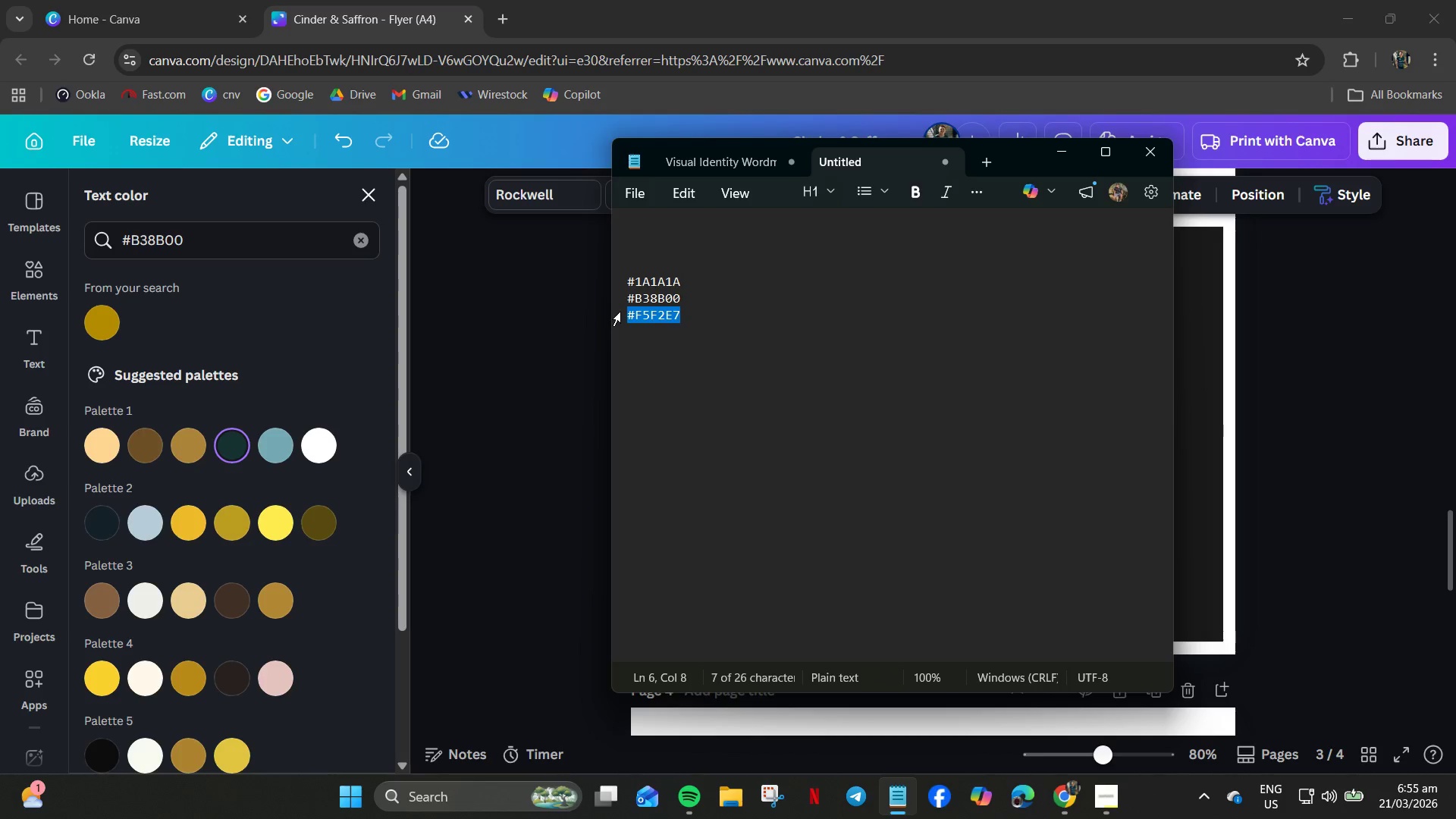 
key(Control+C)
 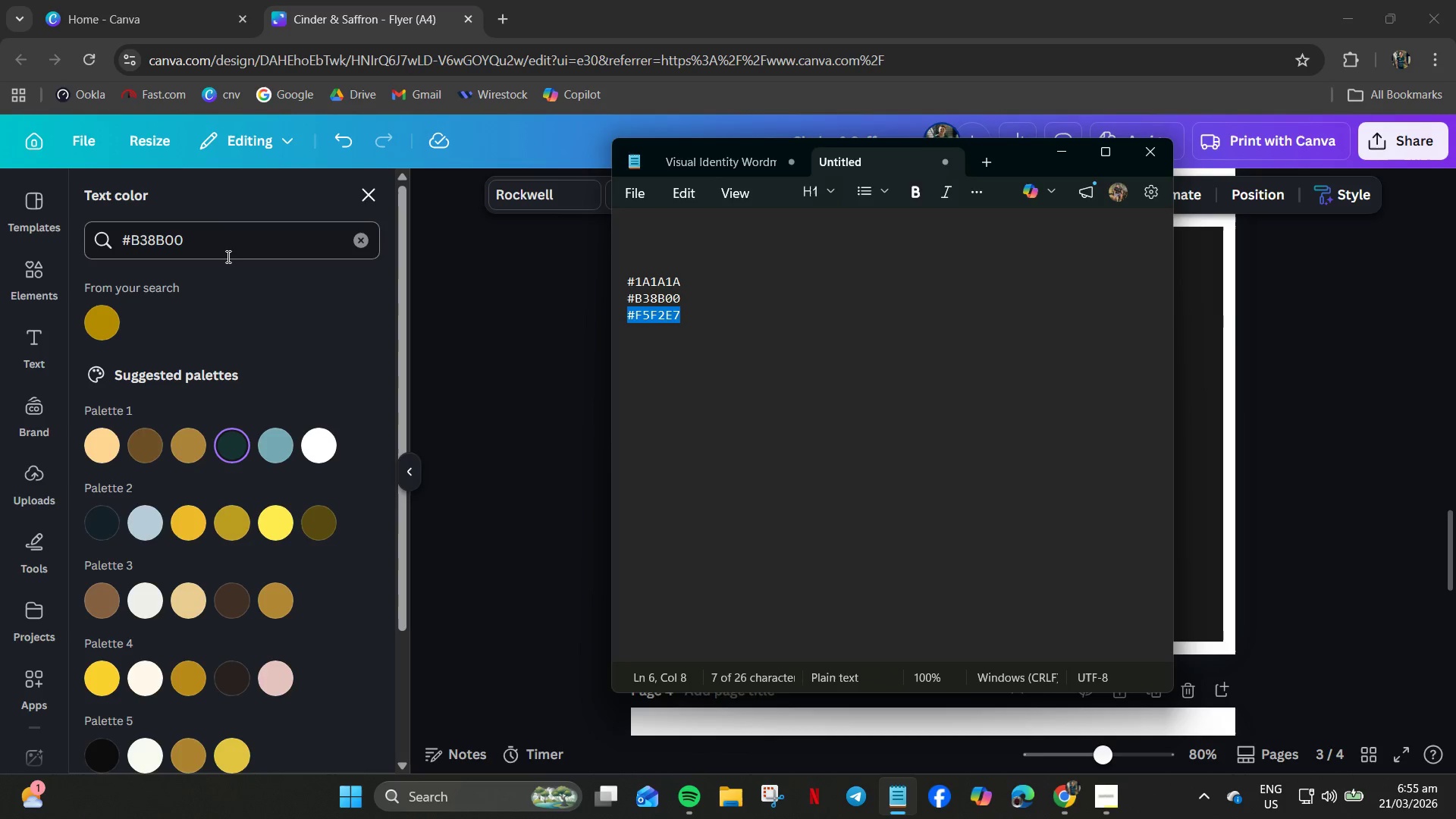 
left_click([221, 249])
 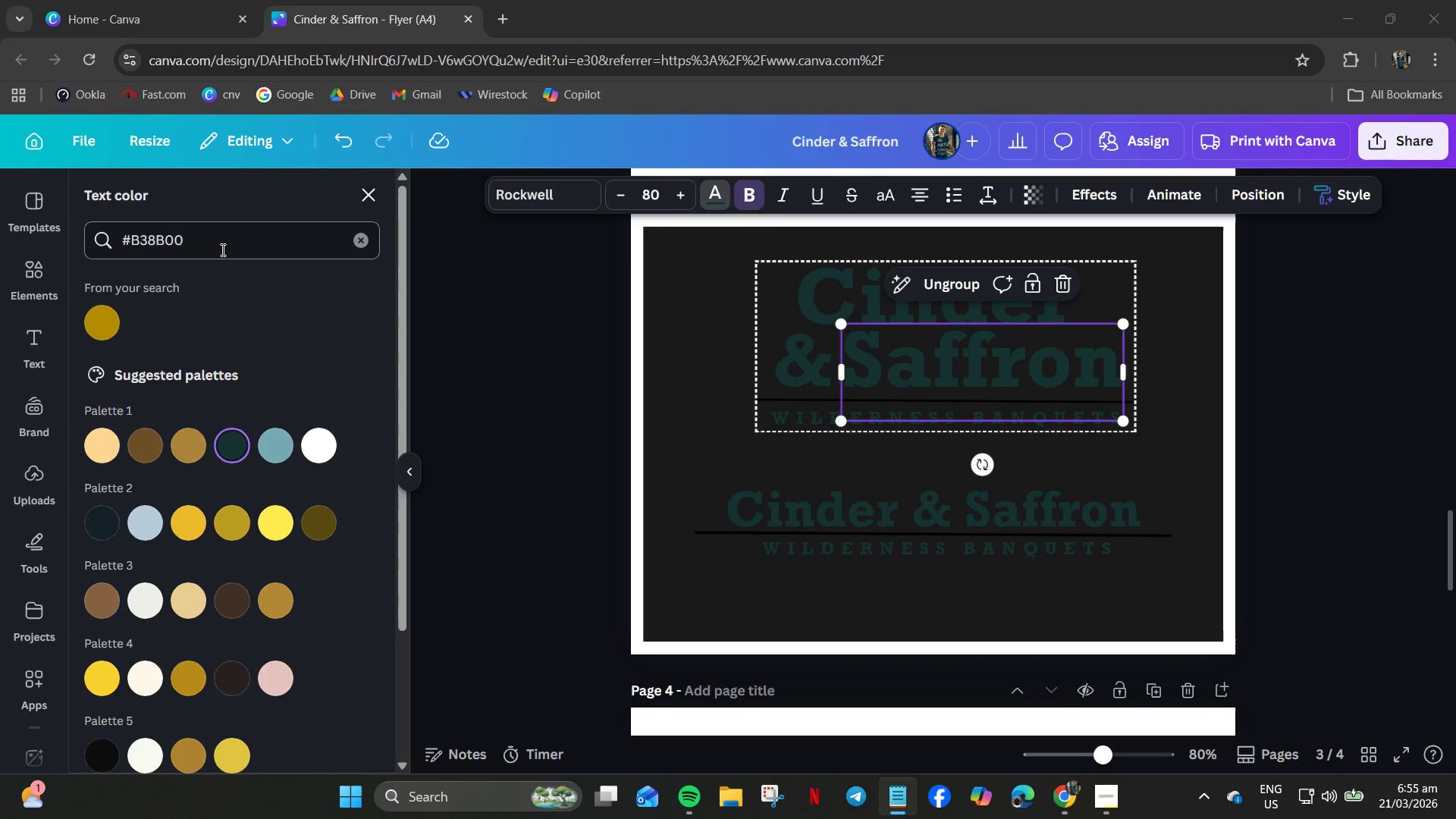 
key(Control+A)
 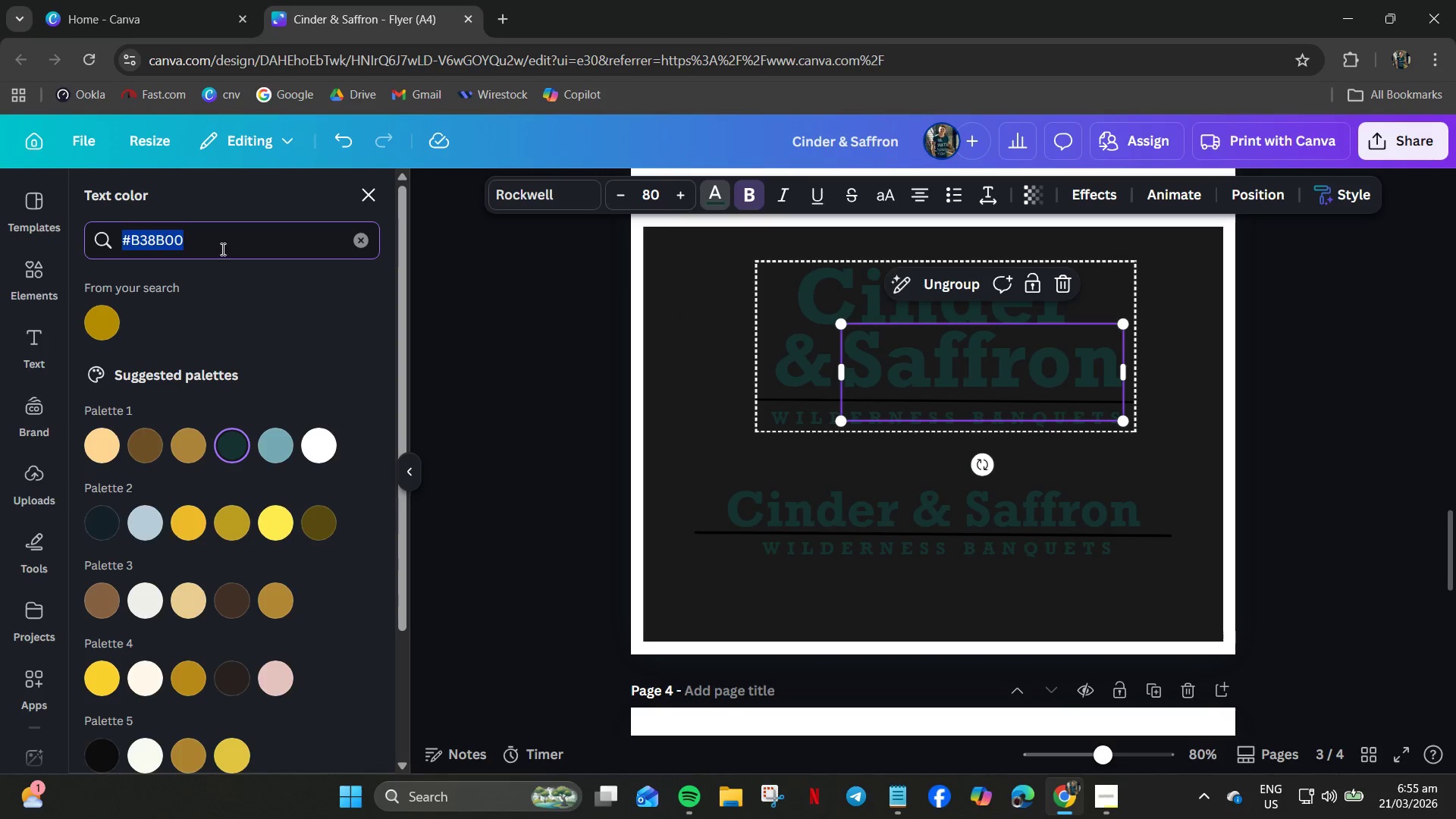 
key(Control+V)
 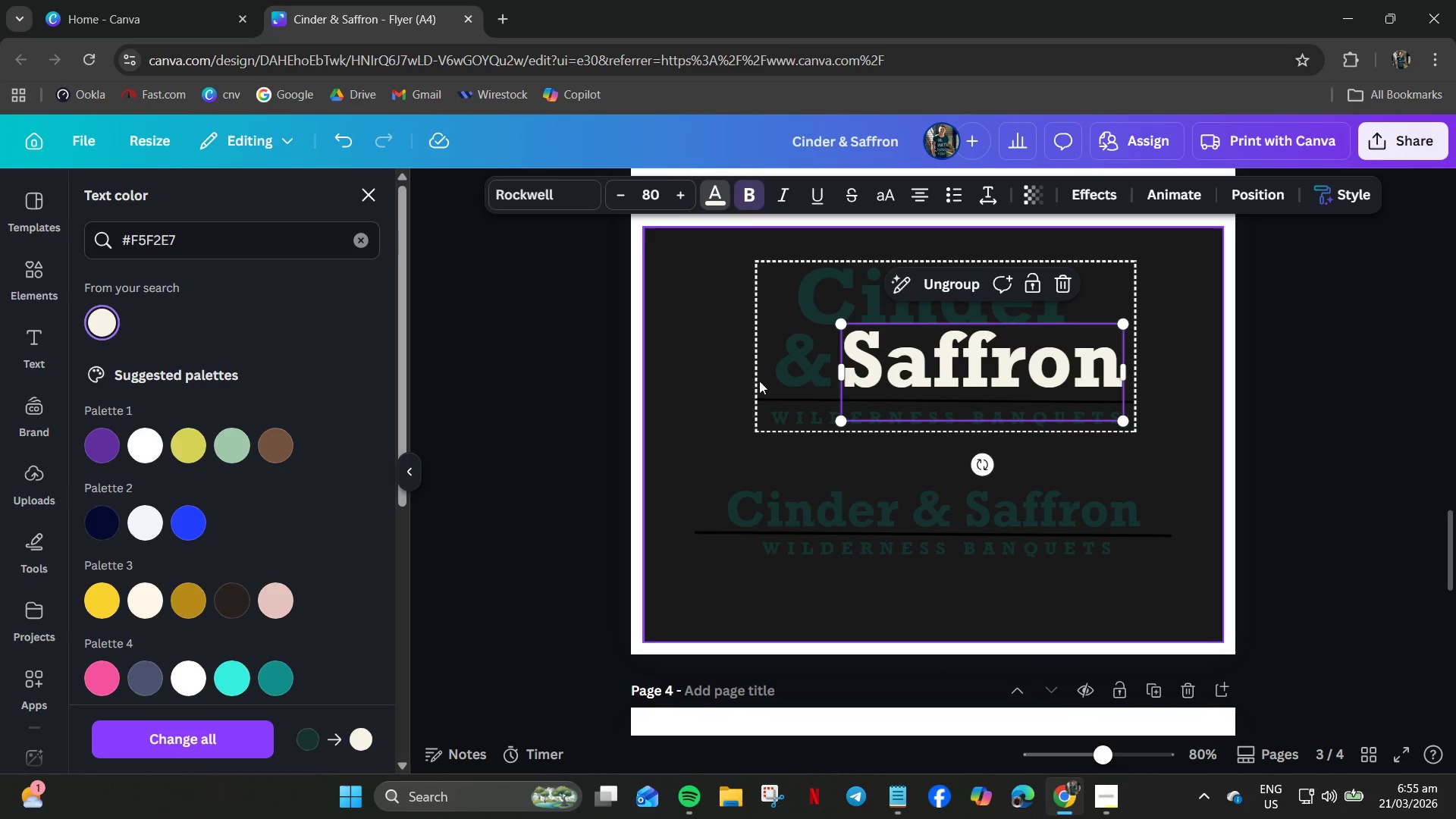 
left_click([812, 296])
 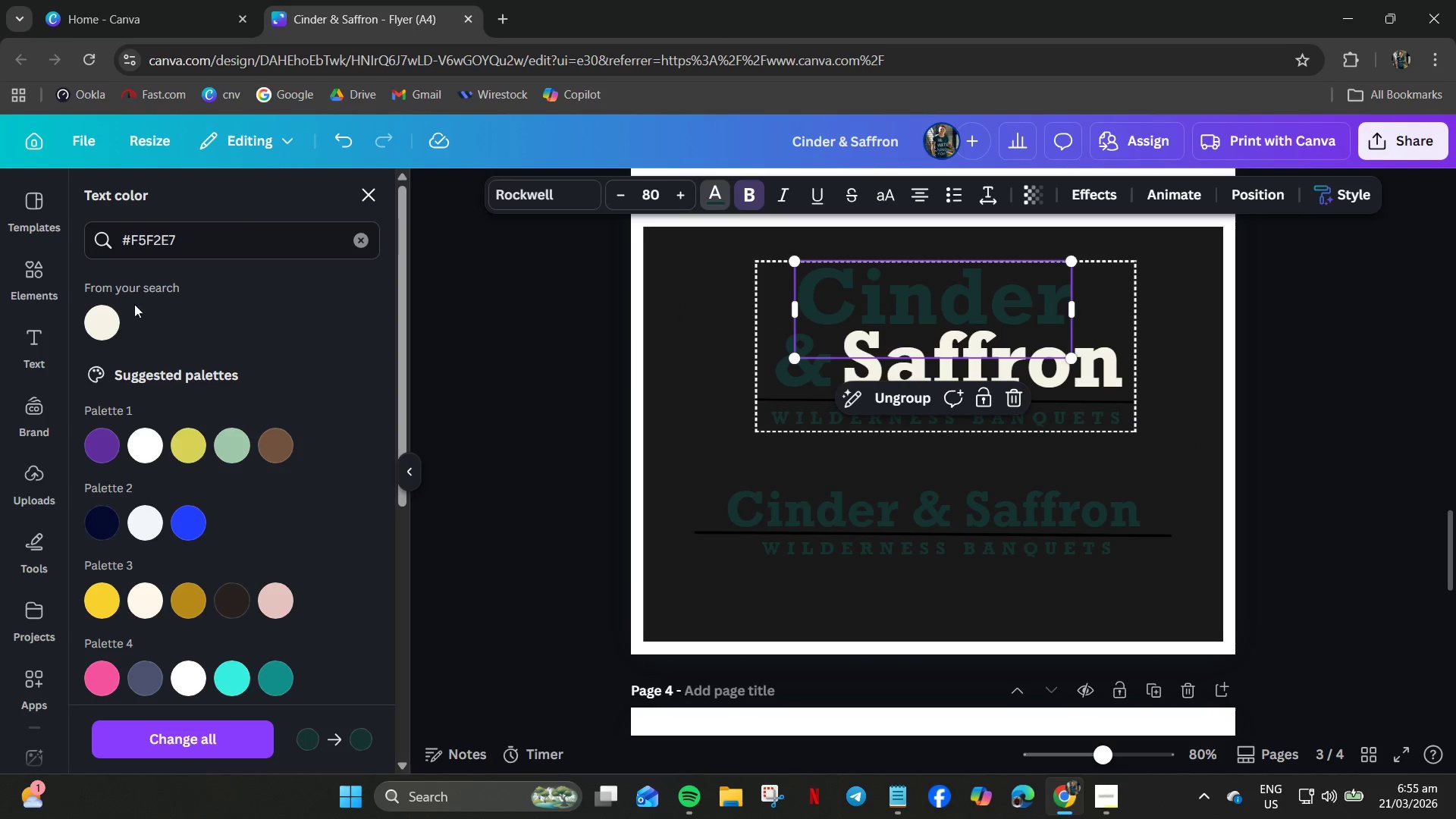 
left_click([95, 321])
 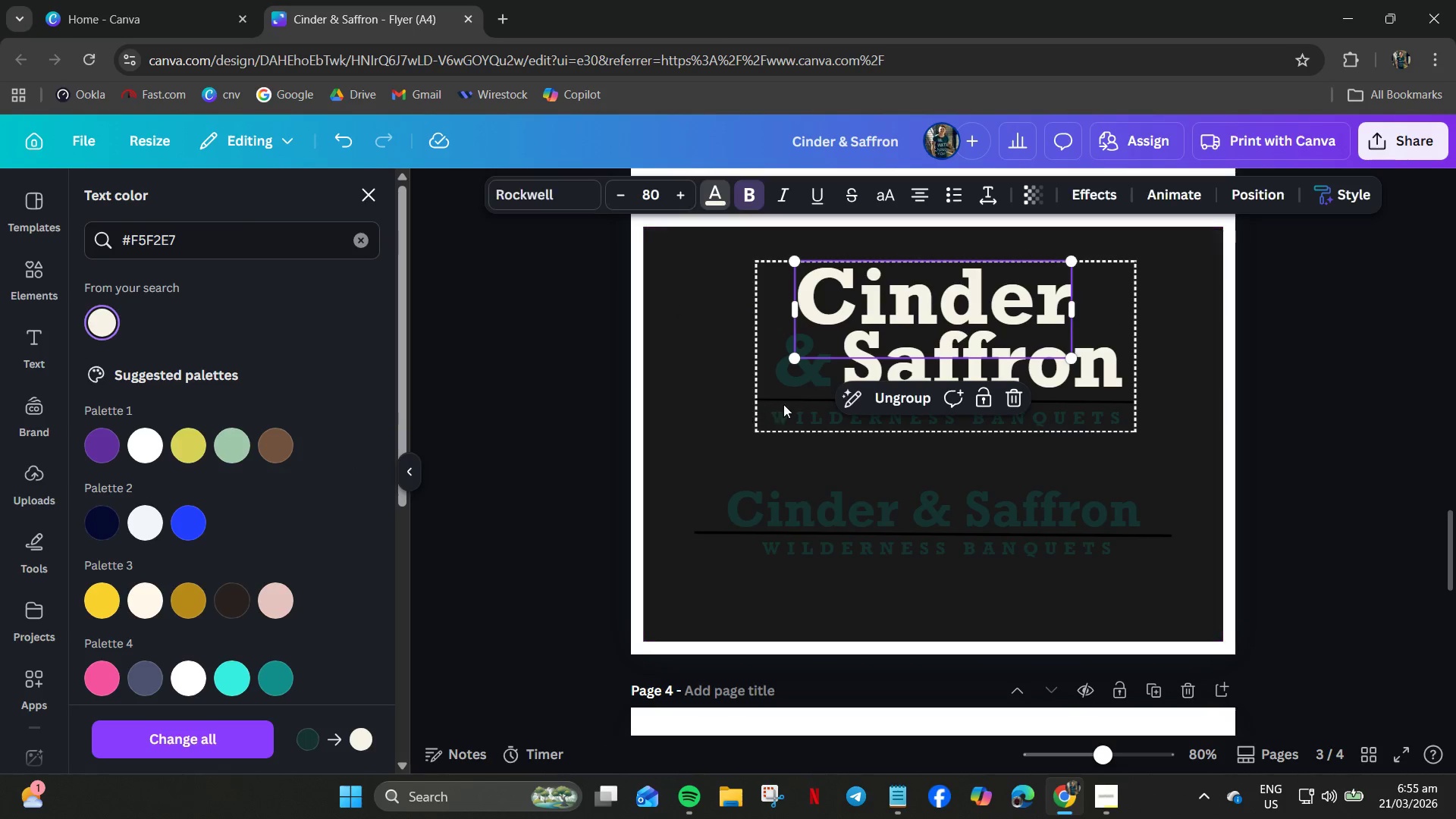 
left_click([790, 387])
 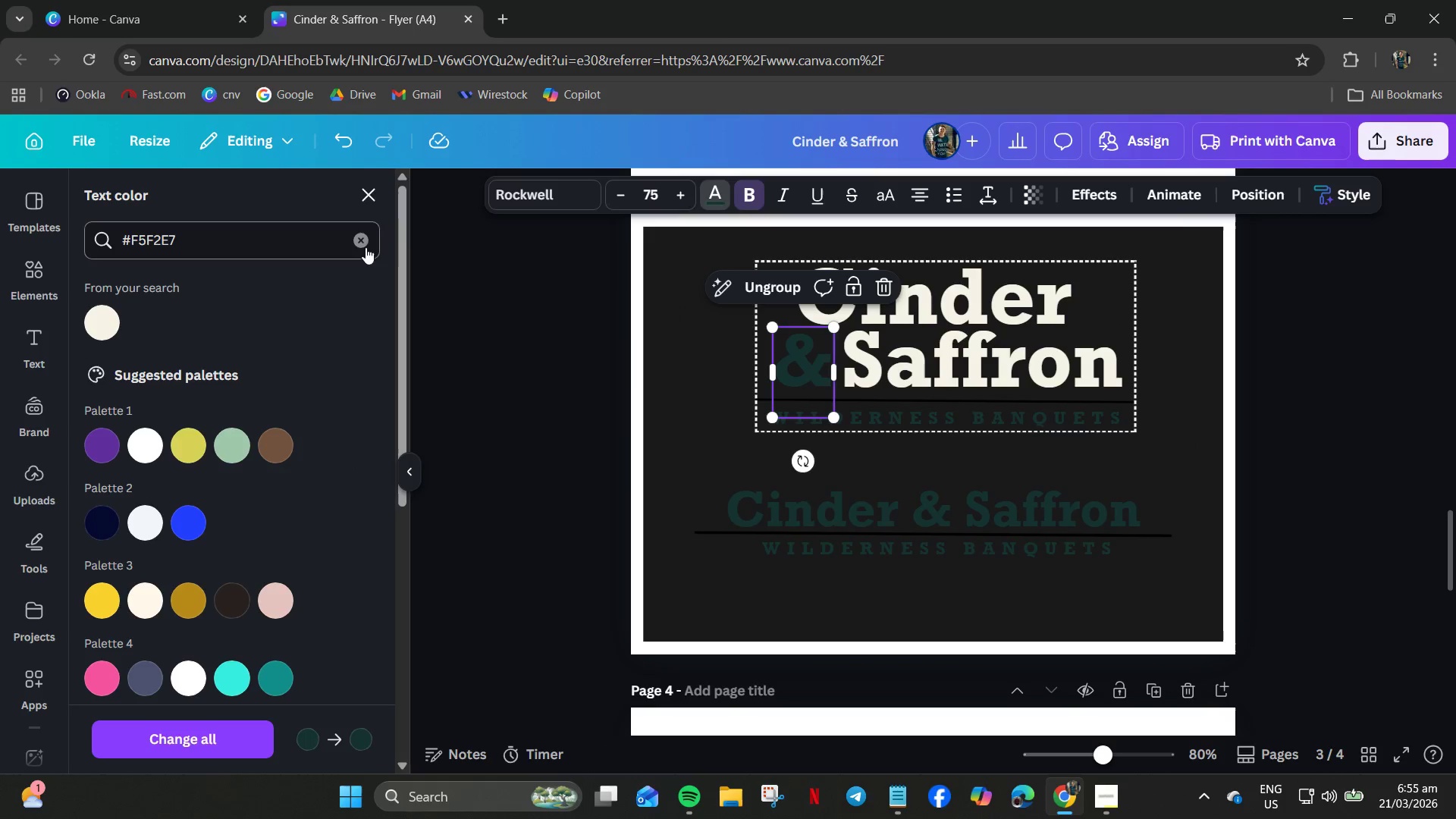 
left_click([356, 241])
 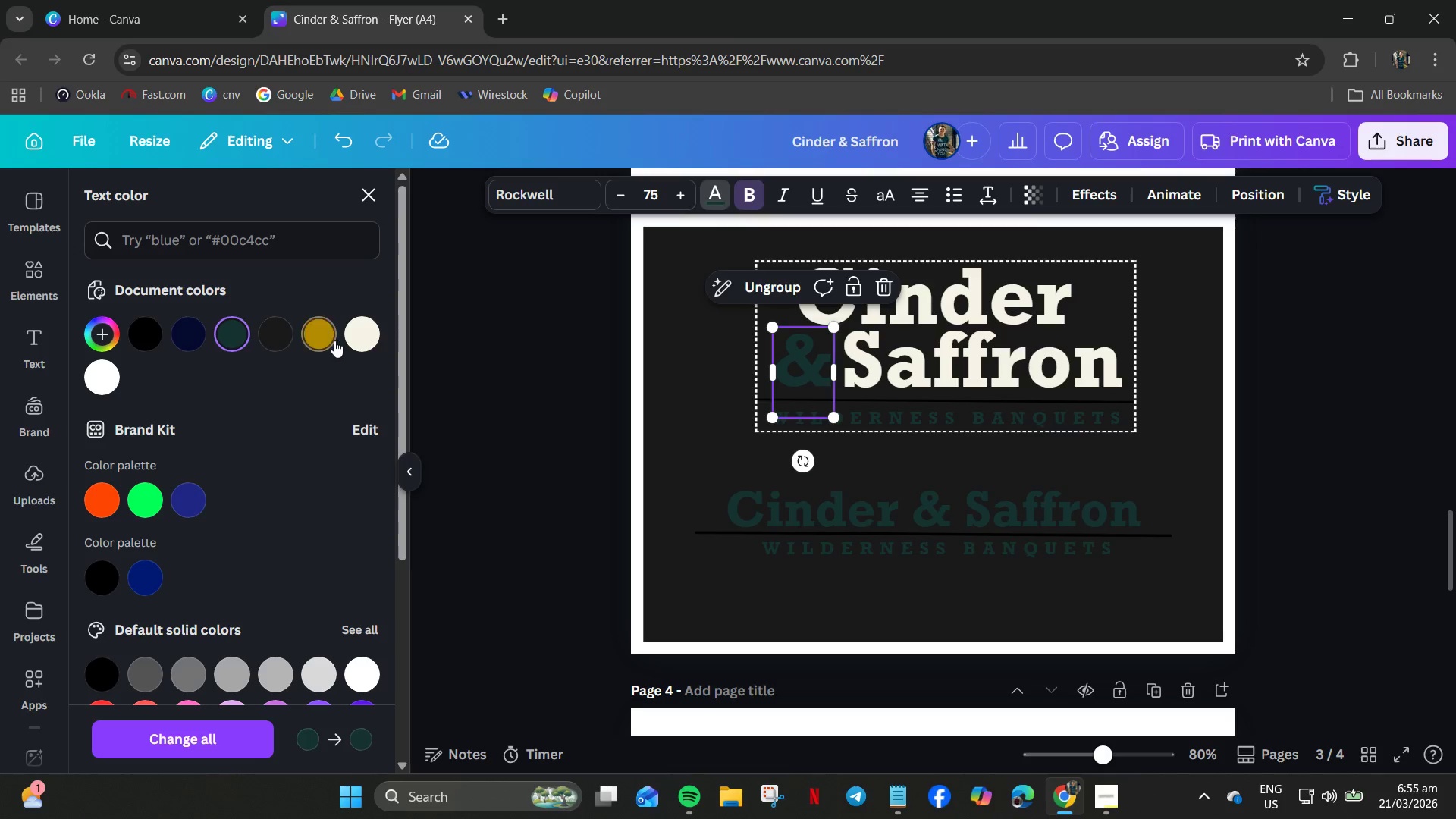 
left_click([322, 337])
 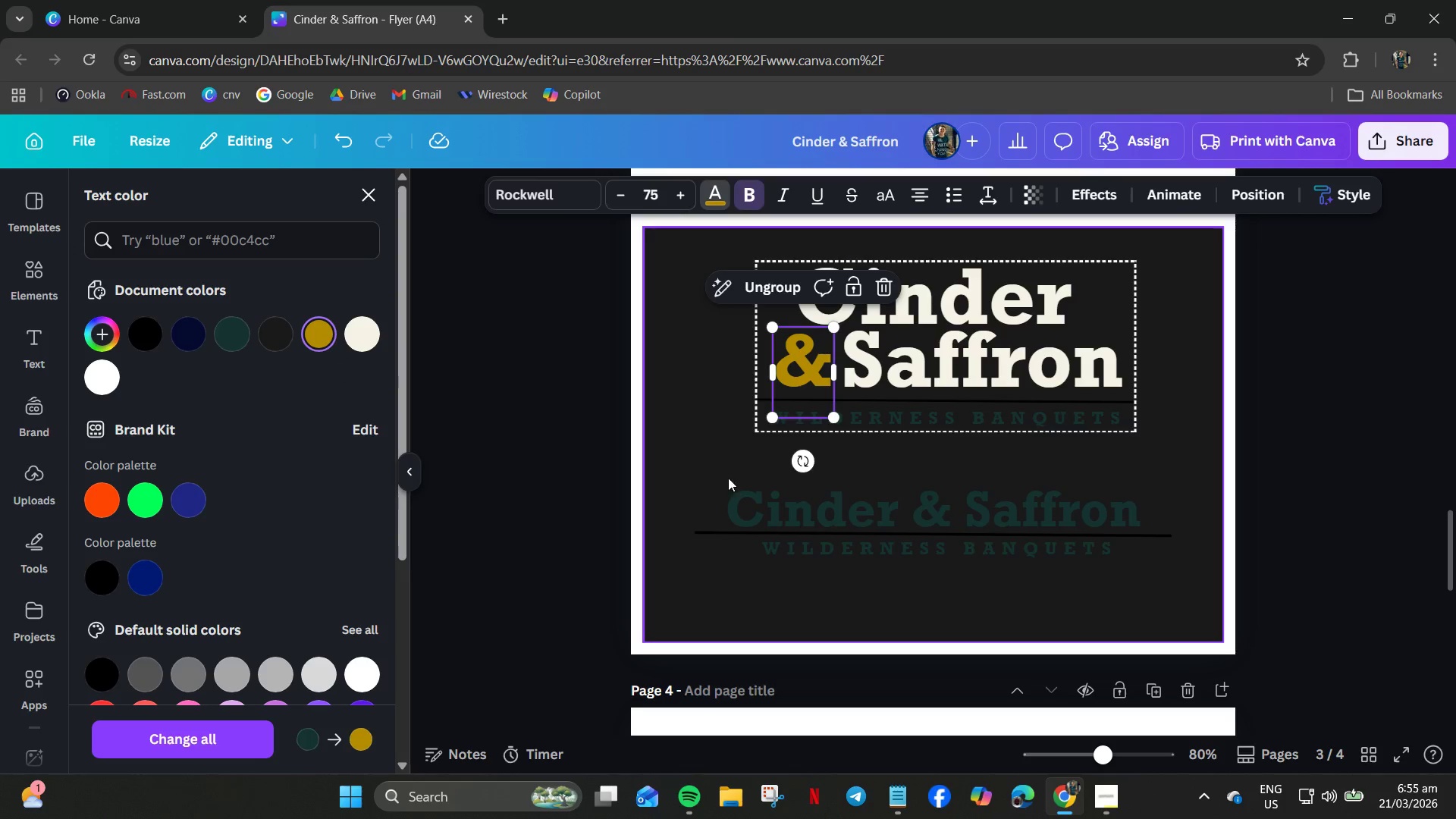 
left_click([960, 413])
 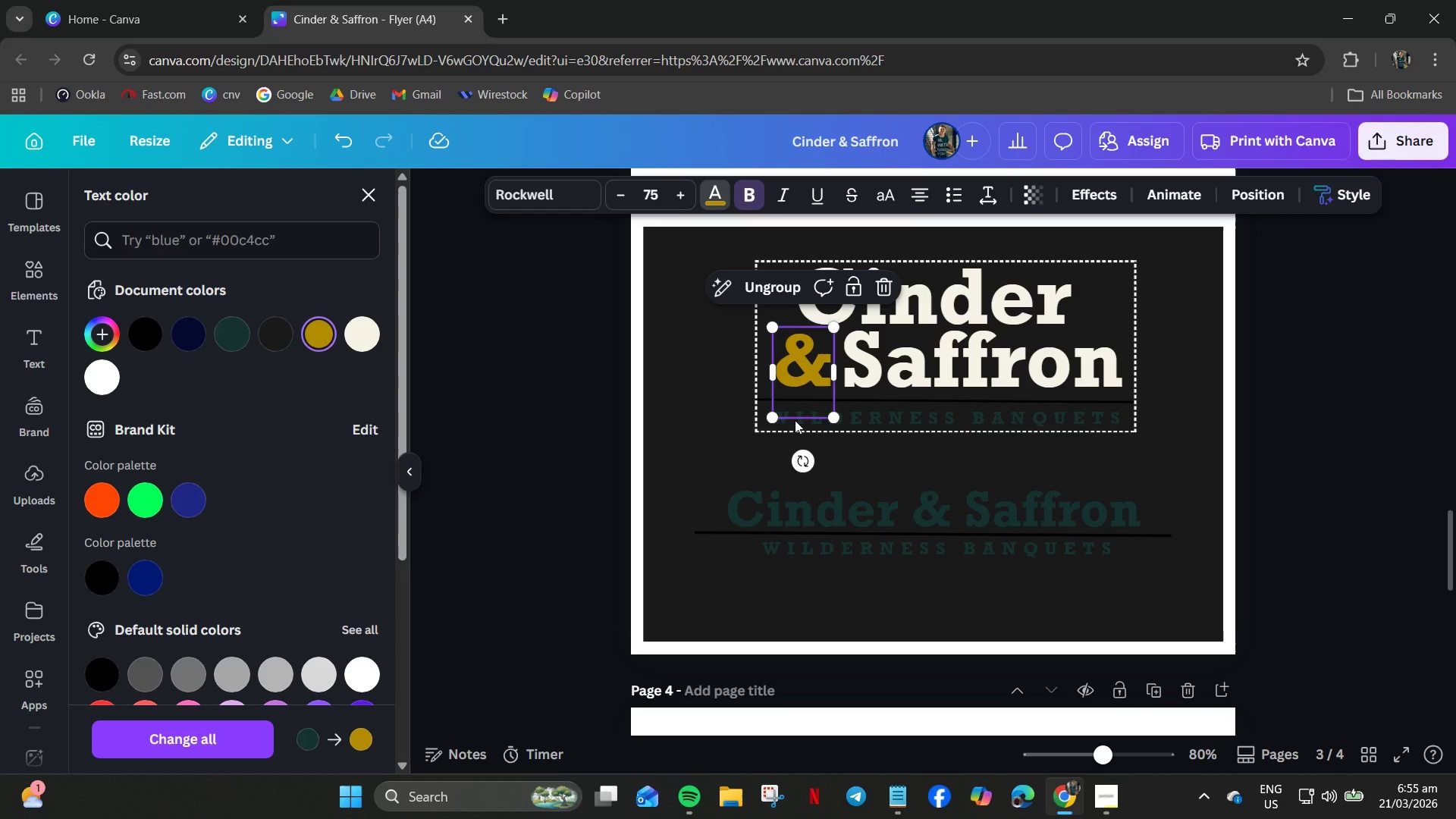 
left_click_drag(start_coordinate=[844, 427], to_coordinate=[849, 428])
 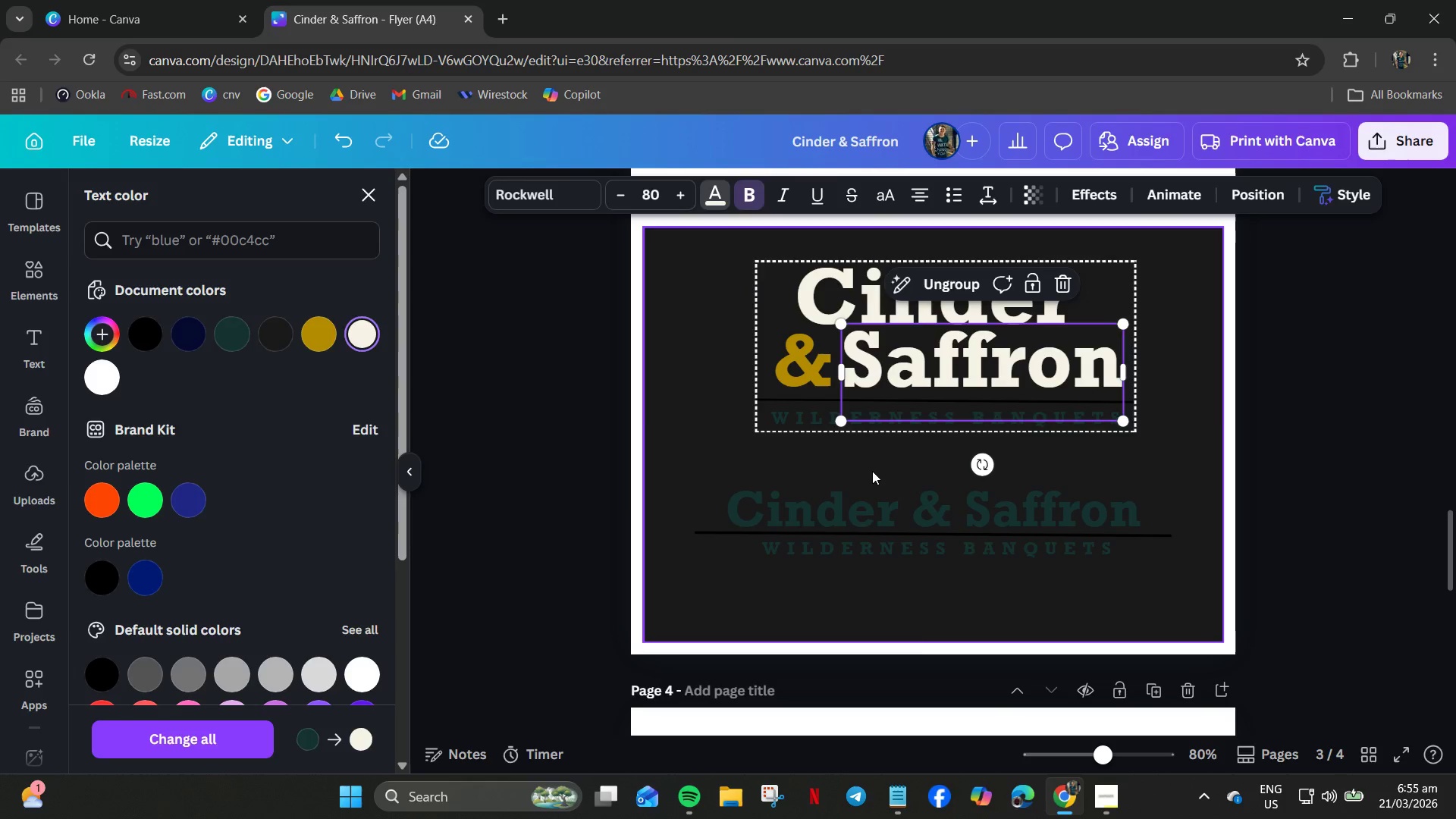 
left_click([872, 471])
 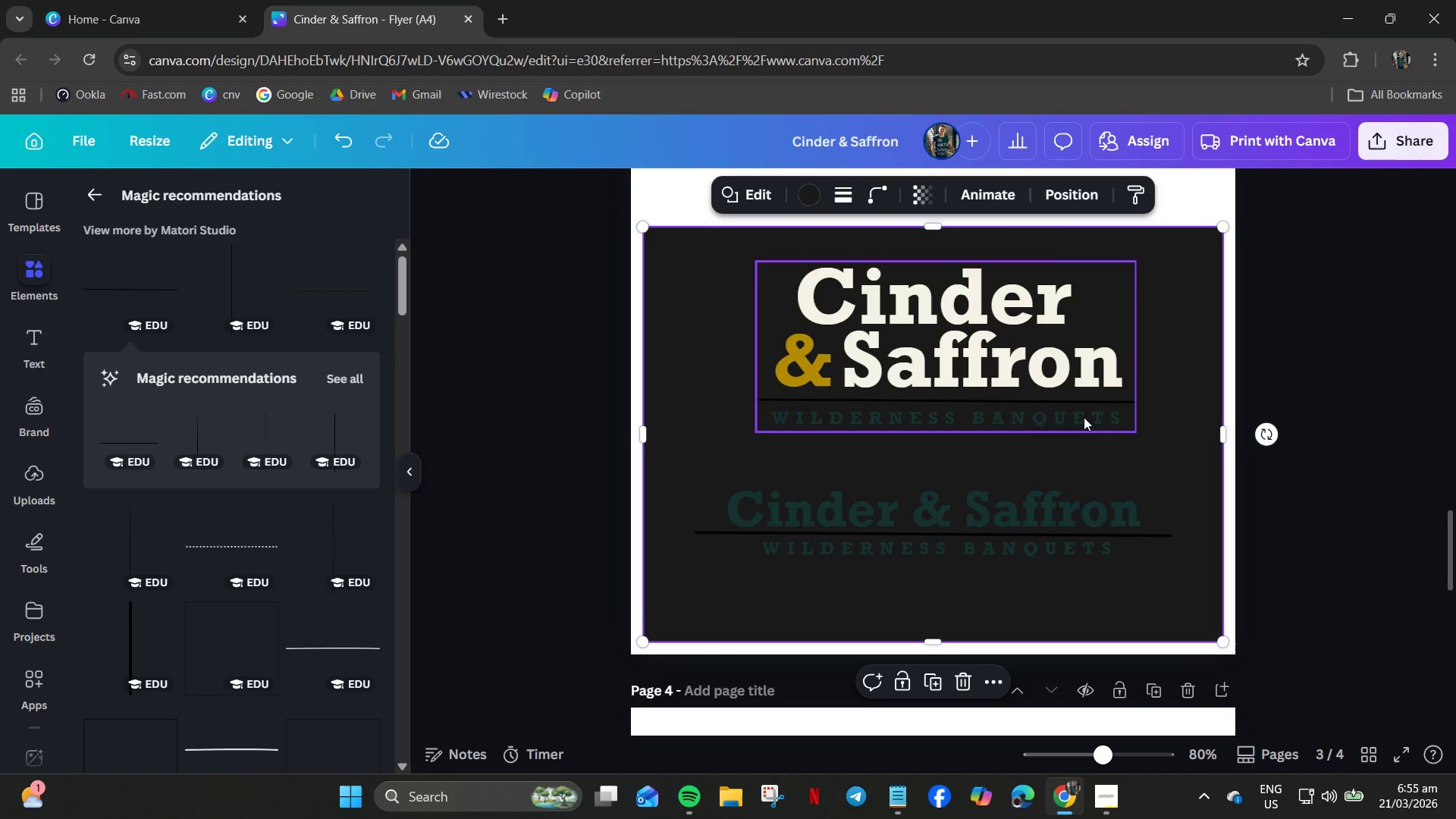 
left_click([1084, 417])
 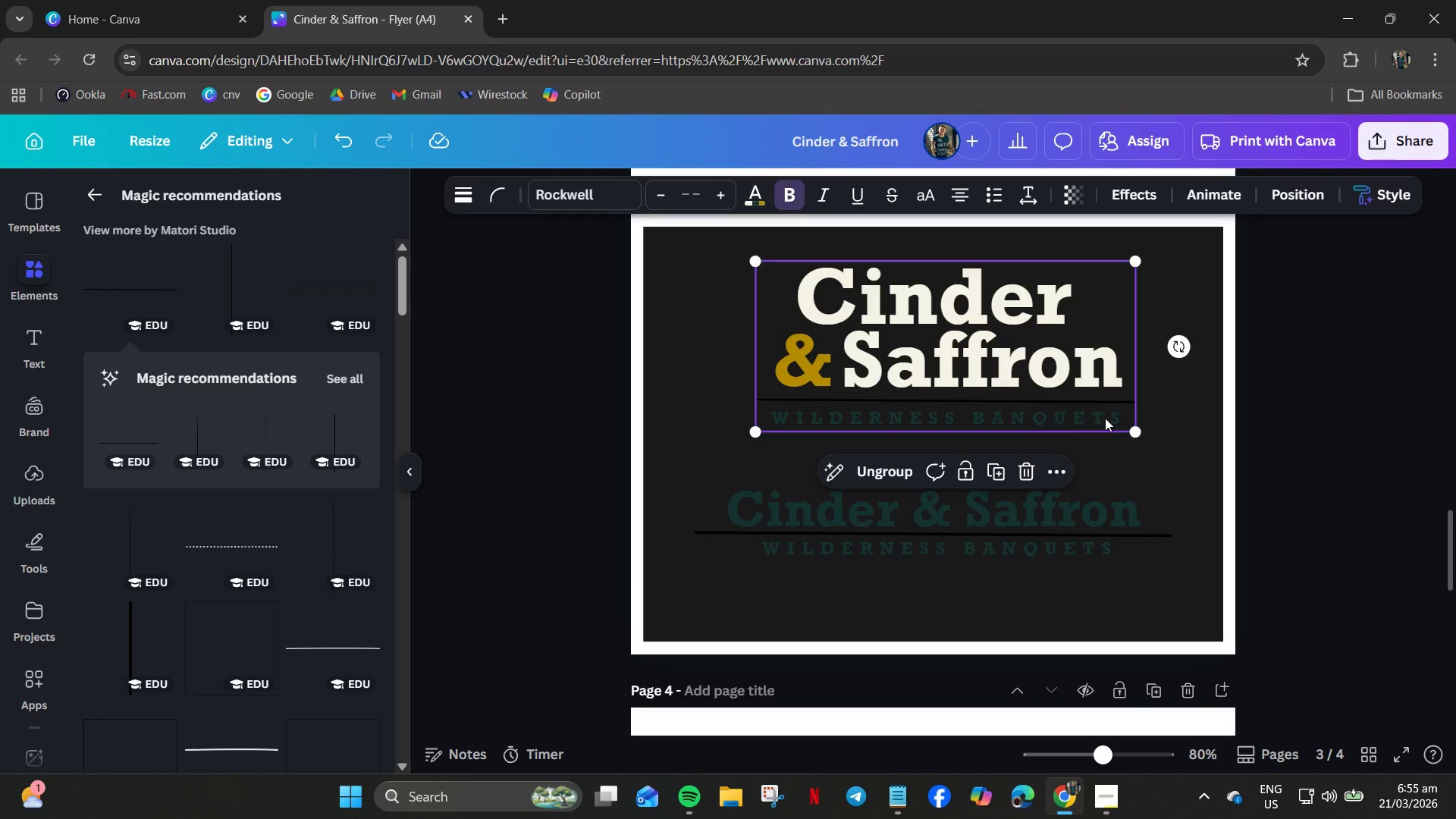 
left_click([1105, 418])
 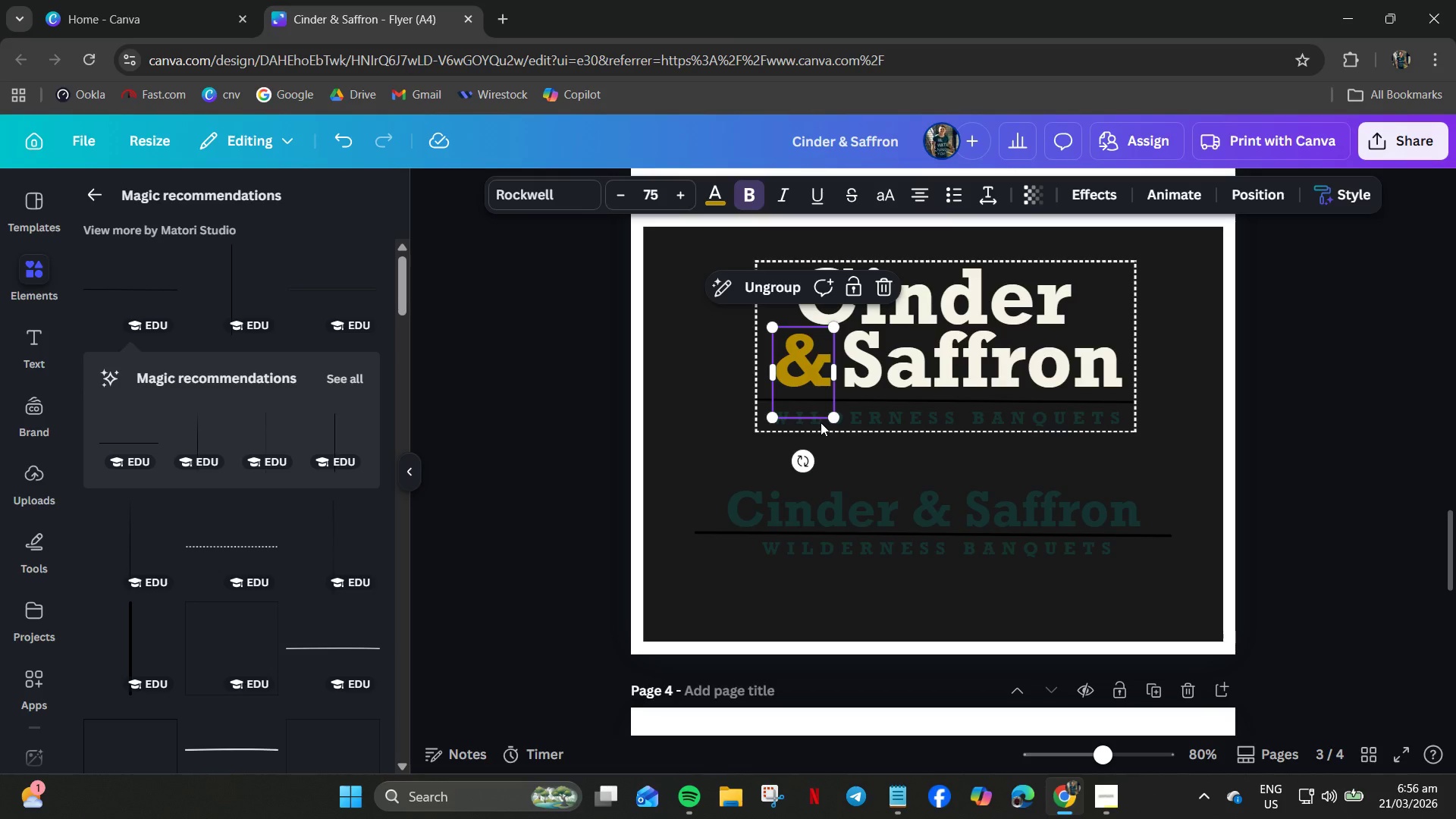 
left_click([859, 422])
 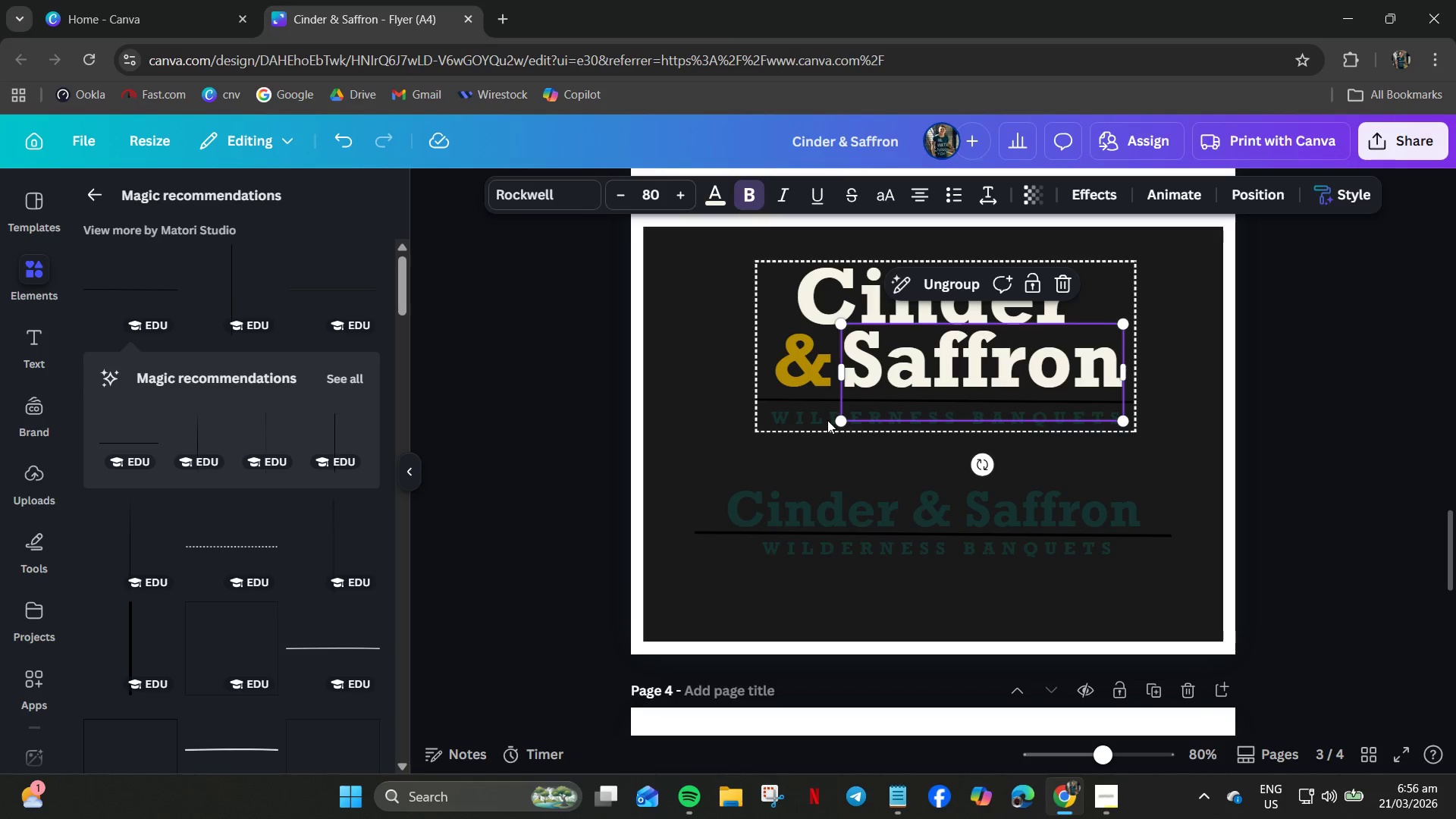 
left_click([830, 422])
 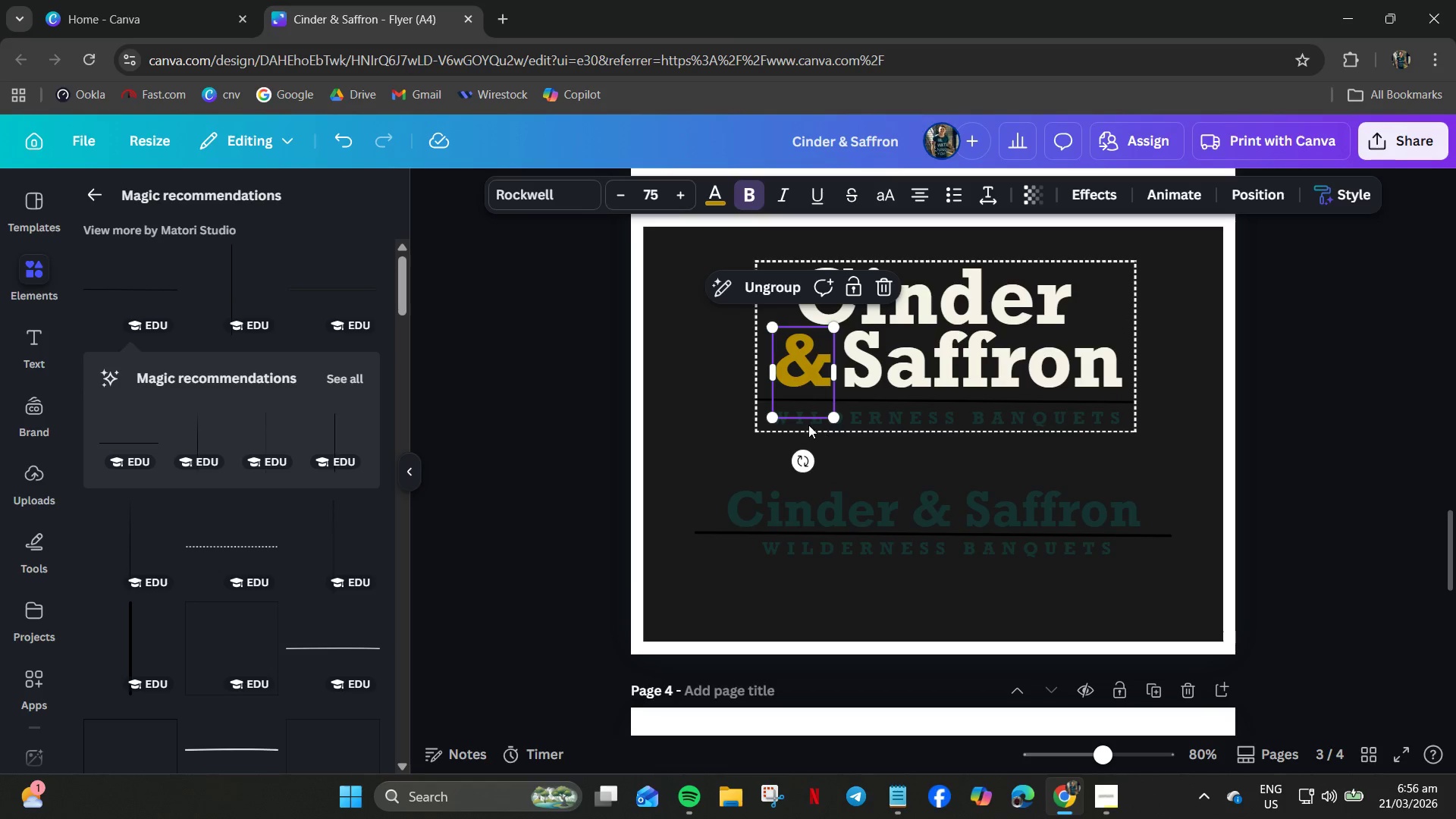 
hold_key(key=ControlLeft, duration=1.22)
scroll: coordinate [782, 435], scroll_direction: up, amount: 8.0
 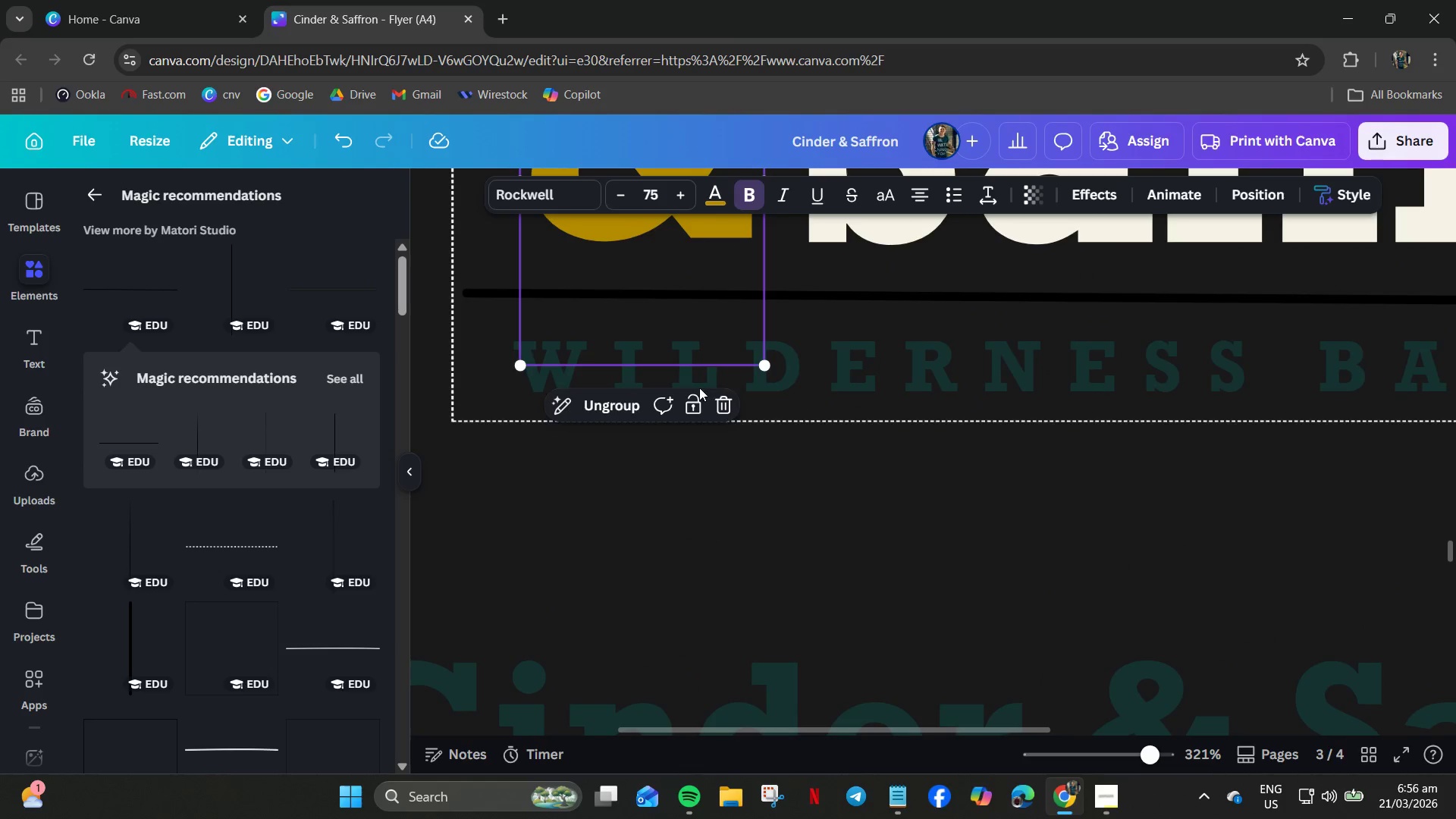 
left_click([704, 381])
 